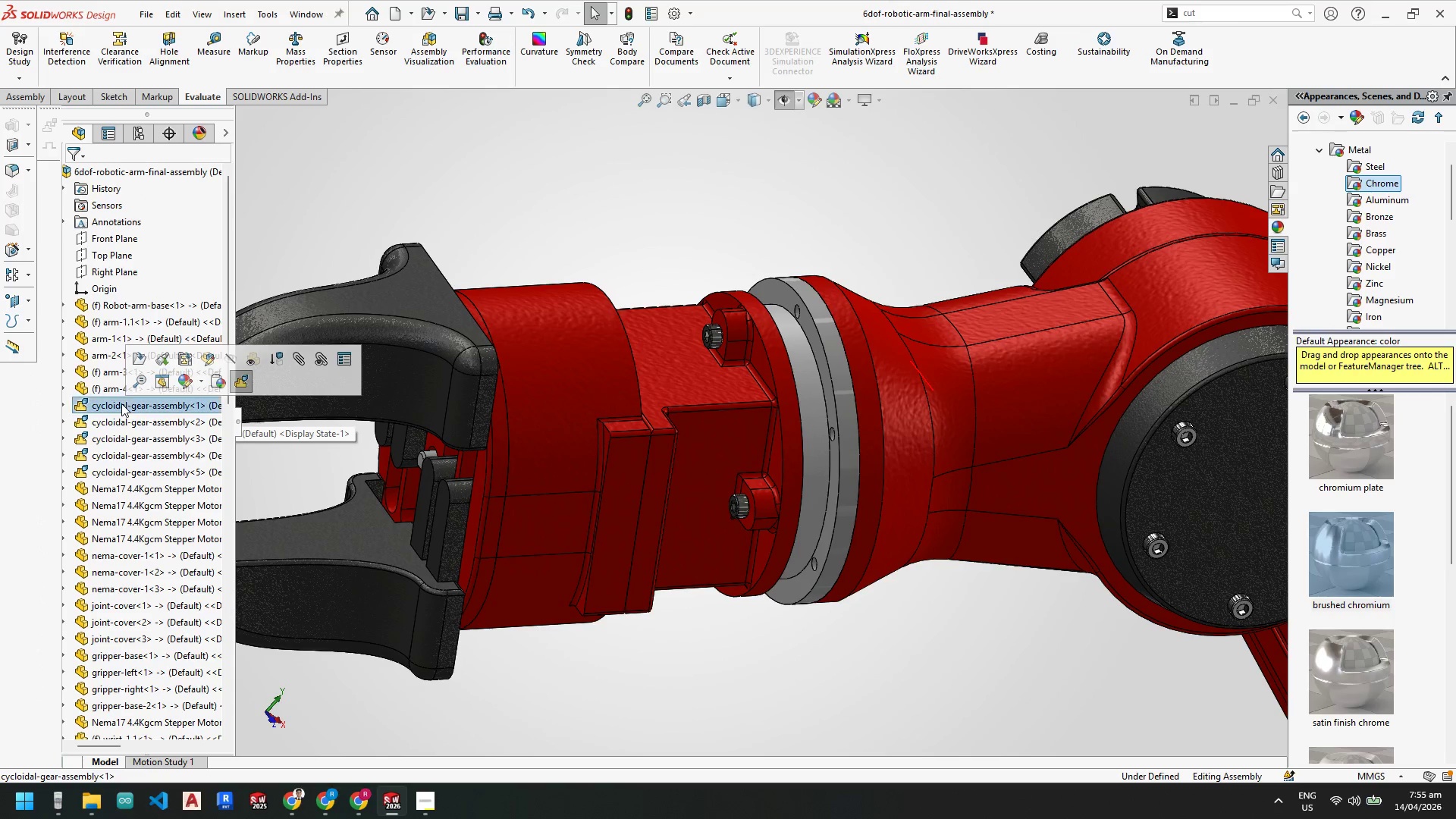 
right_click([121, 403])
 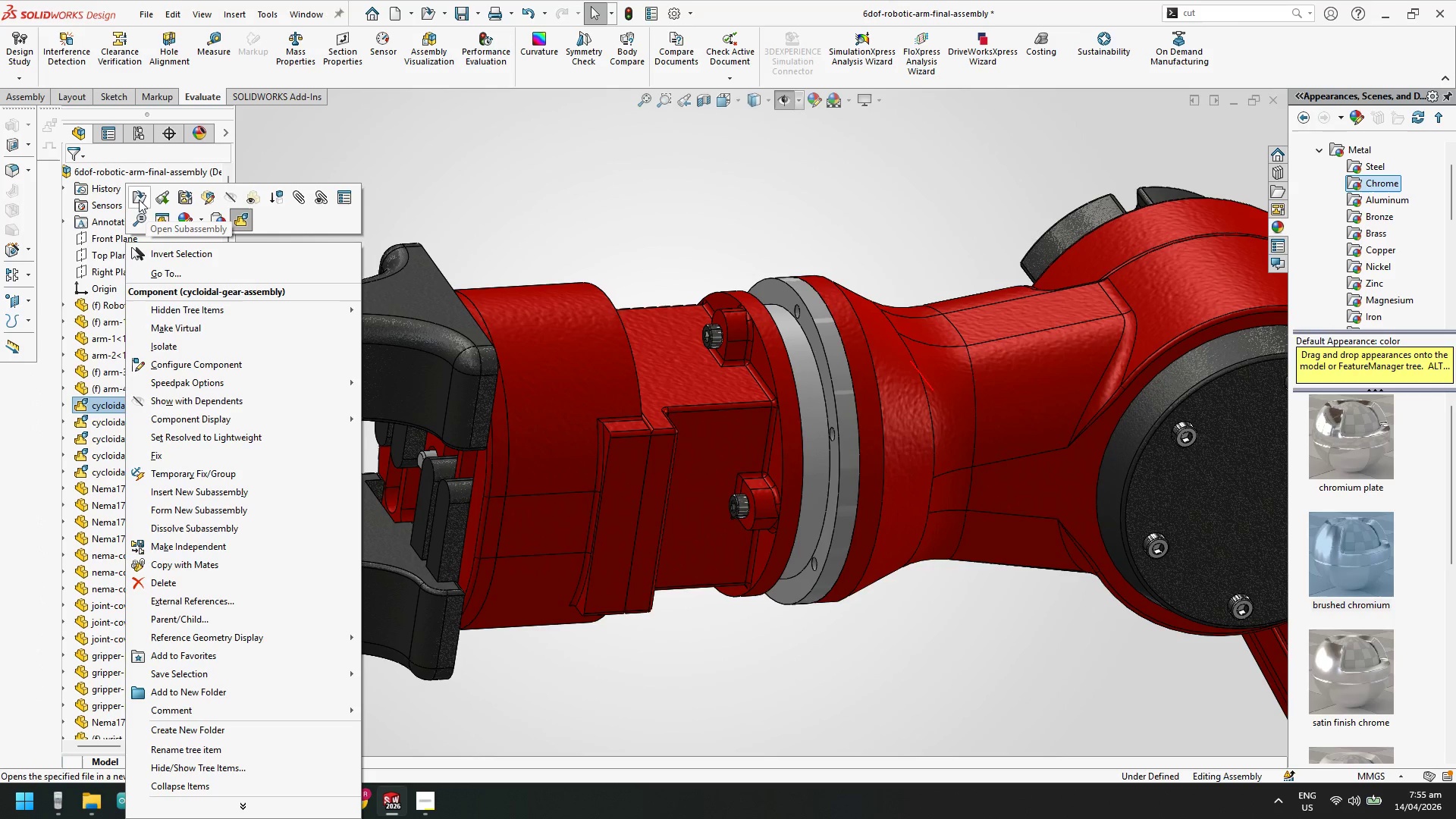 
left_click([139, 197])
 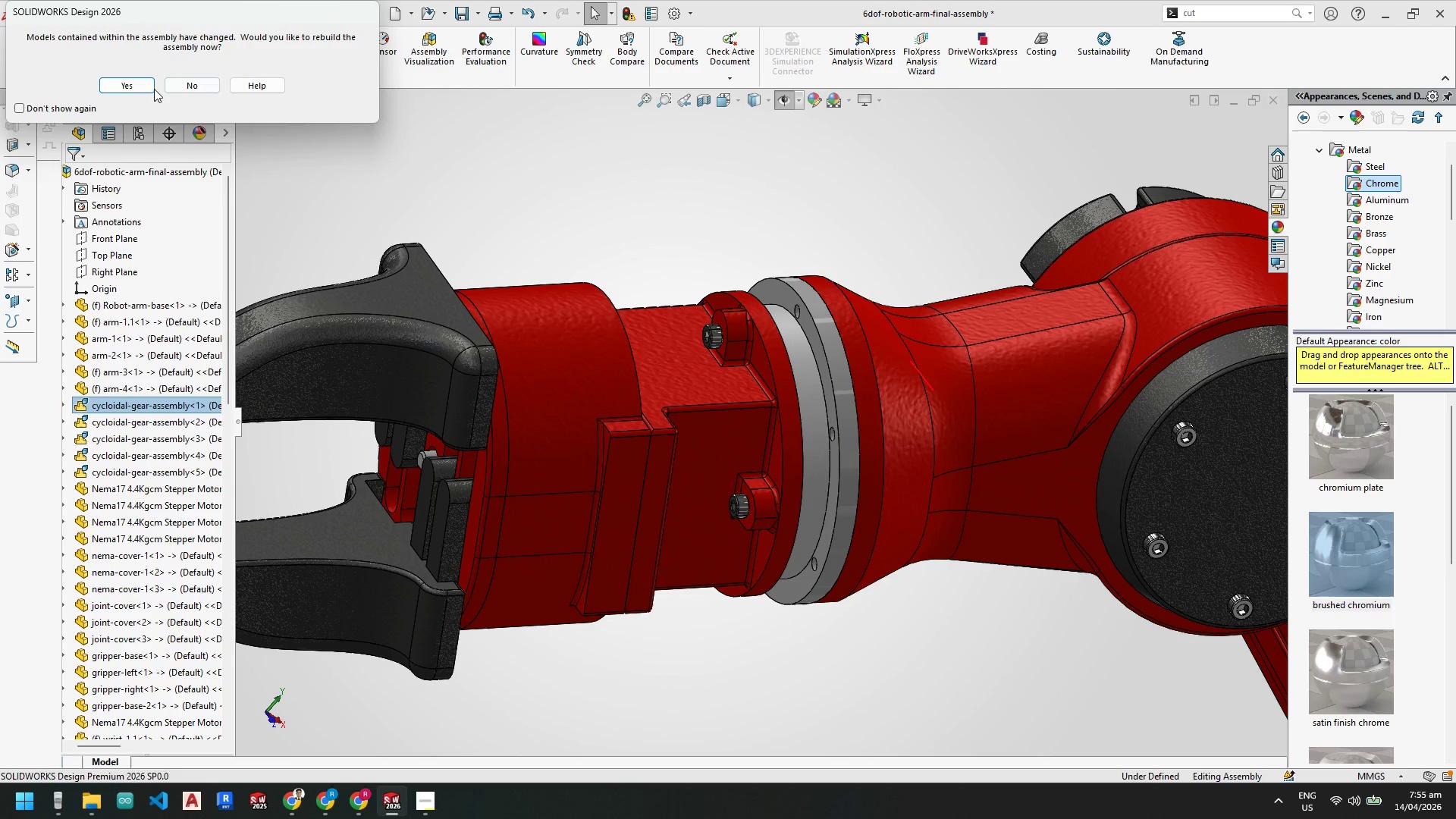 
left_click([140, 80])
 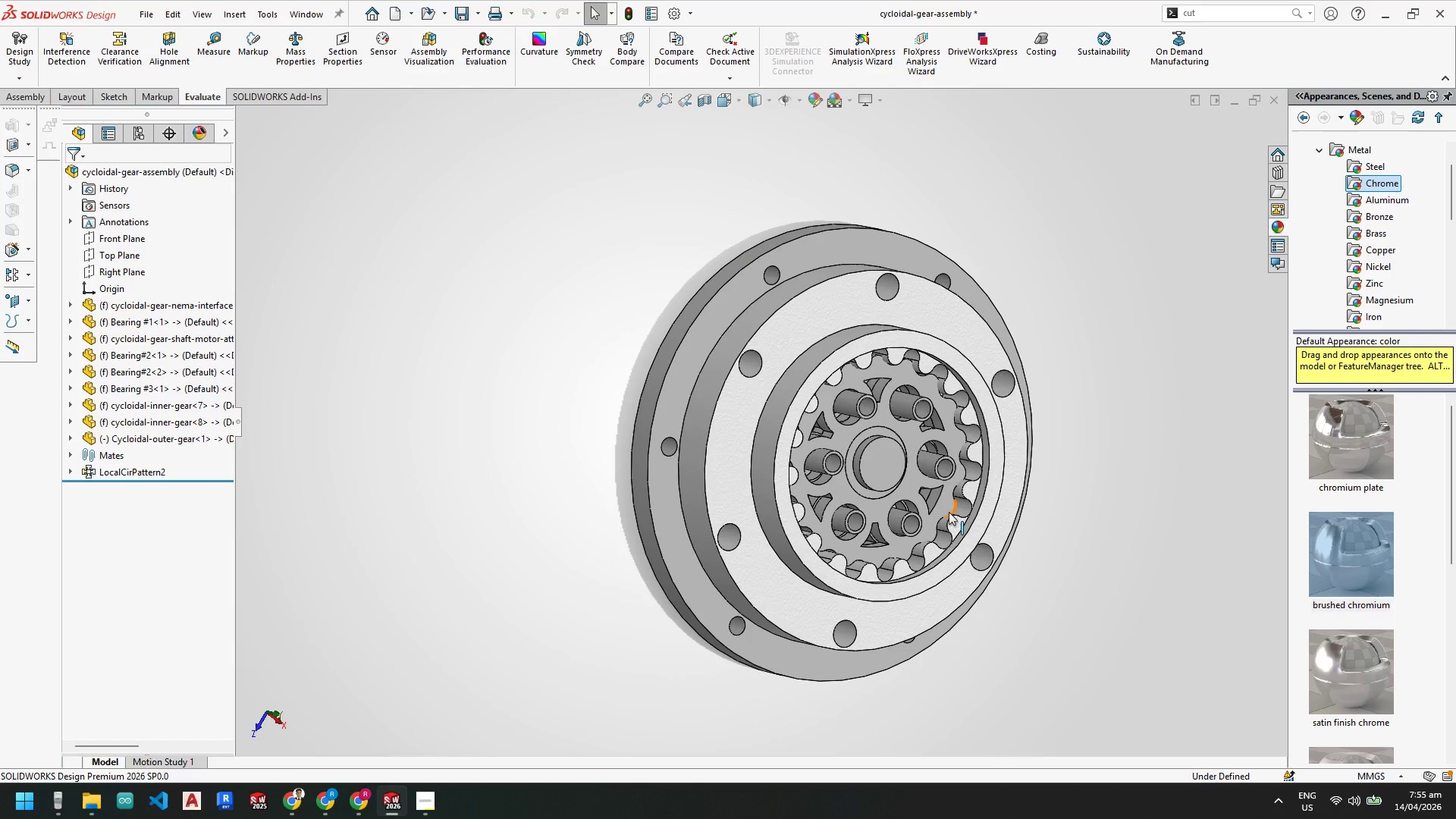 
scroll: coordinate [769, 378], scroll_direction: down, amount: 1.0
 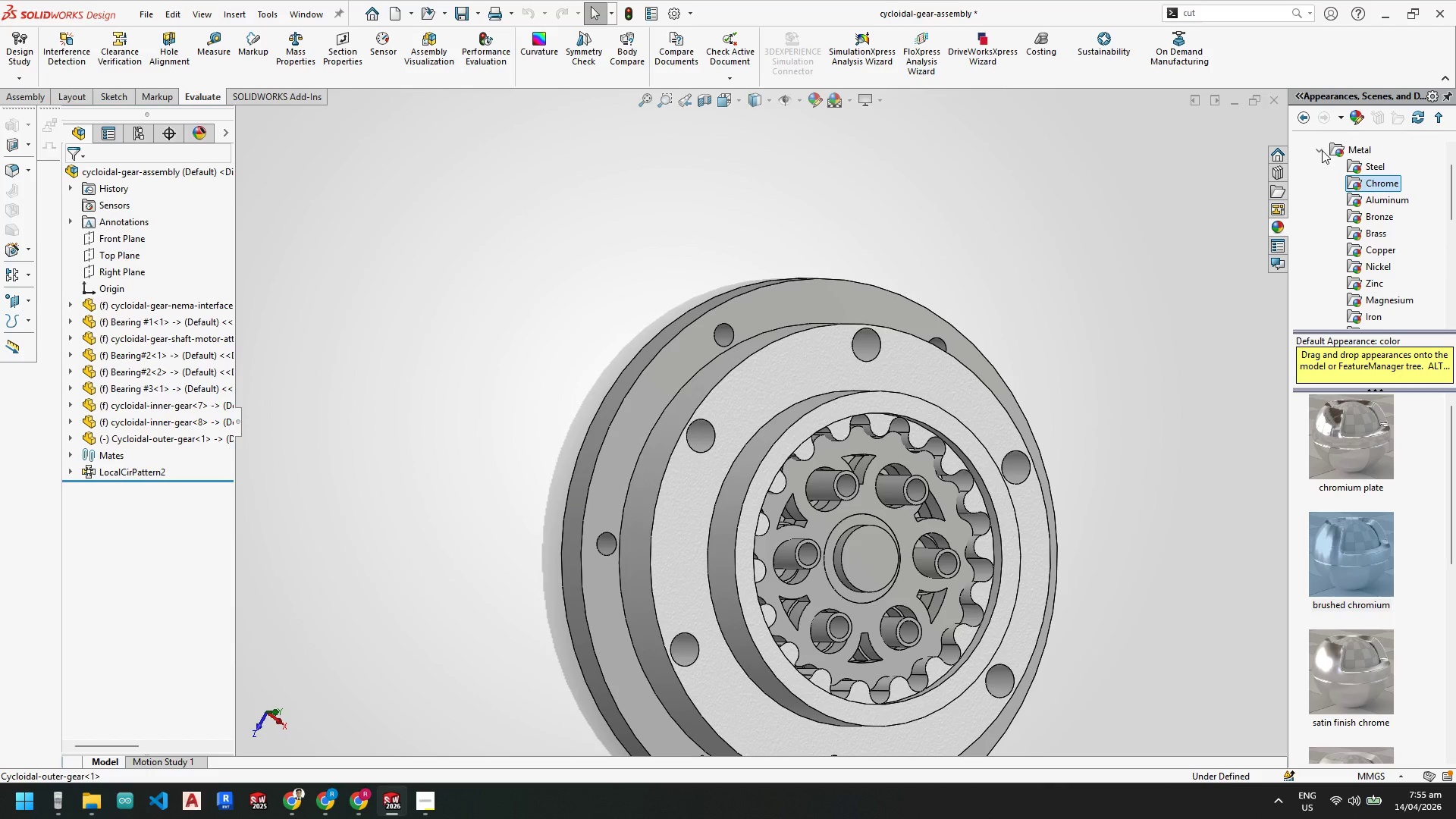 
wait(5.26)
 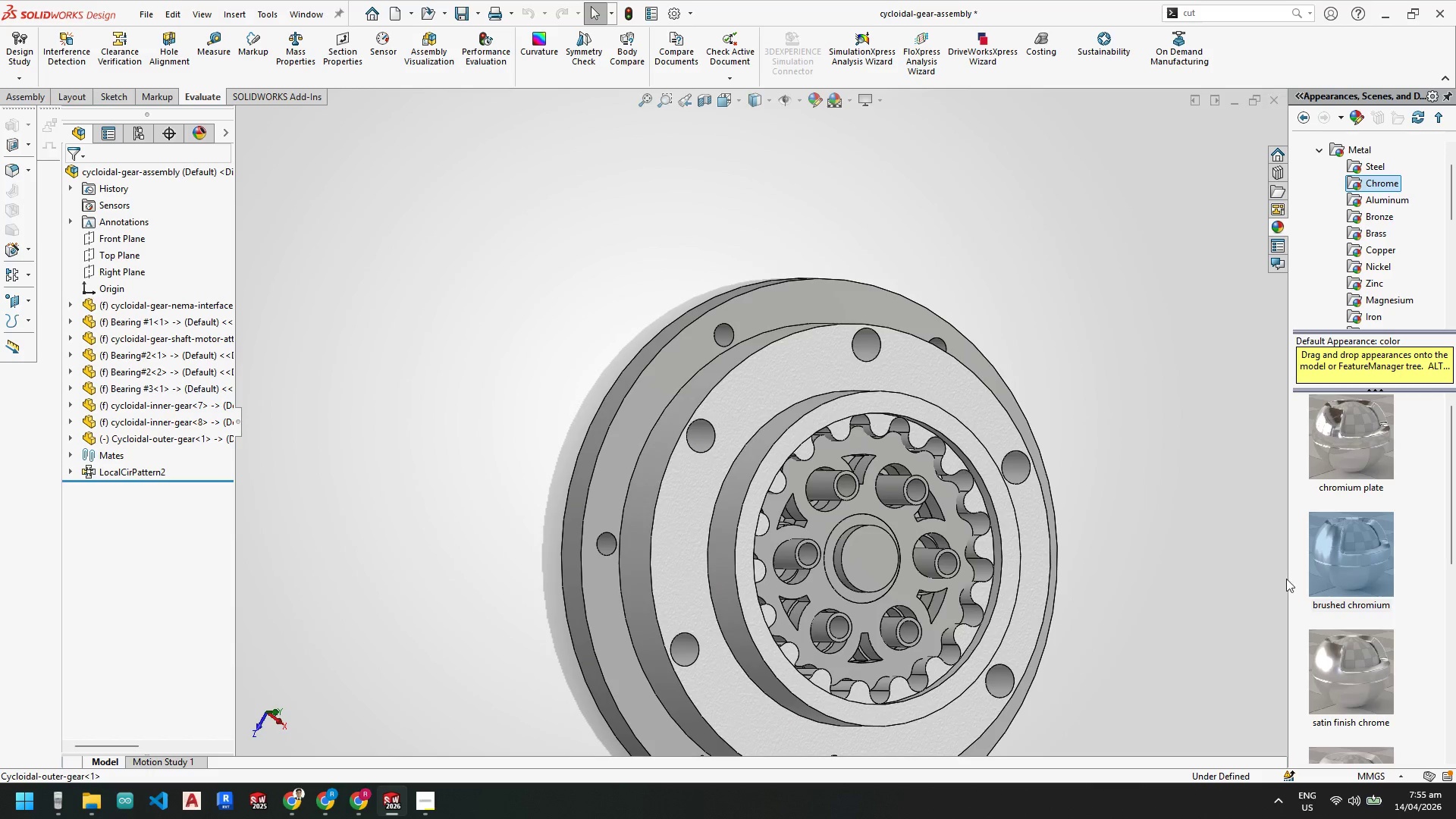 
left_click([1321, 151])
 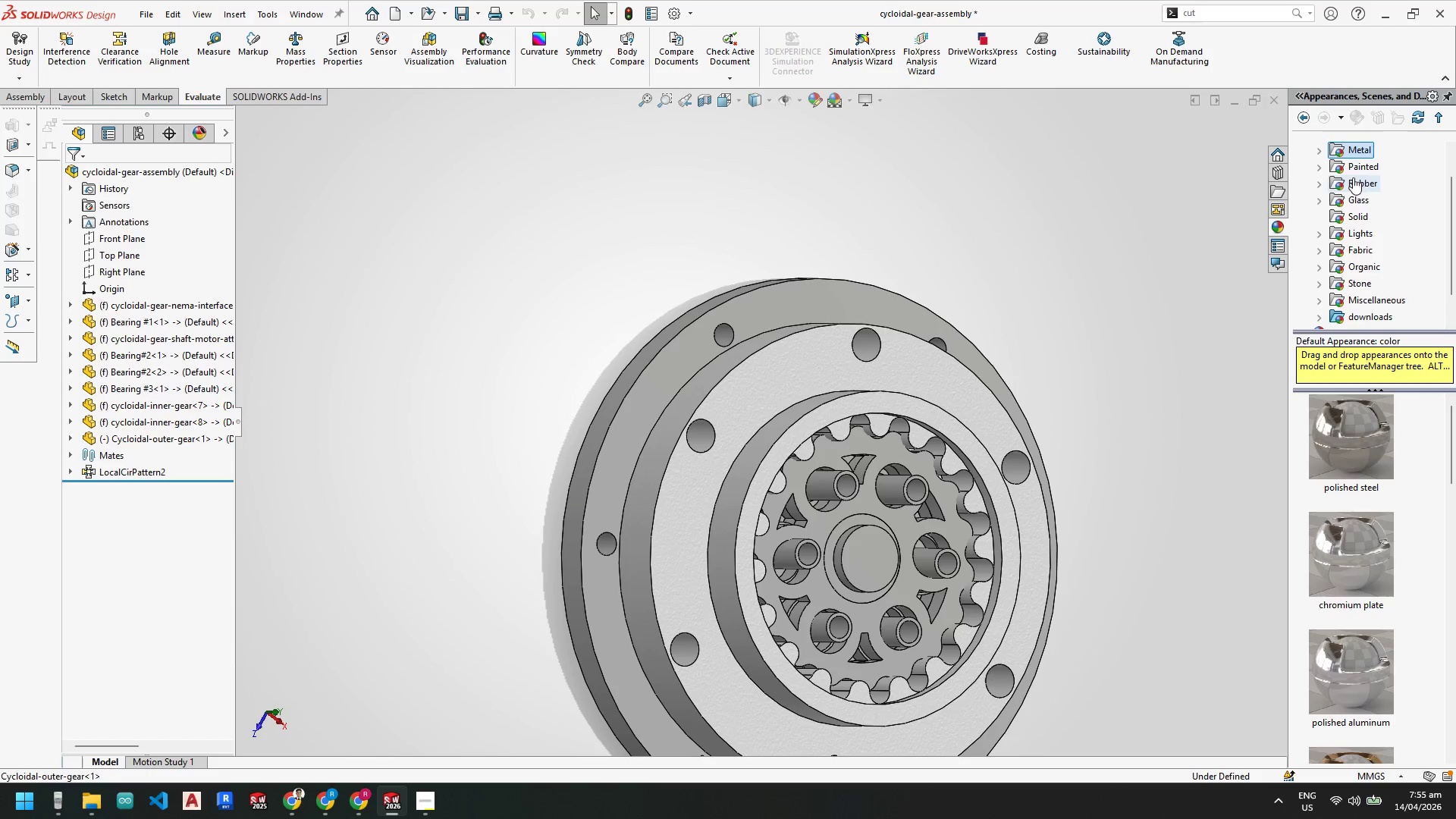 
scroll: coordinate [1382, 229], scroll_direction: up, amount: 4.0
 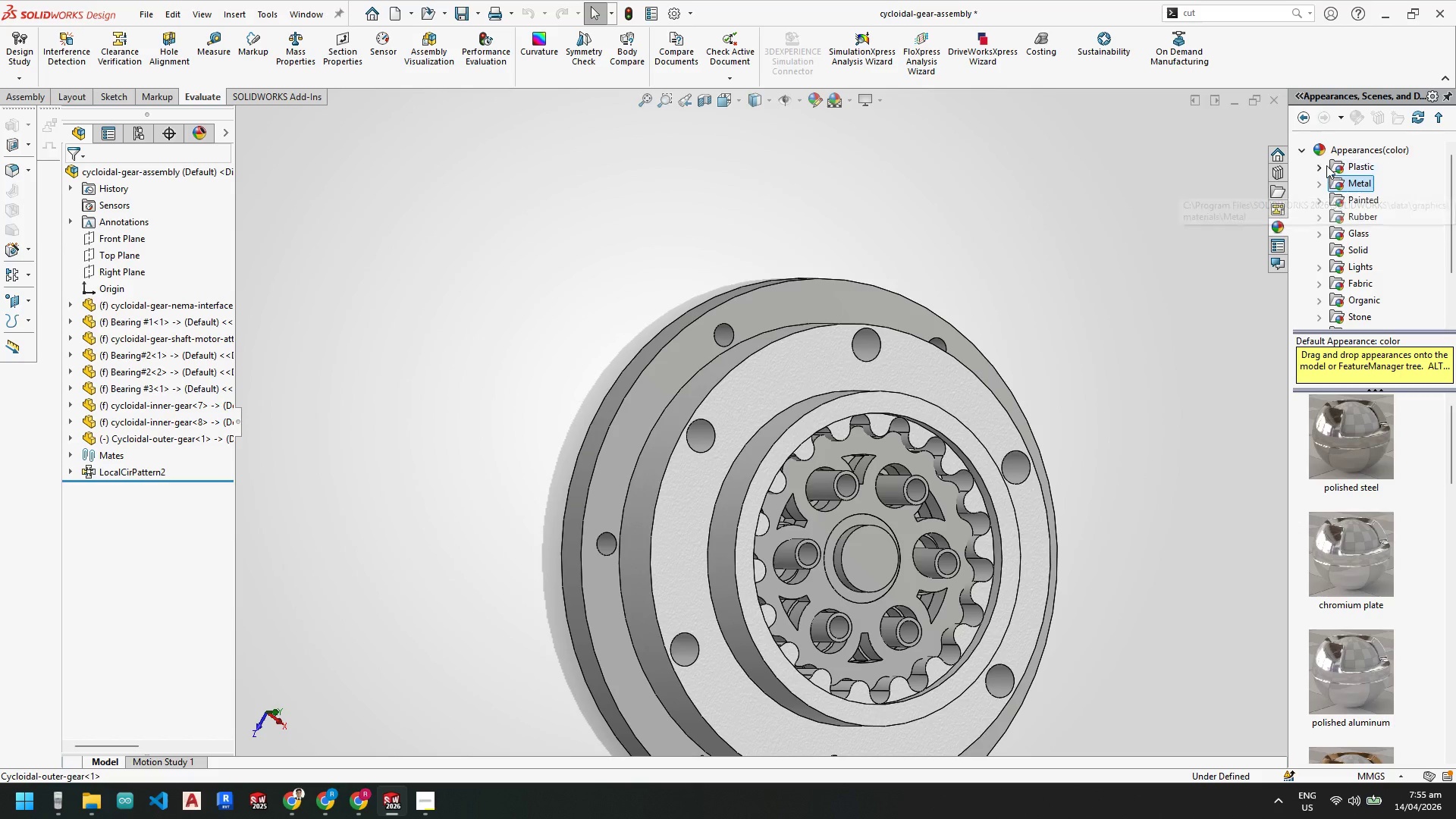 
left_click([1325, 165])
 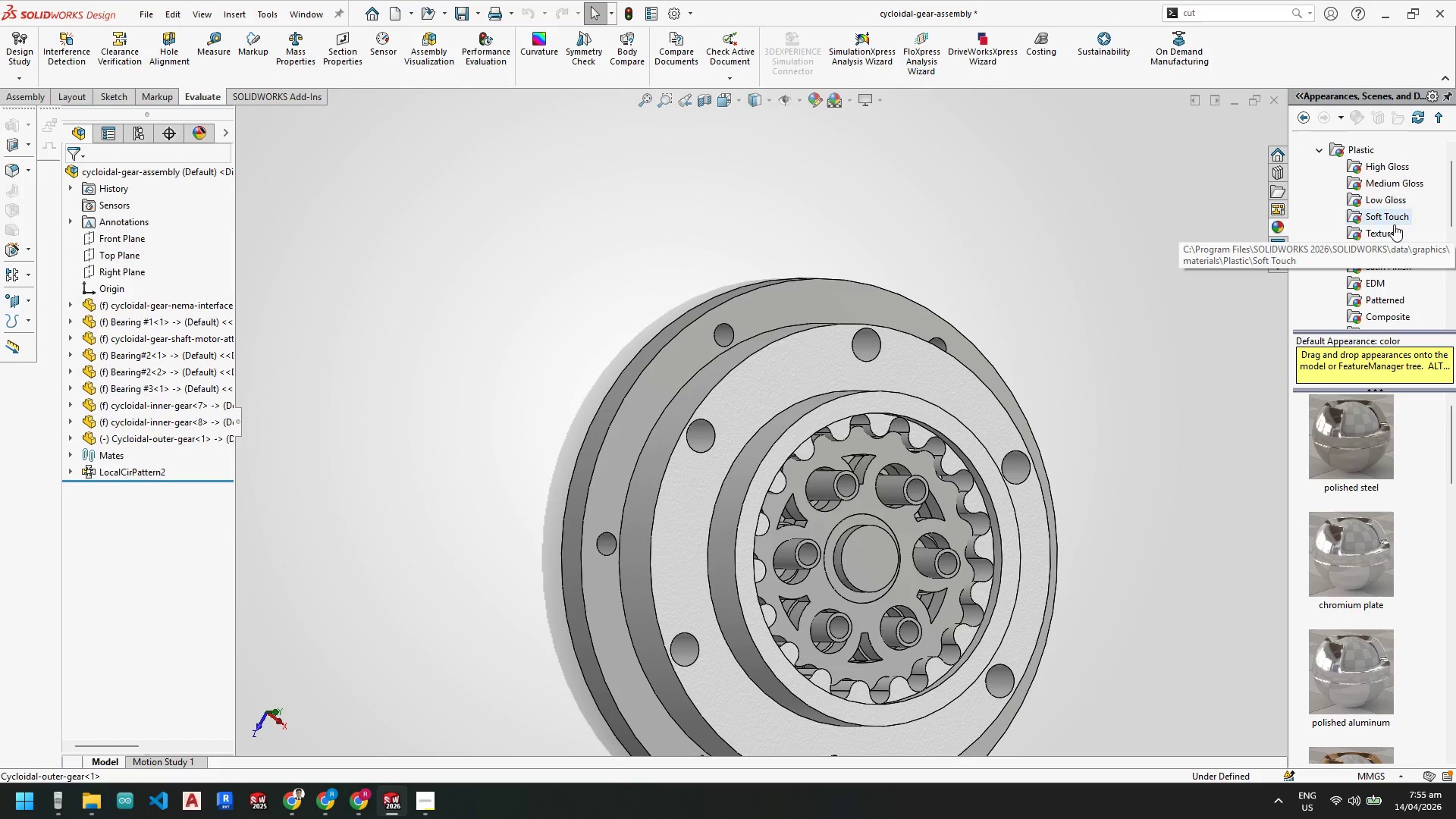 
left_click([1389, 234])
 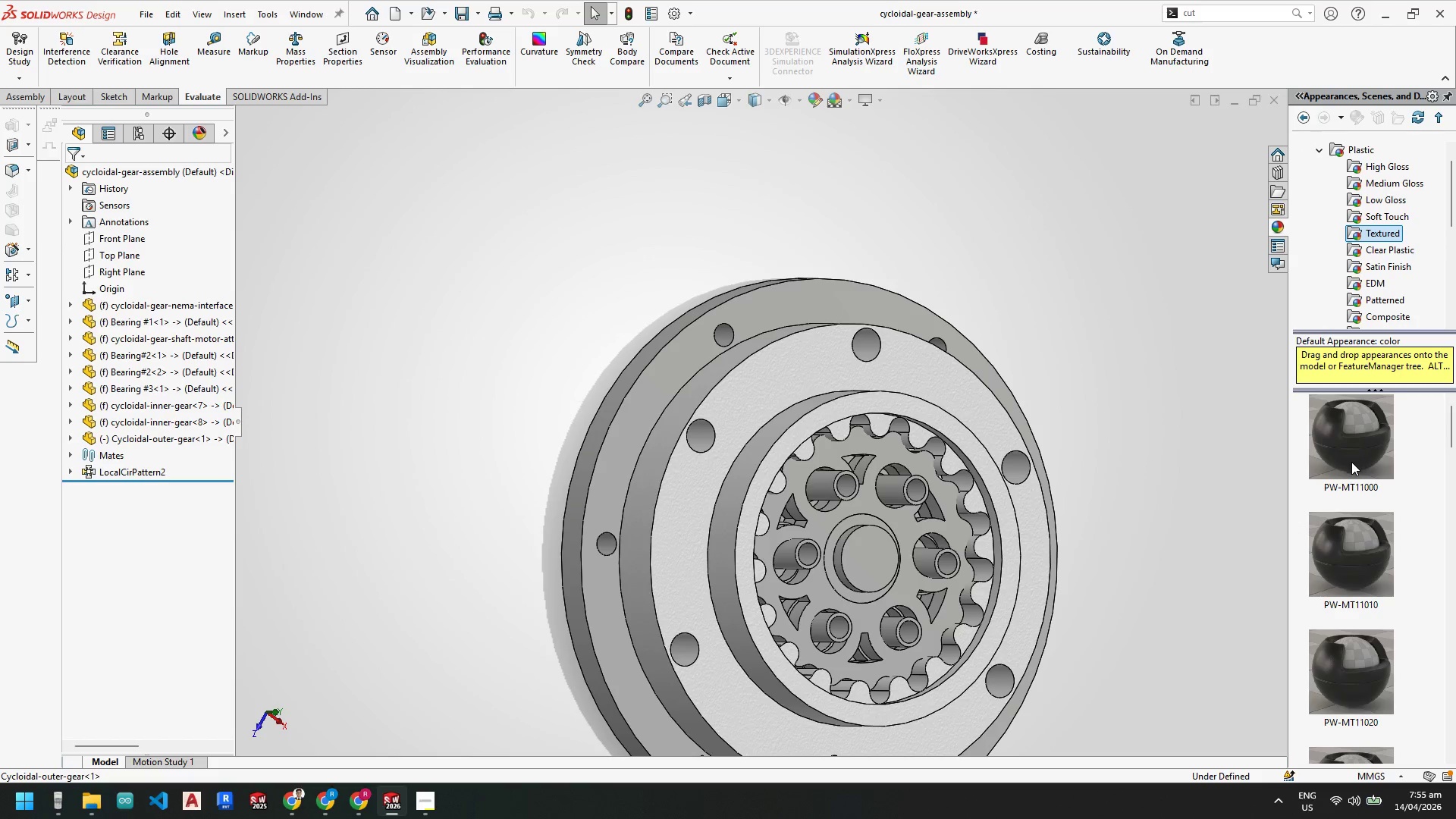 
scroll: coordinate [1375, 530], scroll_direction: down, amount: 10.0
 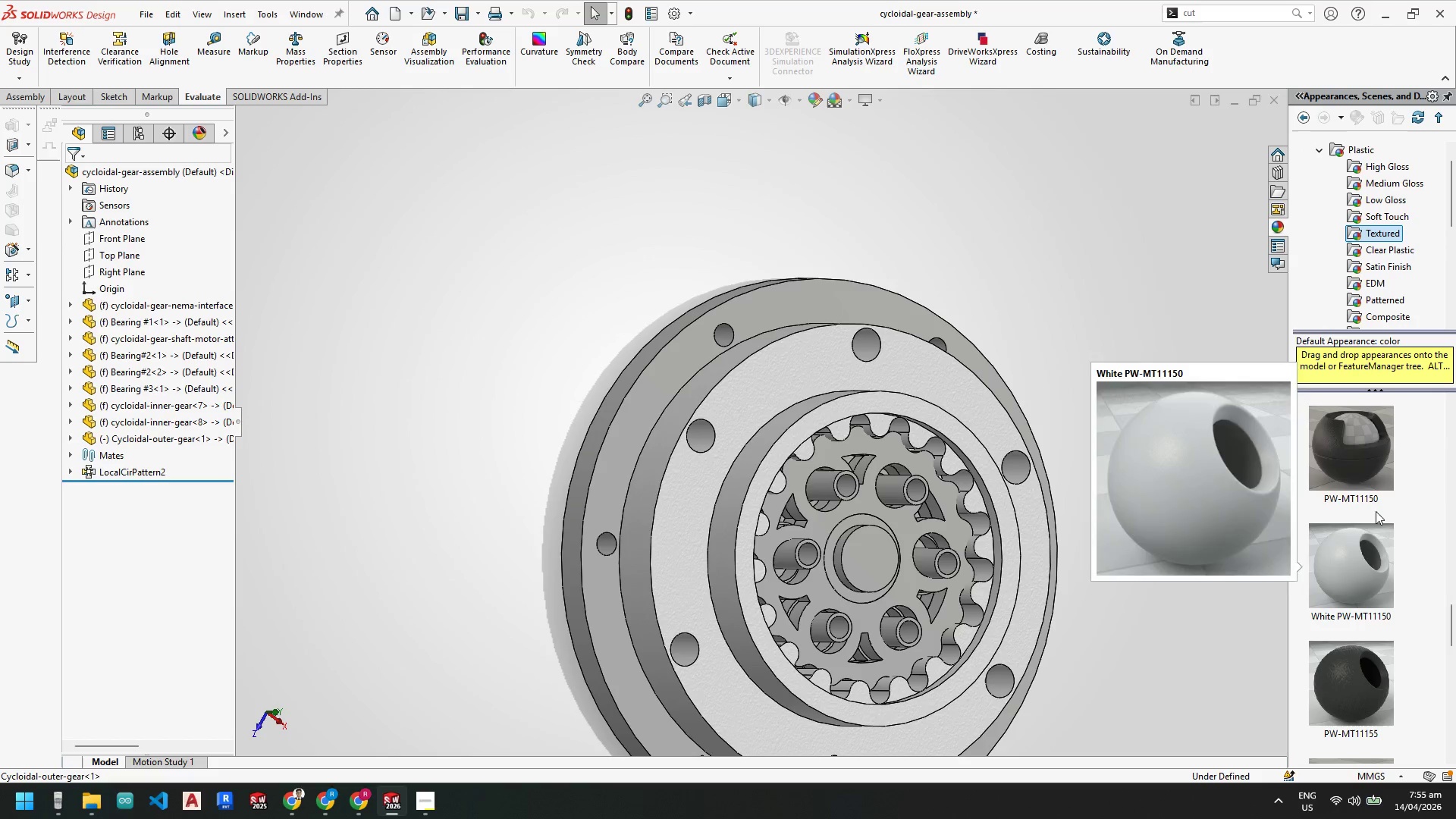 
left_click_drag(start_coordinate=[1351, 446], to_coordinate=[1348, 439])
 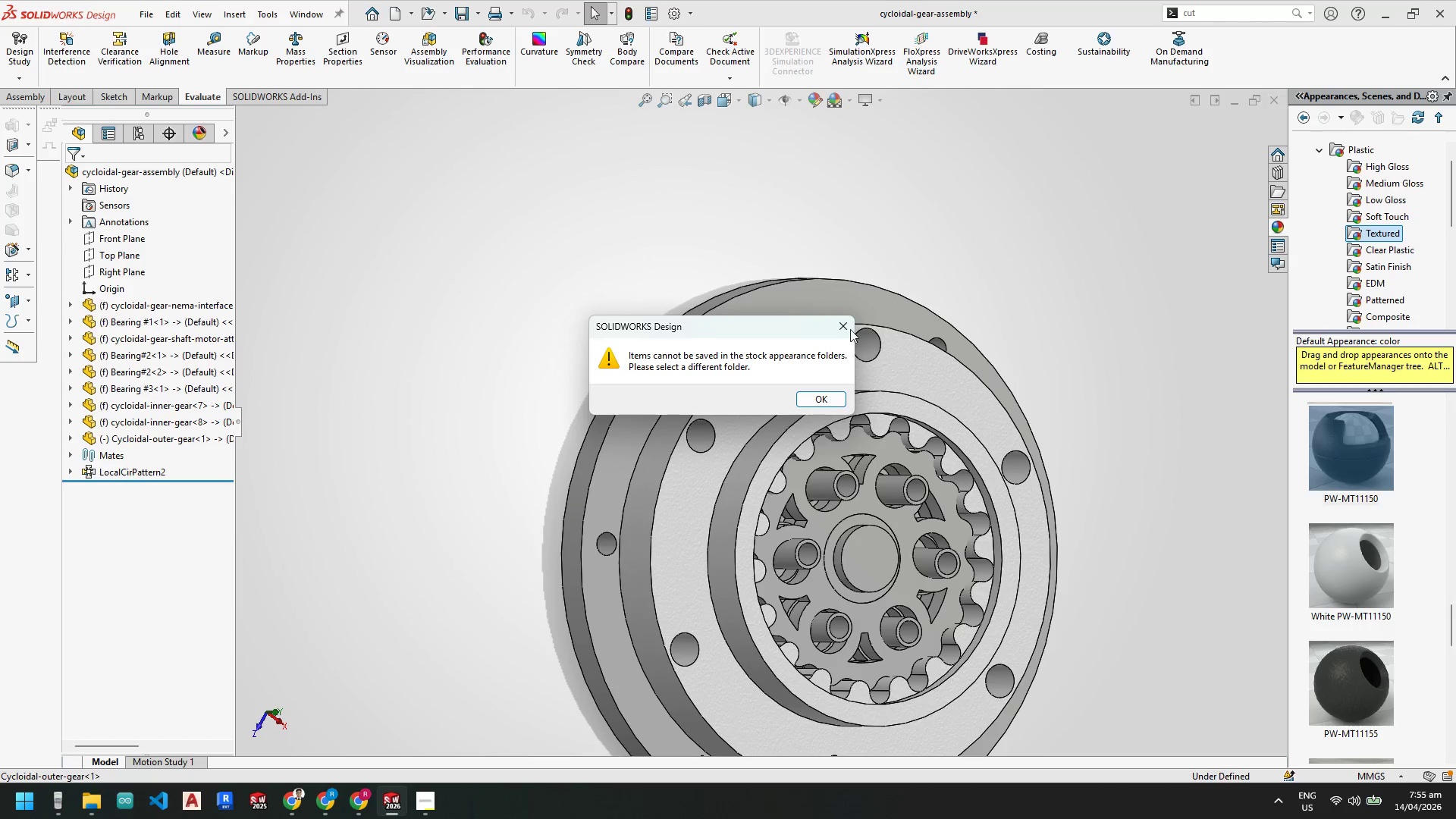 
left_click([841, 327])
 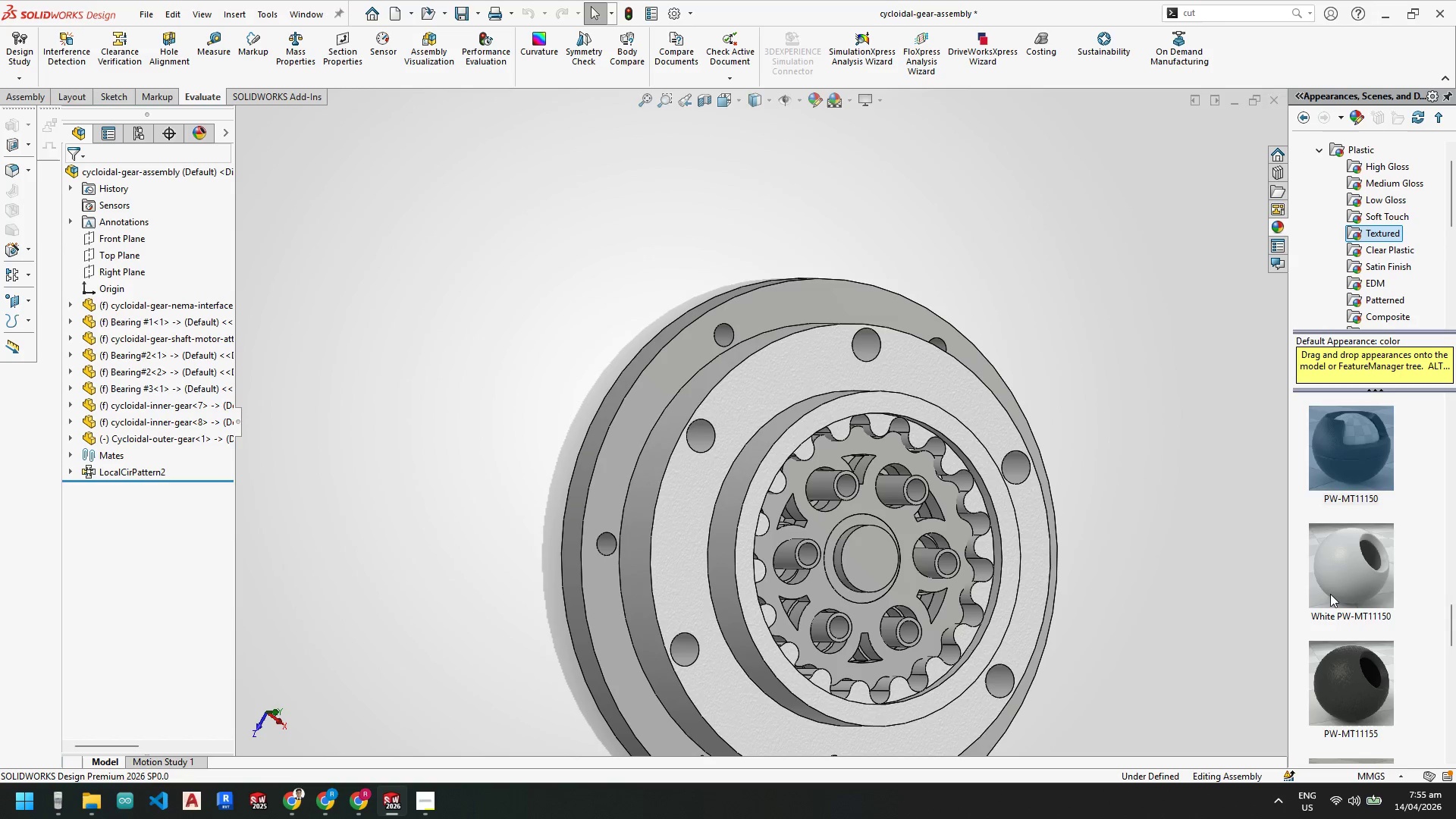 
left_click_drag(start_coordinate=[1332, 588], to_coordinate=[775, 393])
 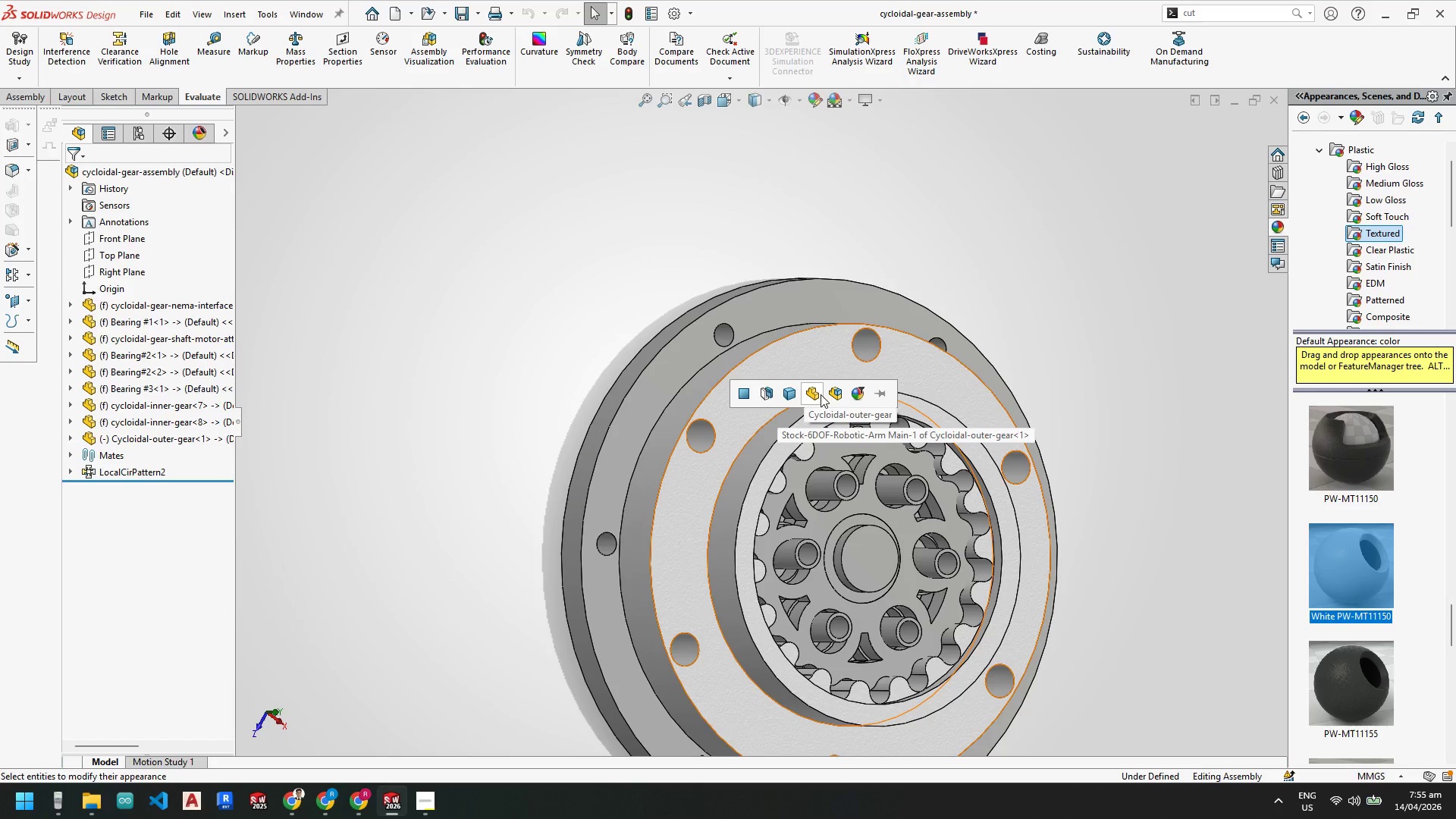 
left_click([830, 396])
 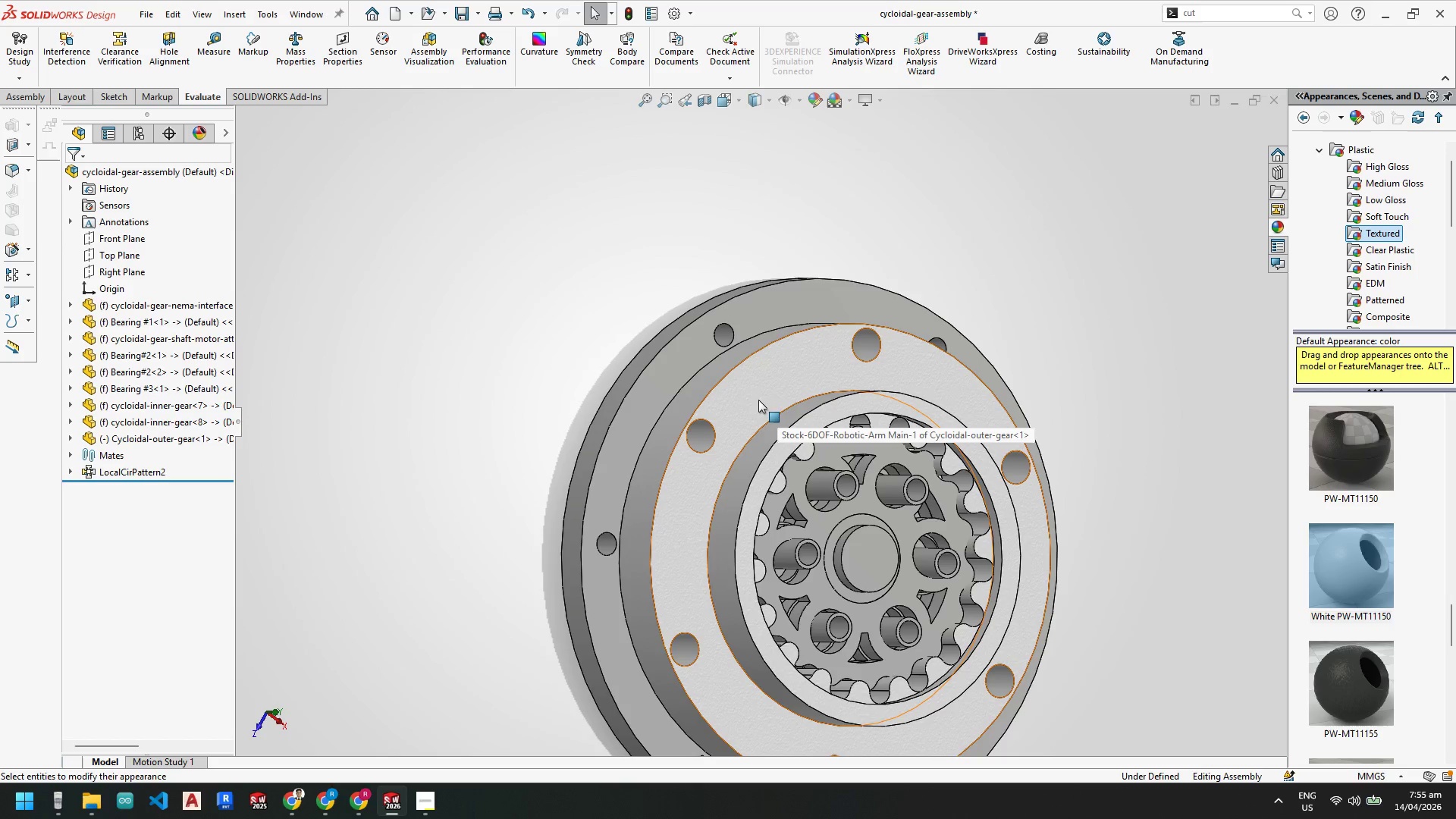 
scroll: coordinate [735, 397], scroll_direction: down, amount: 4.0
 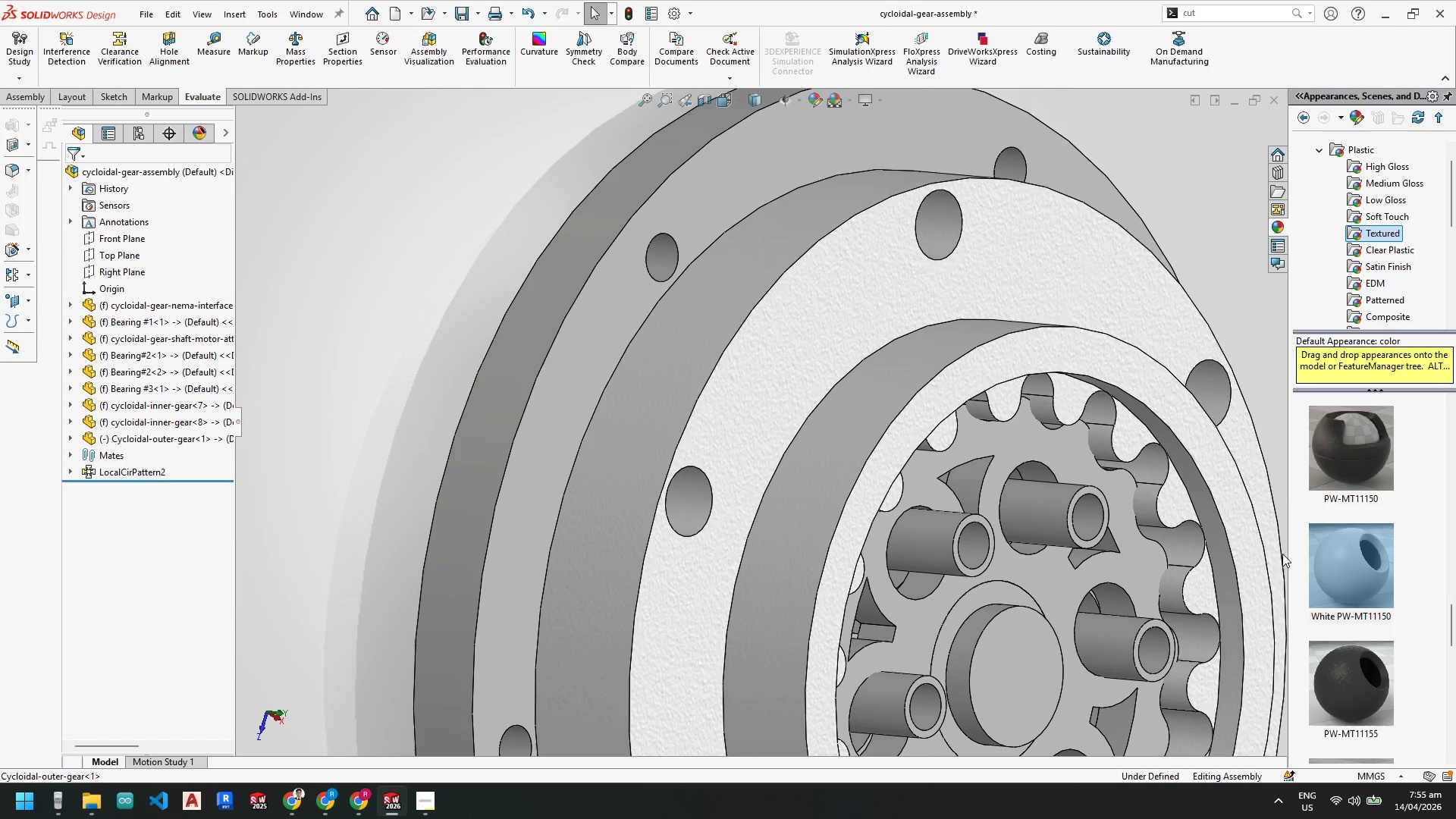 
scroll: coordinate [610, 457], scroll_direction: up, amount: 6.0
 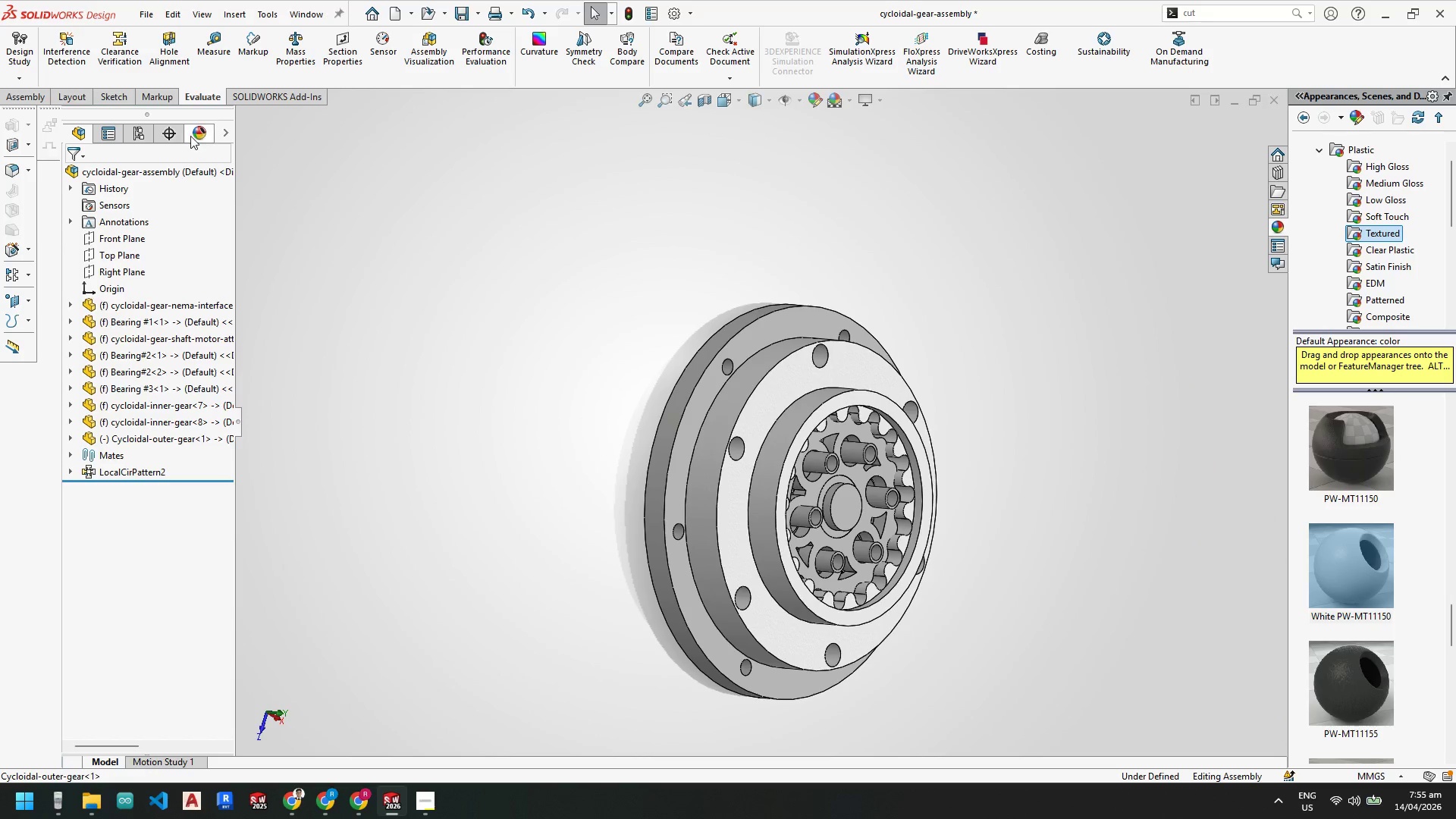 
left_click([195, 129])
 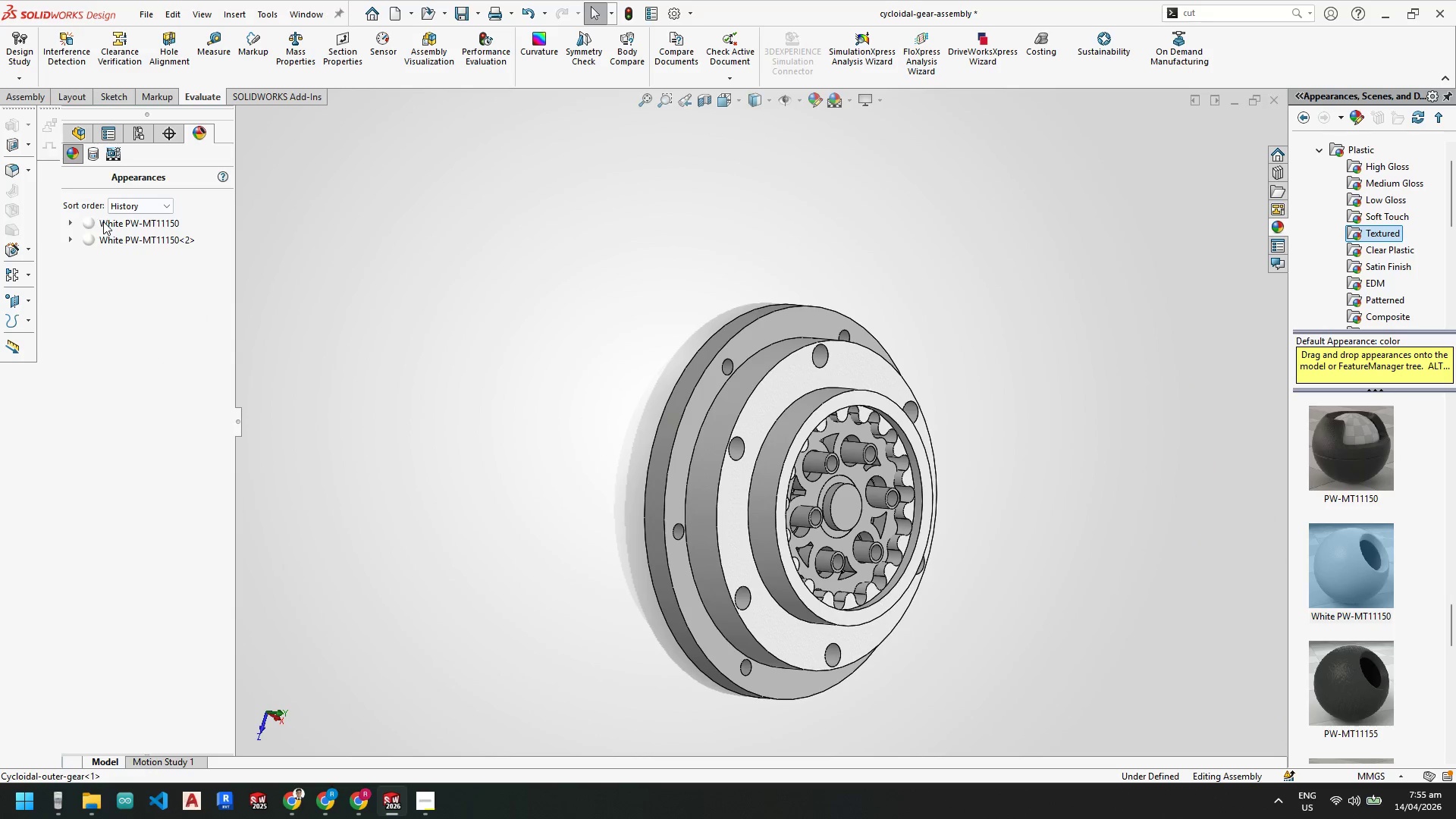 
left_click([106, 222])
 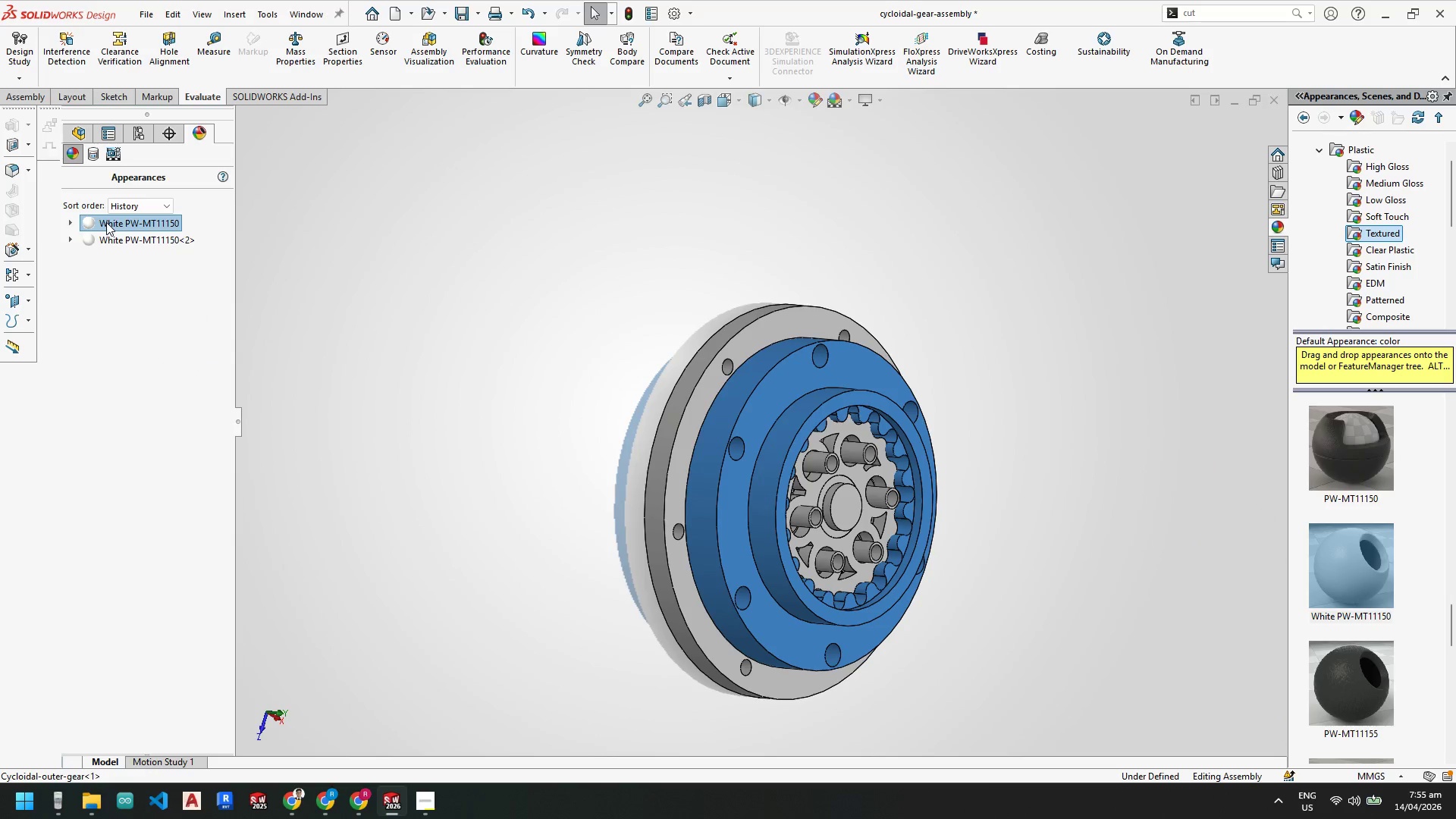 
right_click([106, 222])
 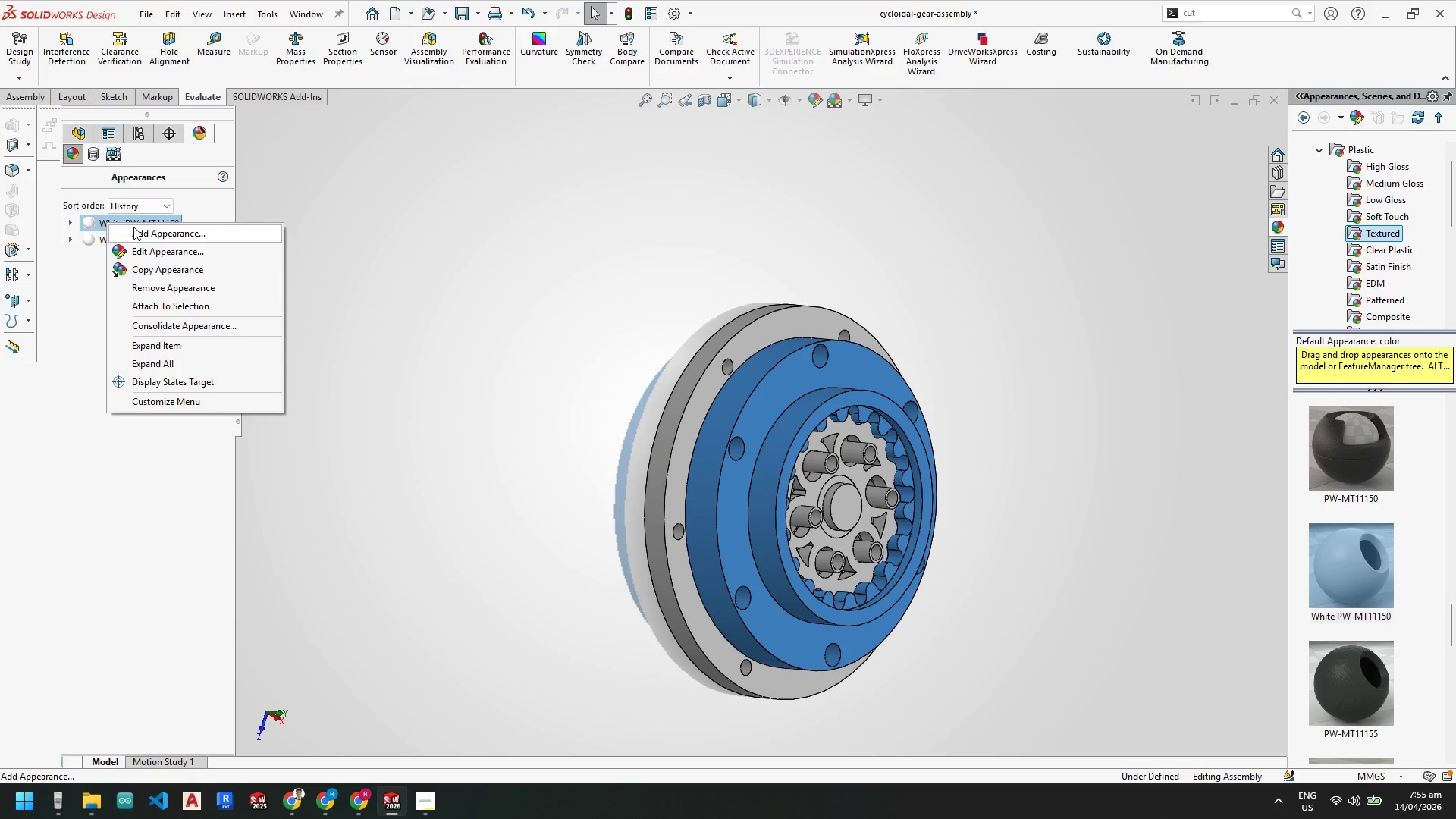 
left_click([149, 250])
 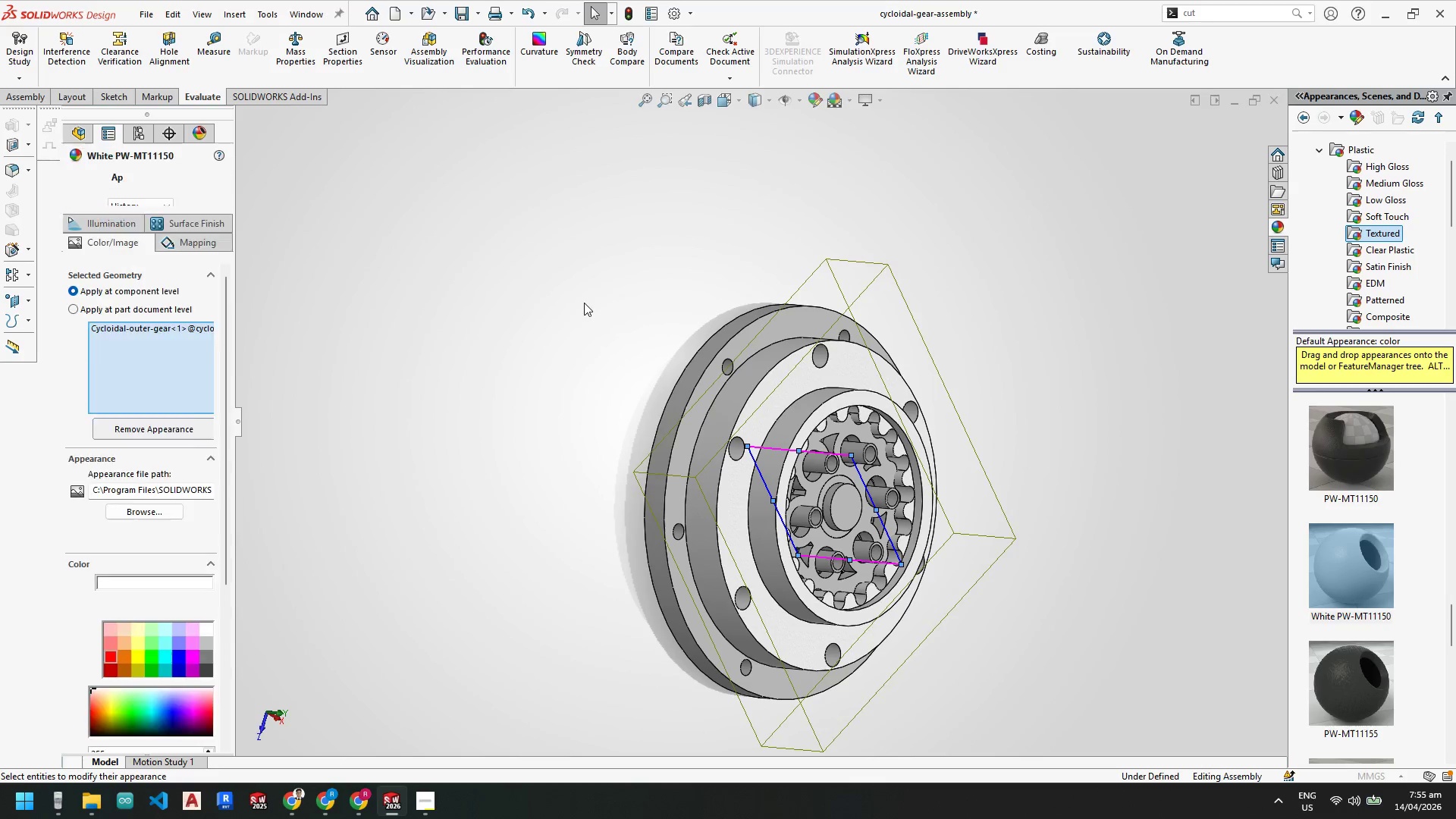 
left_click_drag(start_coordinate=[551, 240], to_coordinate=[1032, 739])
 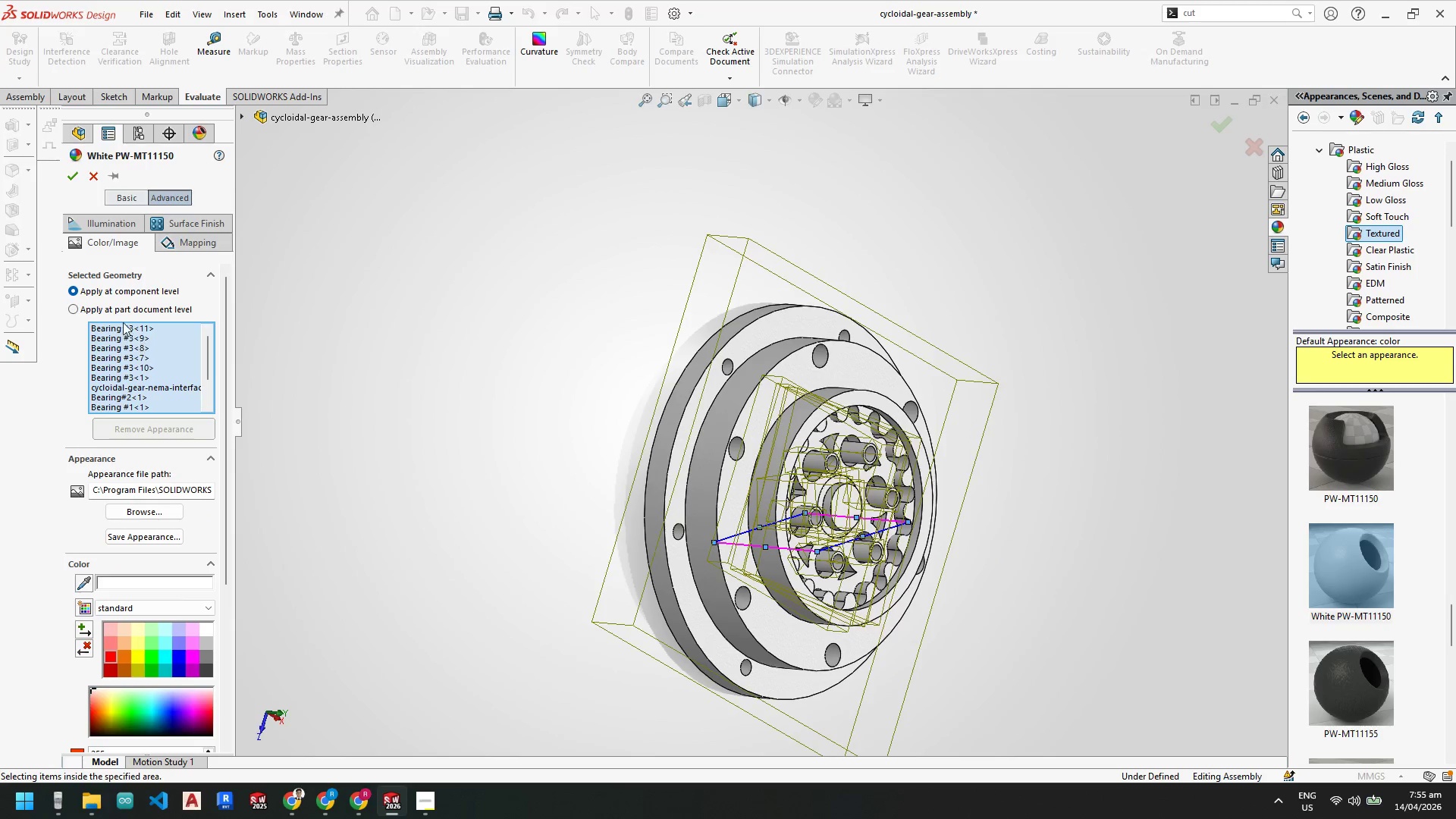 
left_click([74, 172])
 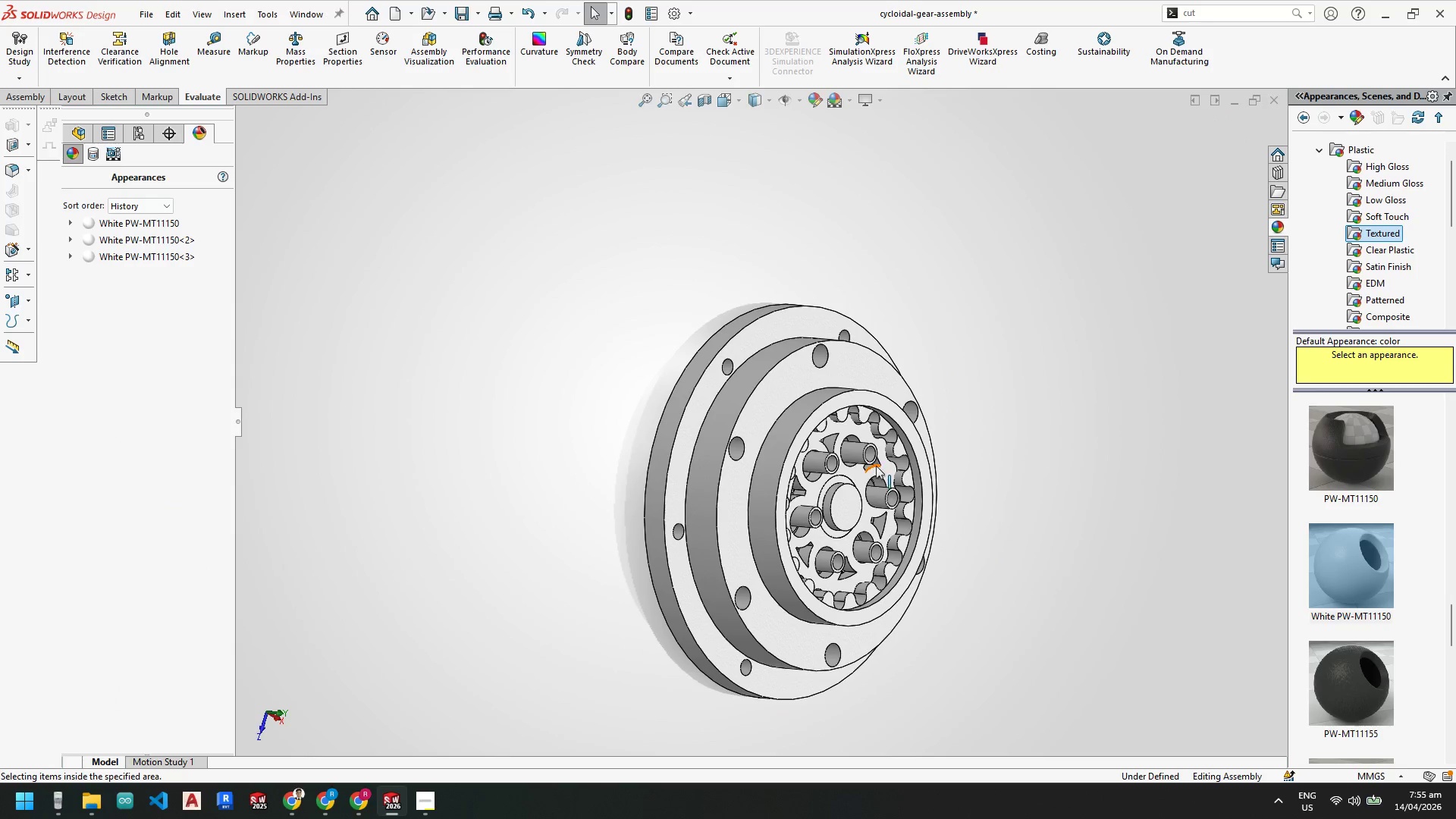 
scroll: coordinate [719, 443], scroll_direction: down, amount: 6.0
 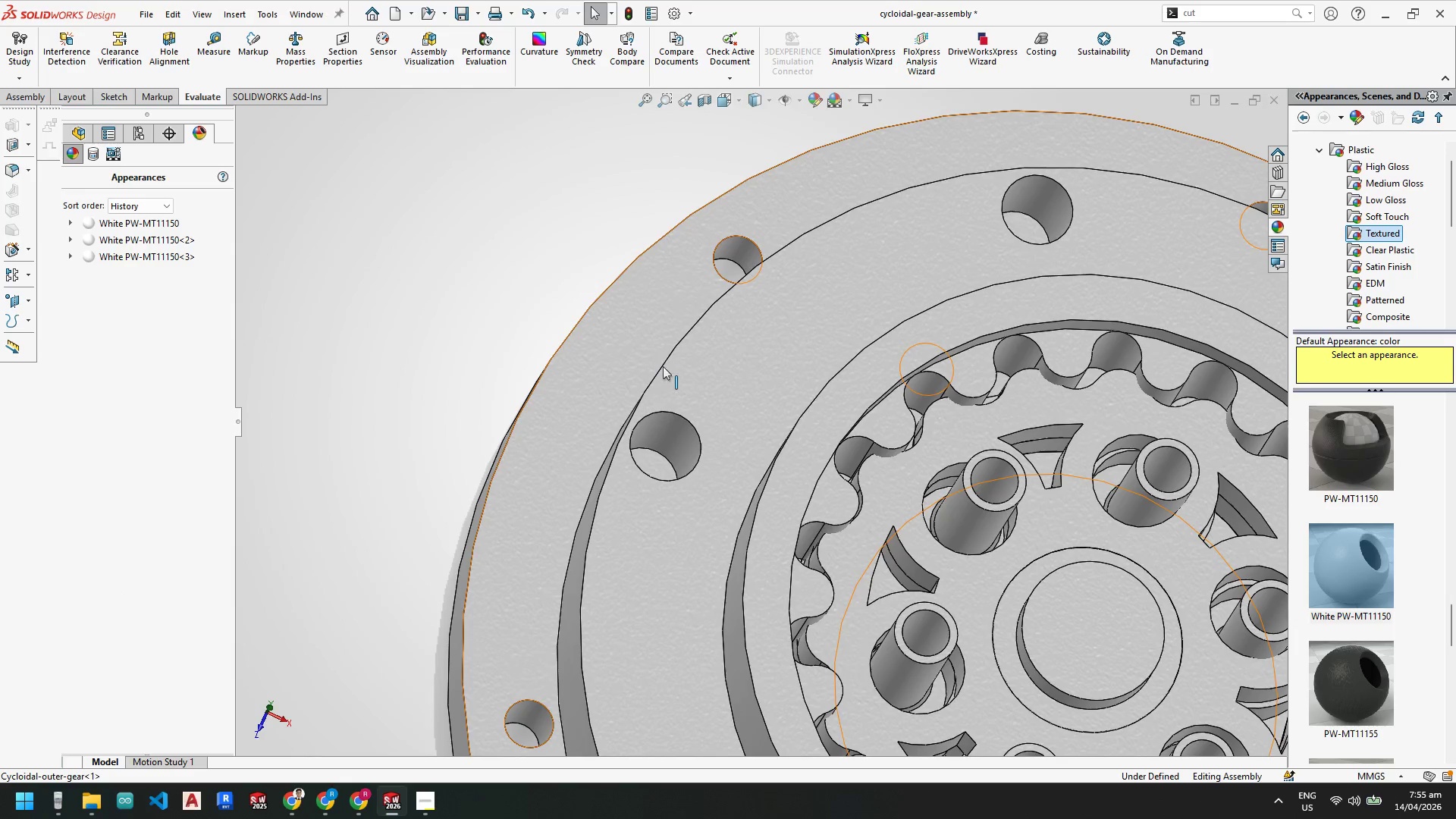 
scroll: coordinate [874, 431], scroll_direction: up, amount: 1.0
 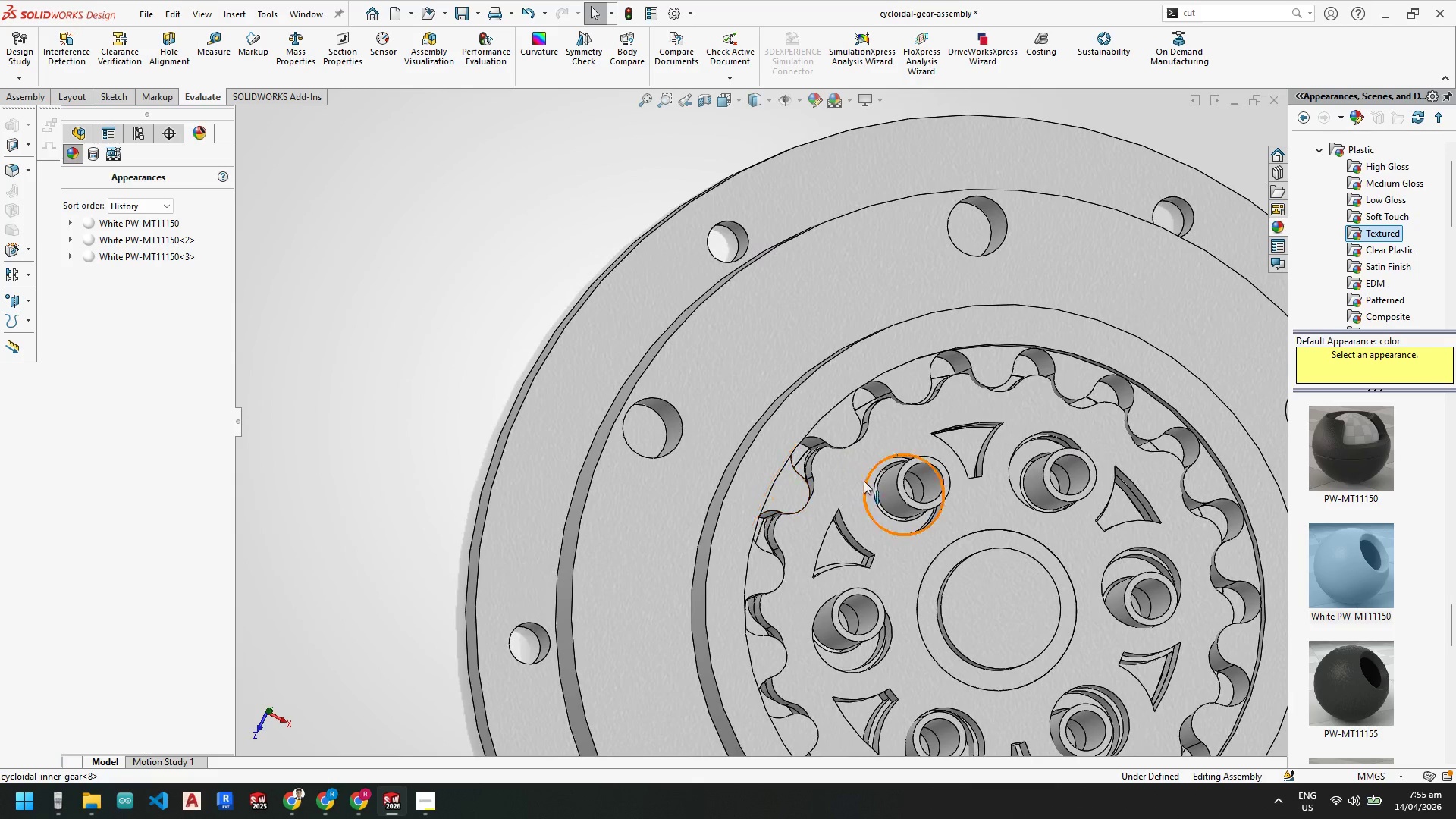 
left_click_drag(start_coordinate=[855, 466], to_coordinate=[850, 474])
 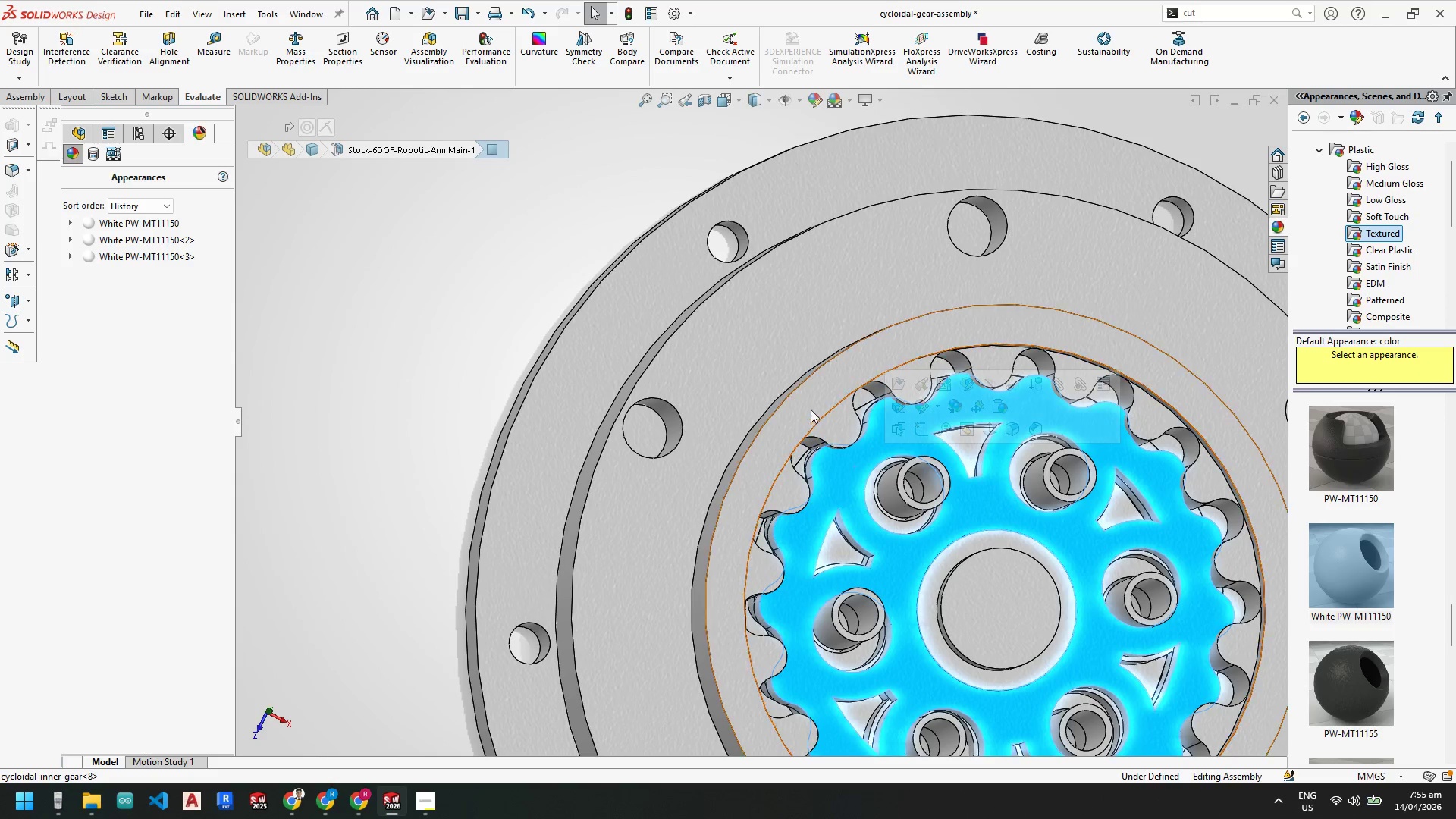 
left_click_drag(start_coordinate=[812, 410], to_coordinate=[821, 407])
 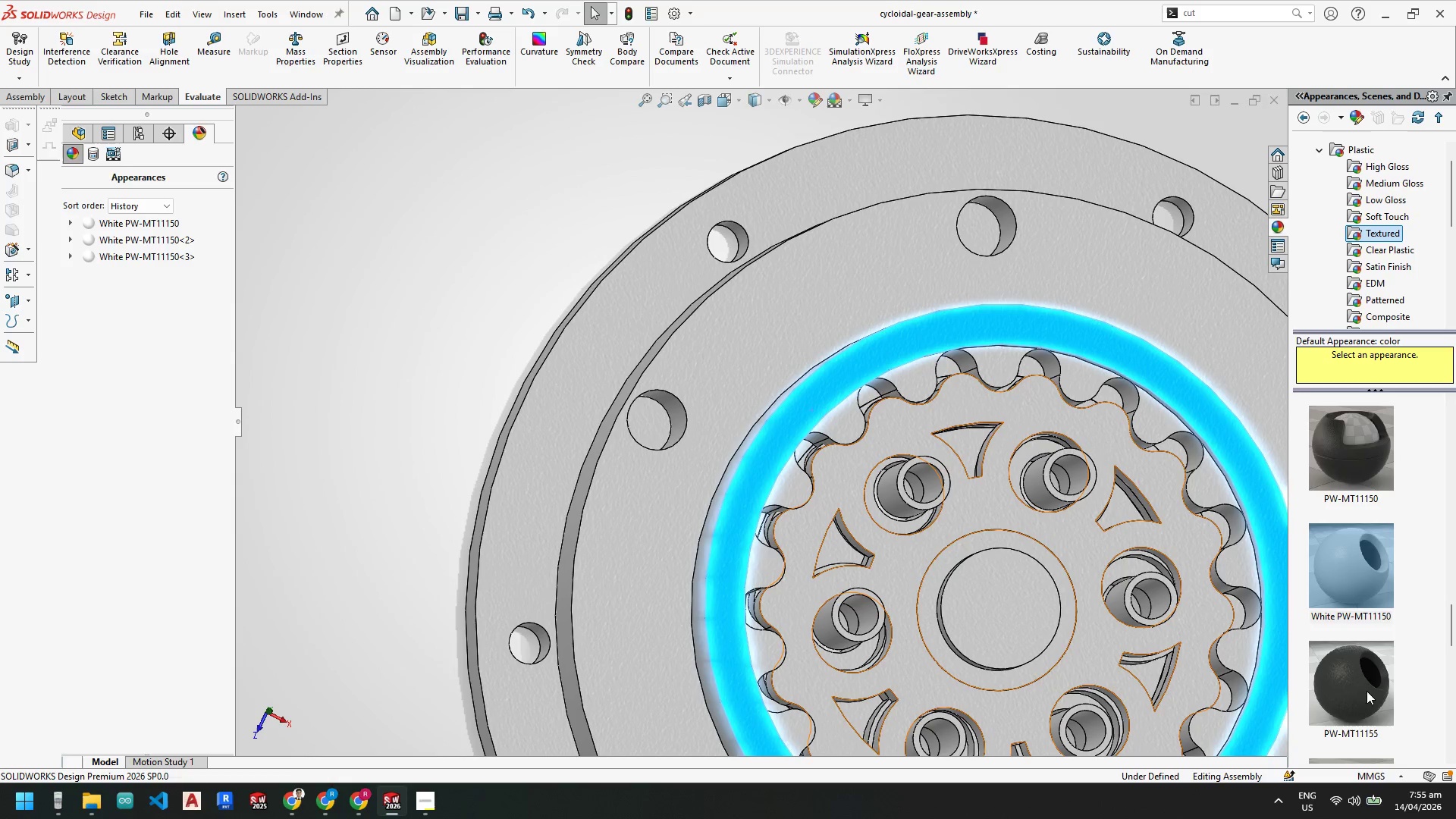 
left_click([1355, 467])
 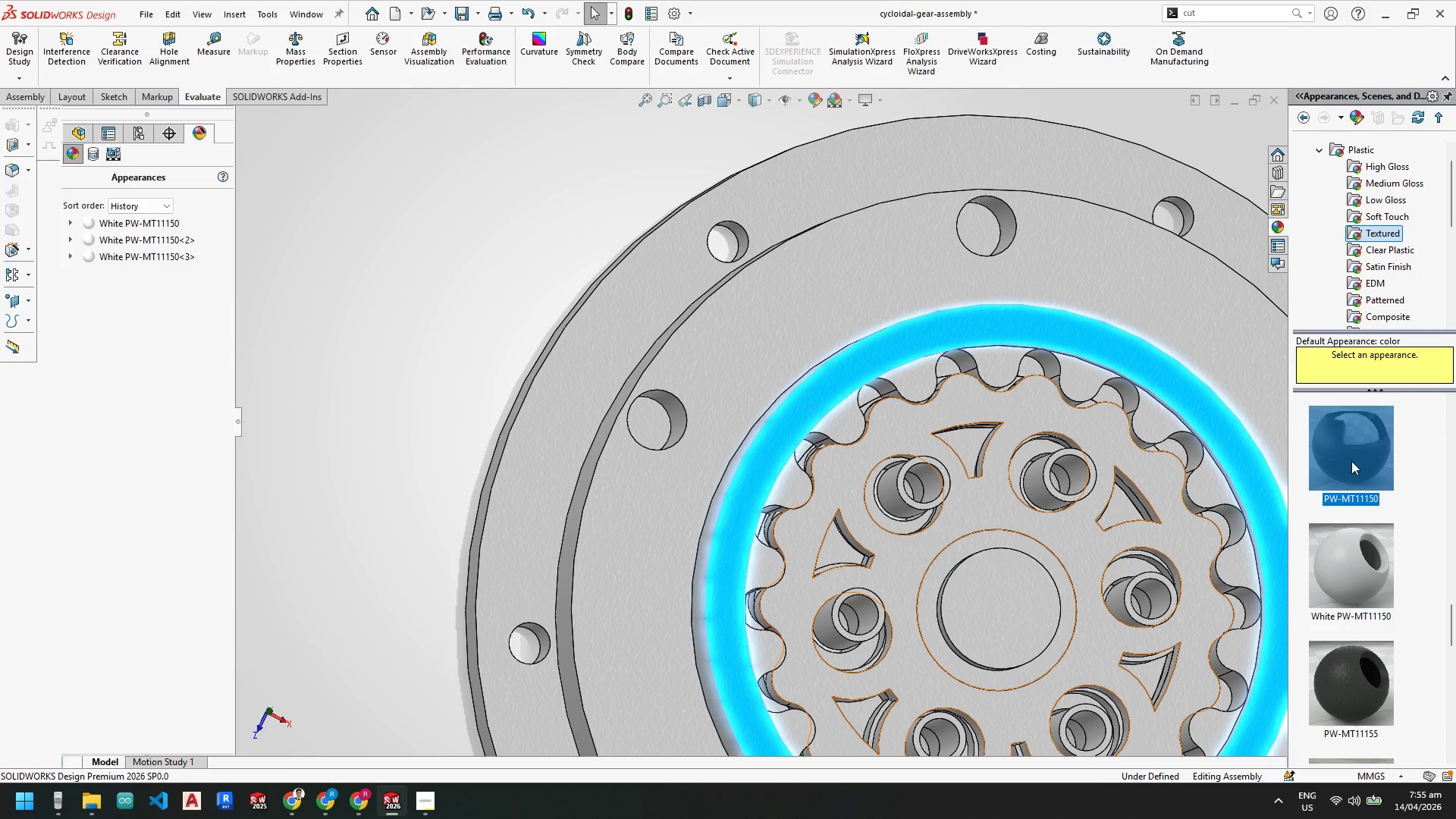 
left_click_drag(start_coordinate=[1352, 460], to_coordinate=[635, 502])
 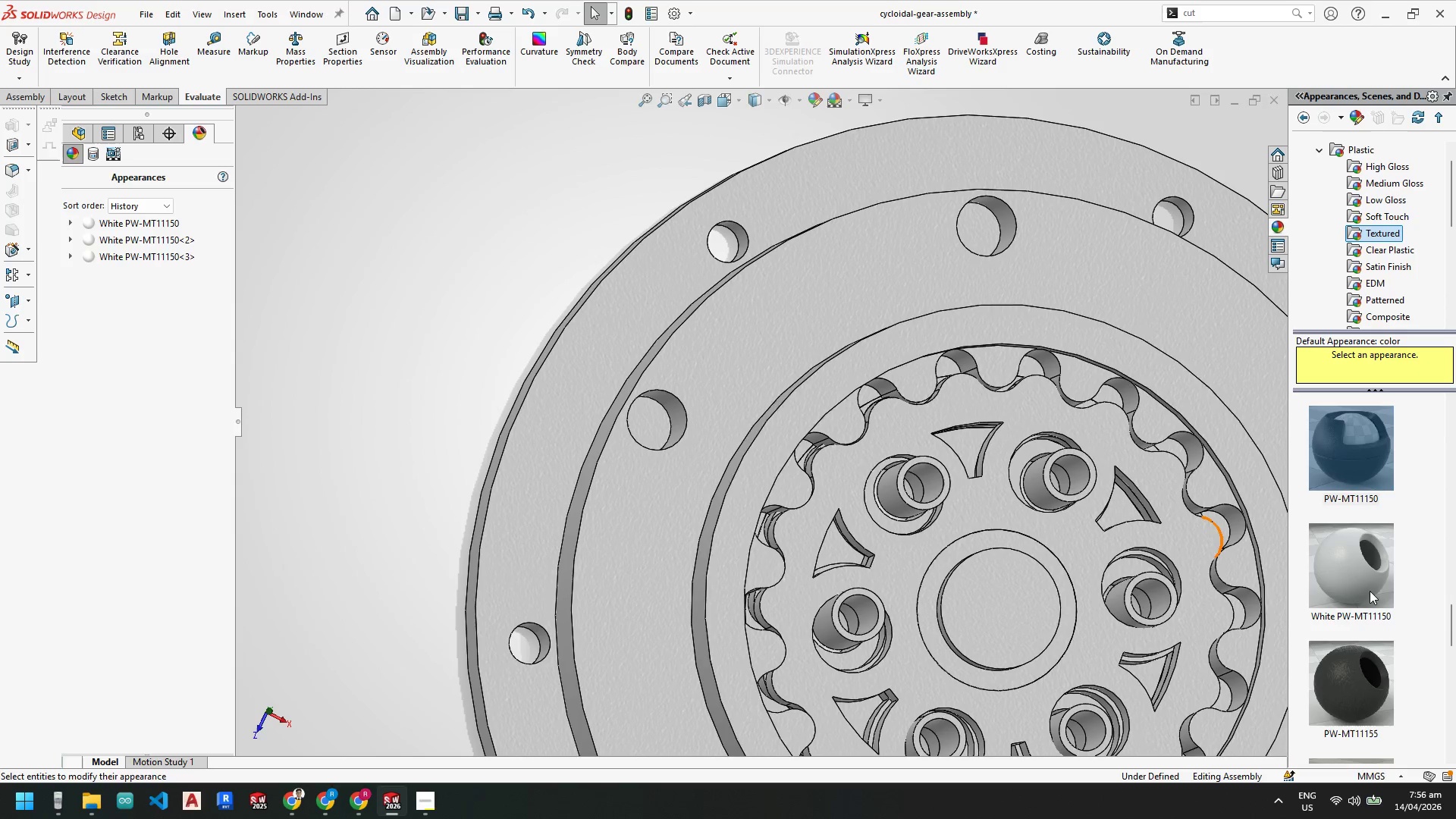 
left_click_drag(start_coordinate=[1339, 460], to_coordinate=[604, 503])
 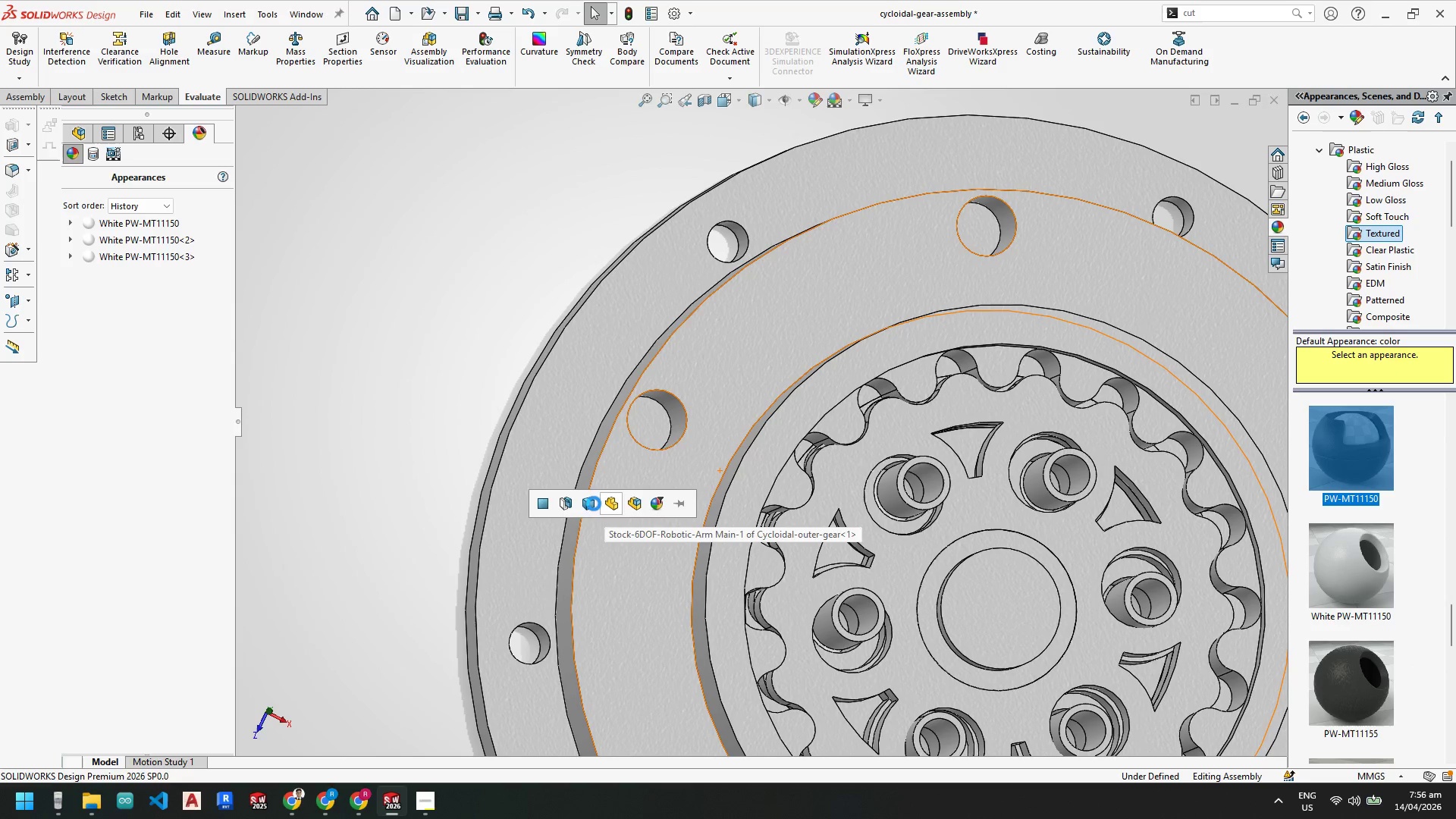 
left_click([594, 504])
 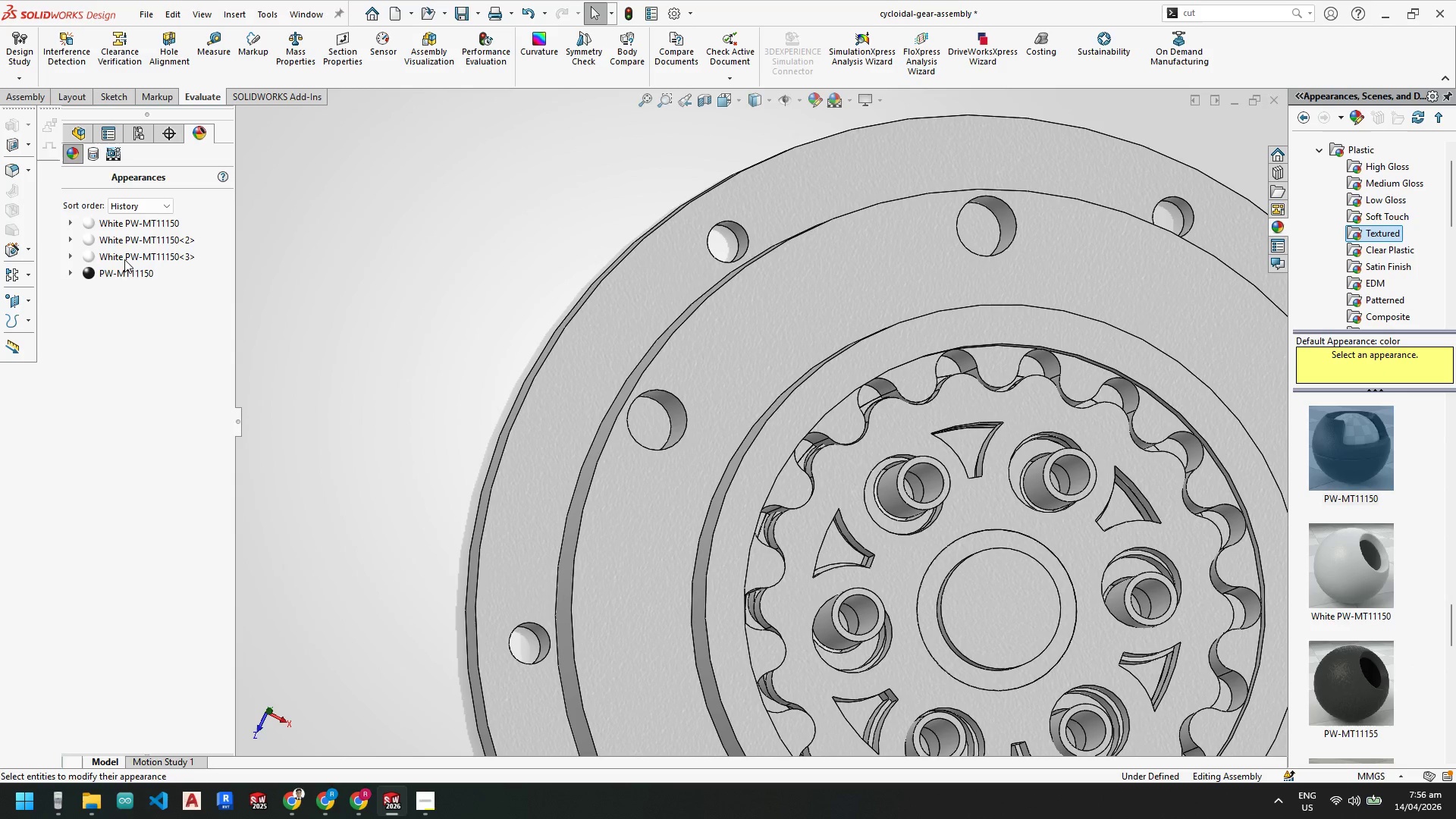 
left_click([125, 258])
 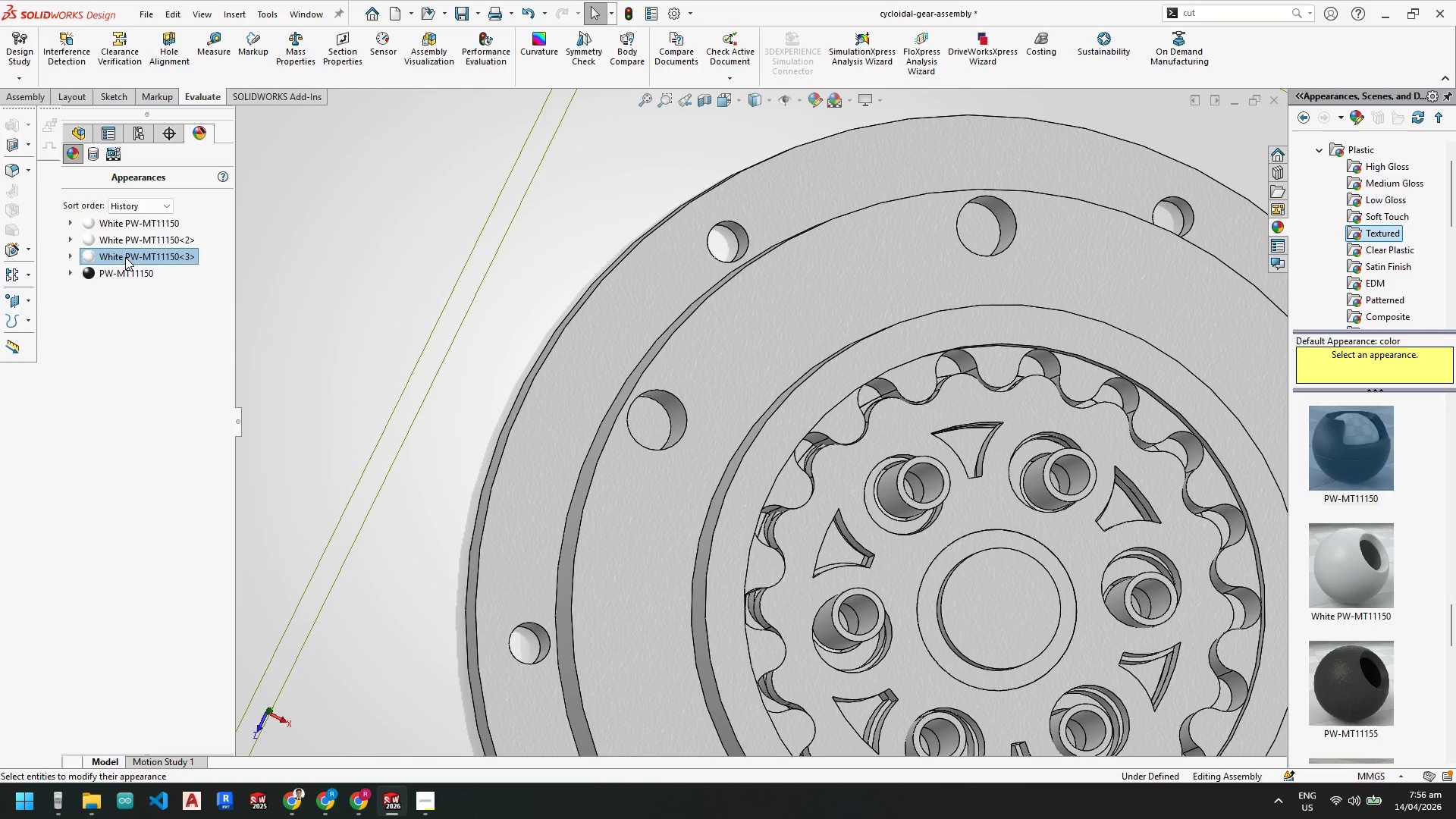 
key(Delete)
 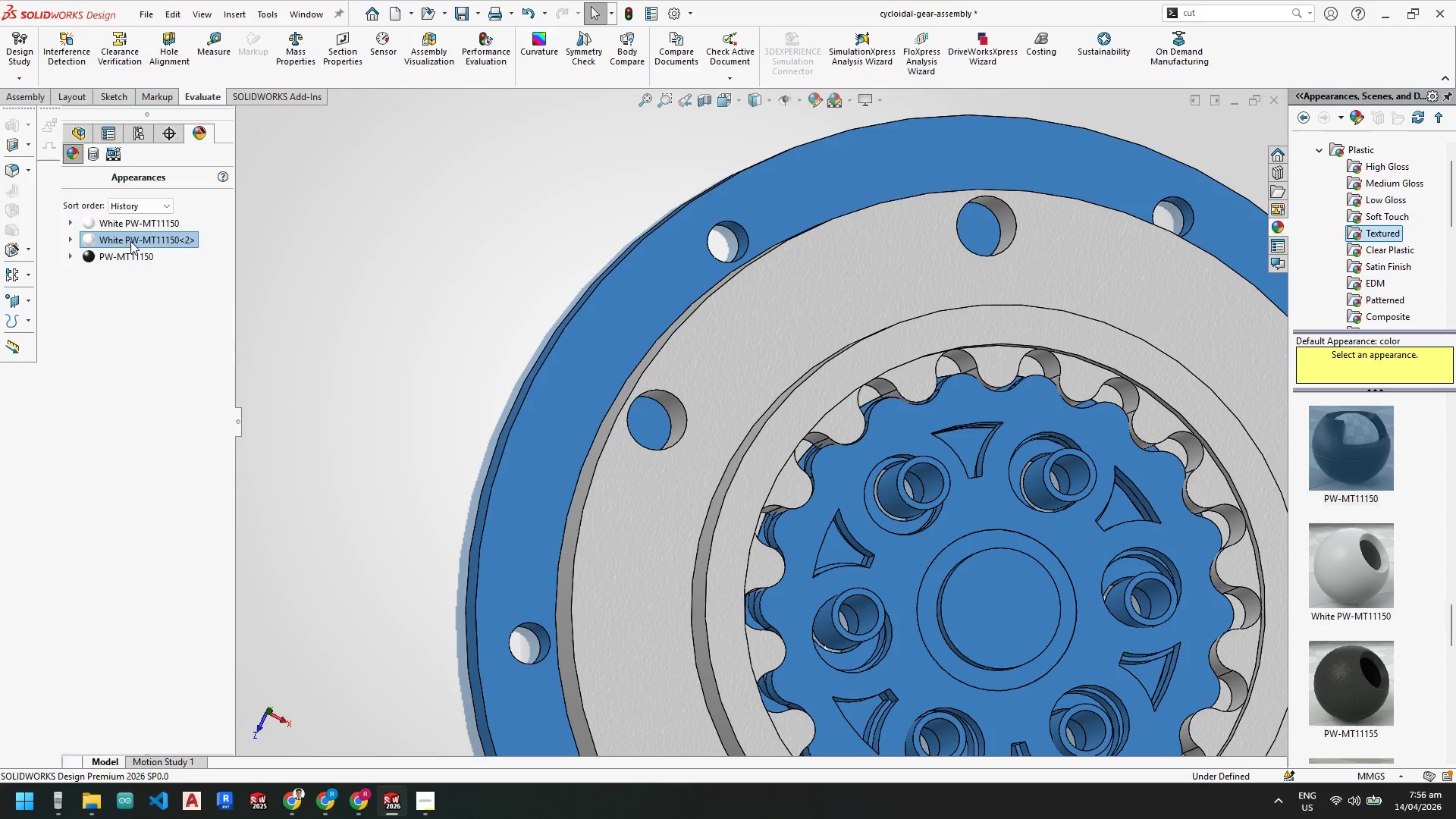 
right_click([176, 240])
 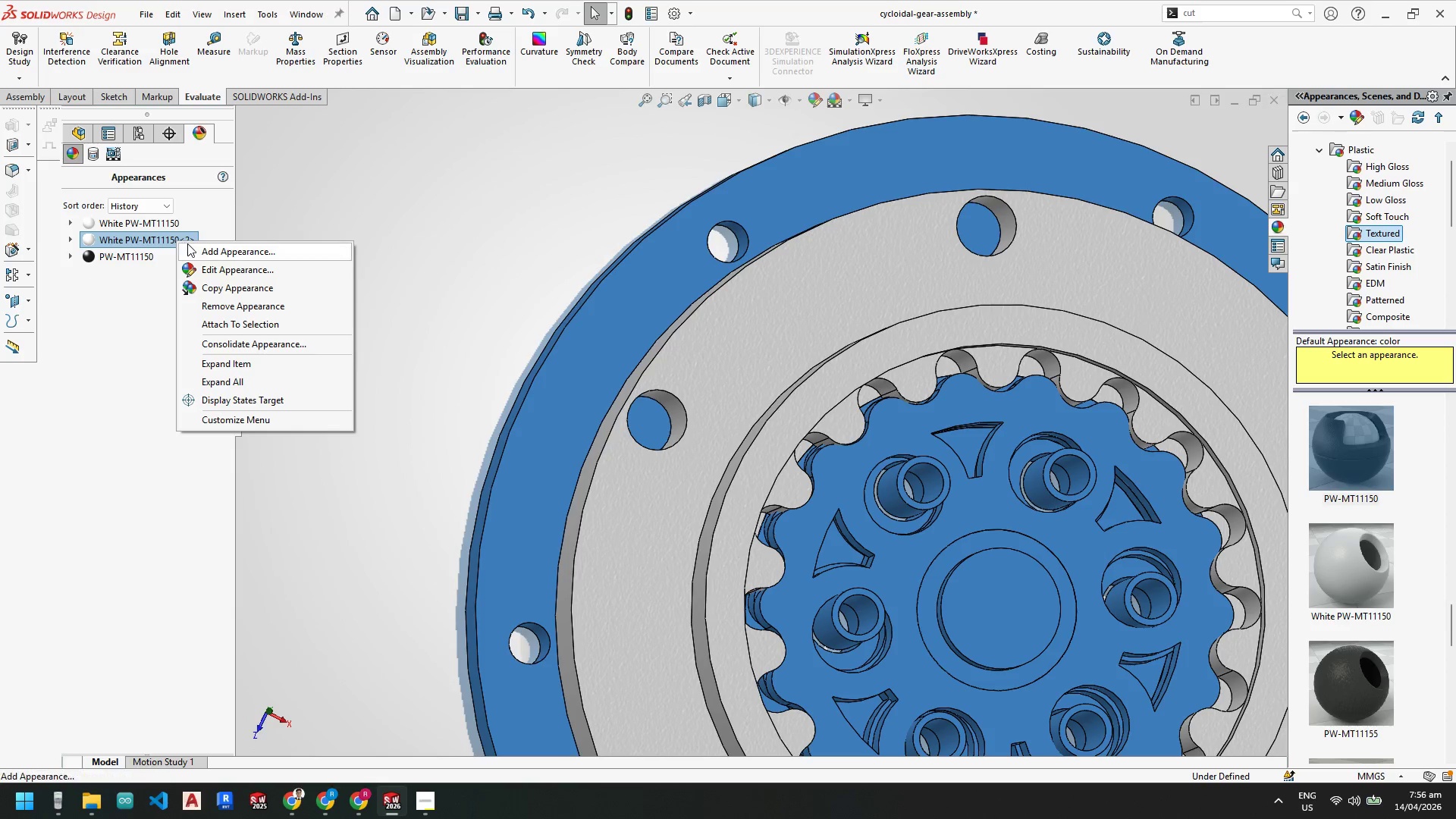 
left_click([207, 269])
 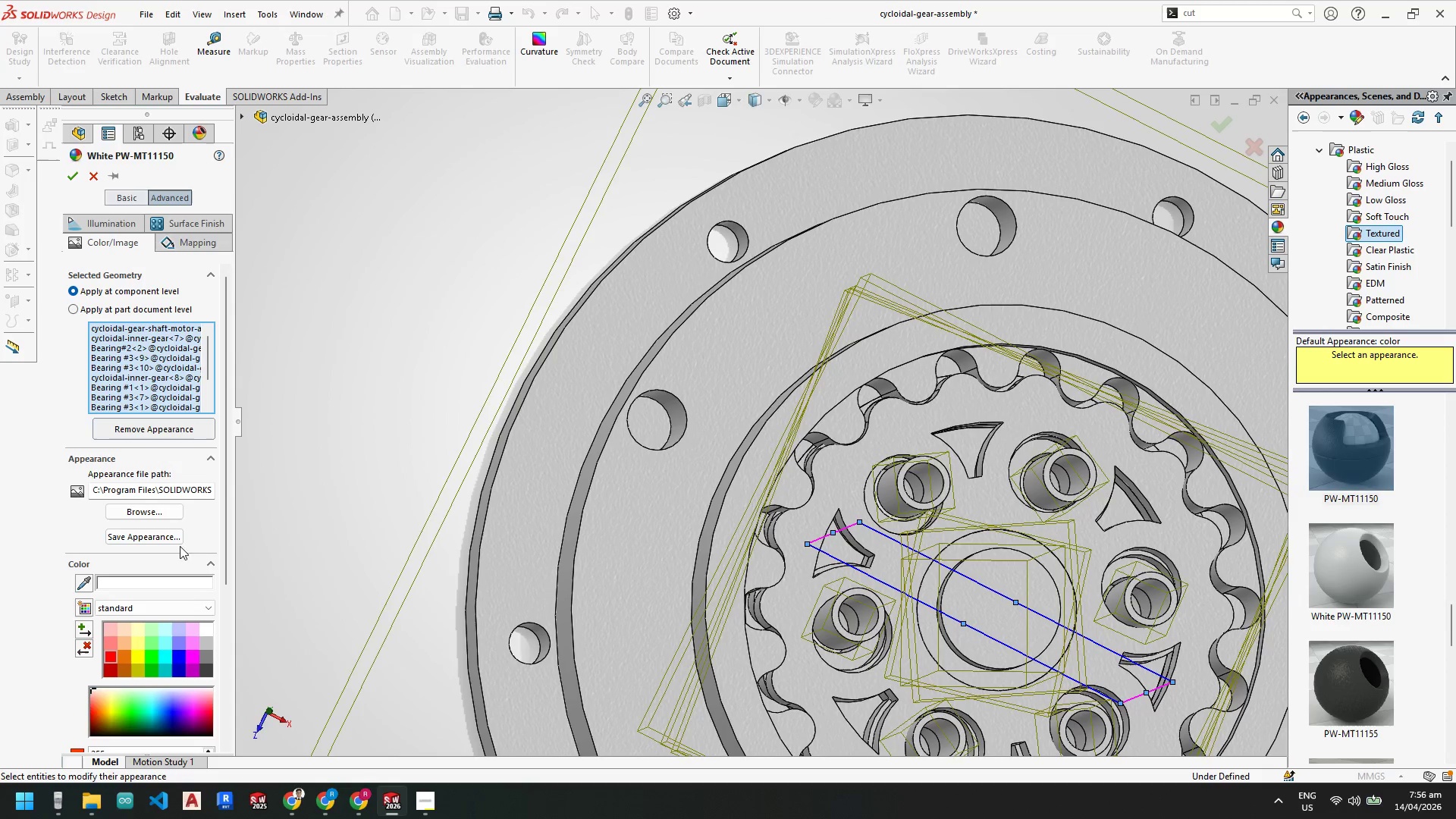 
left_click([208, 670])
 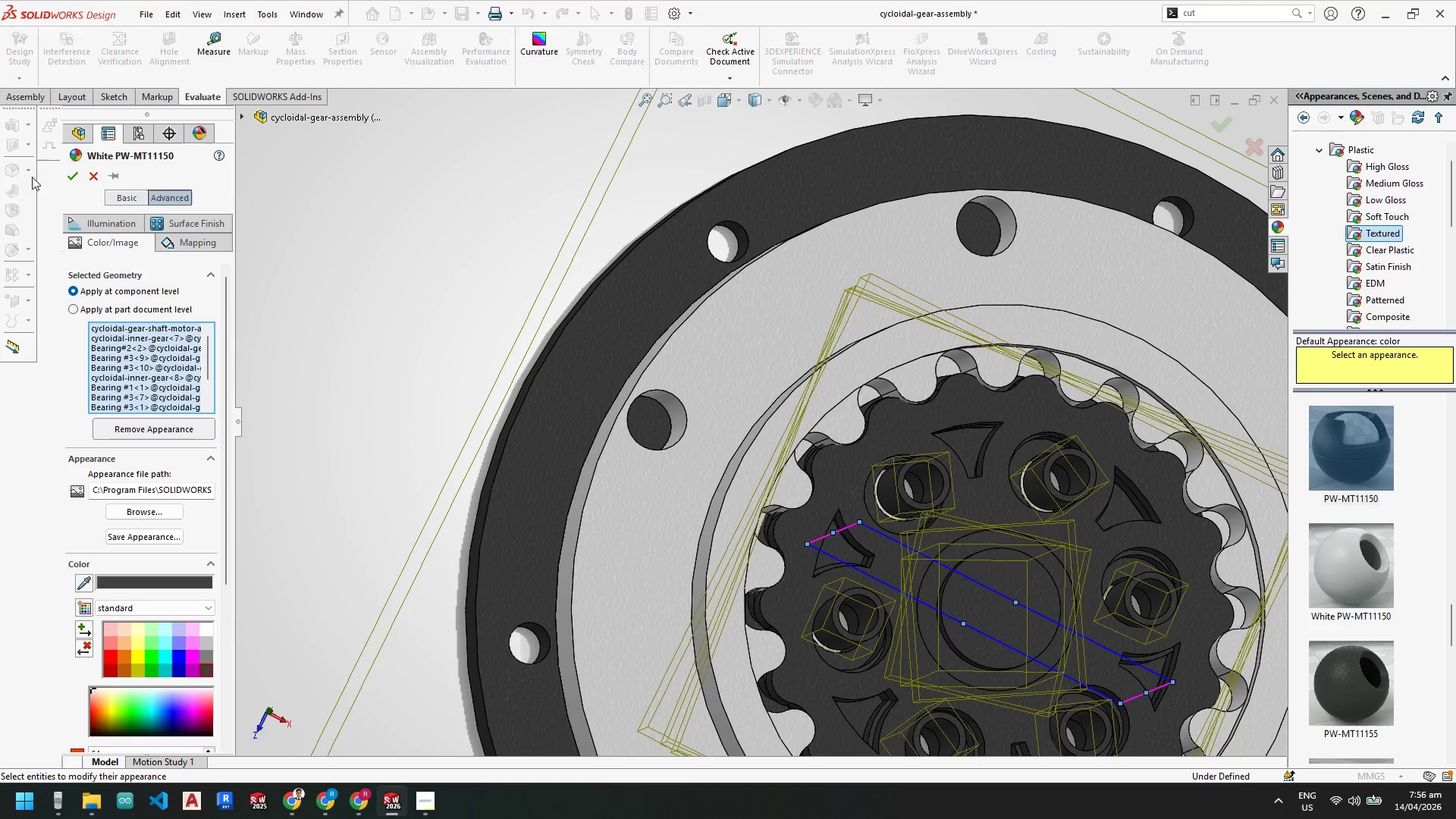 
left_click([72, 175])
 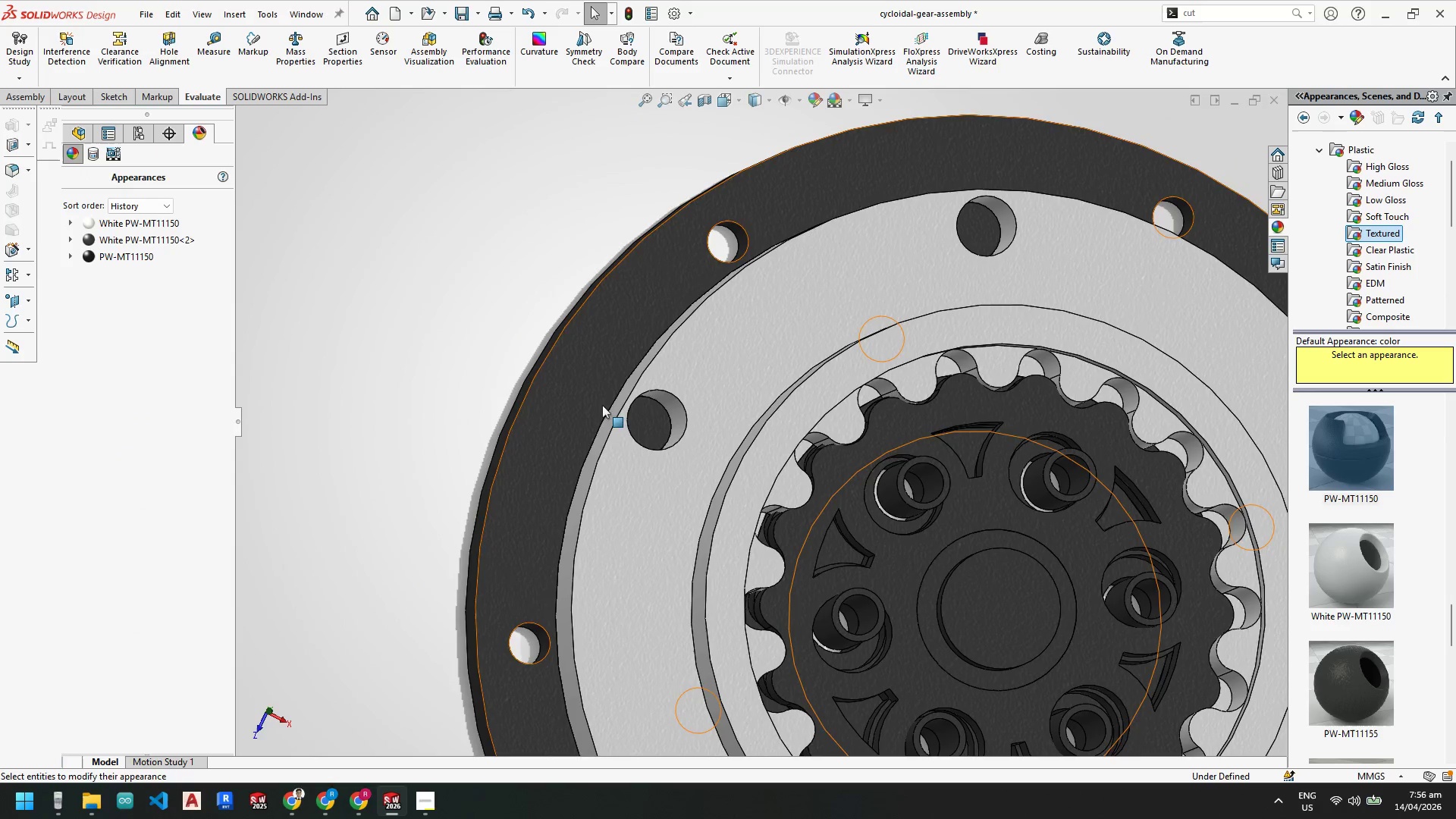 
scroll: coordinate [625, 389], scroll_direction: up, amount: 4.0
 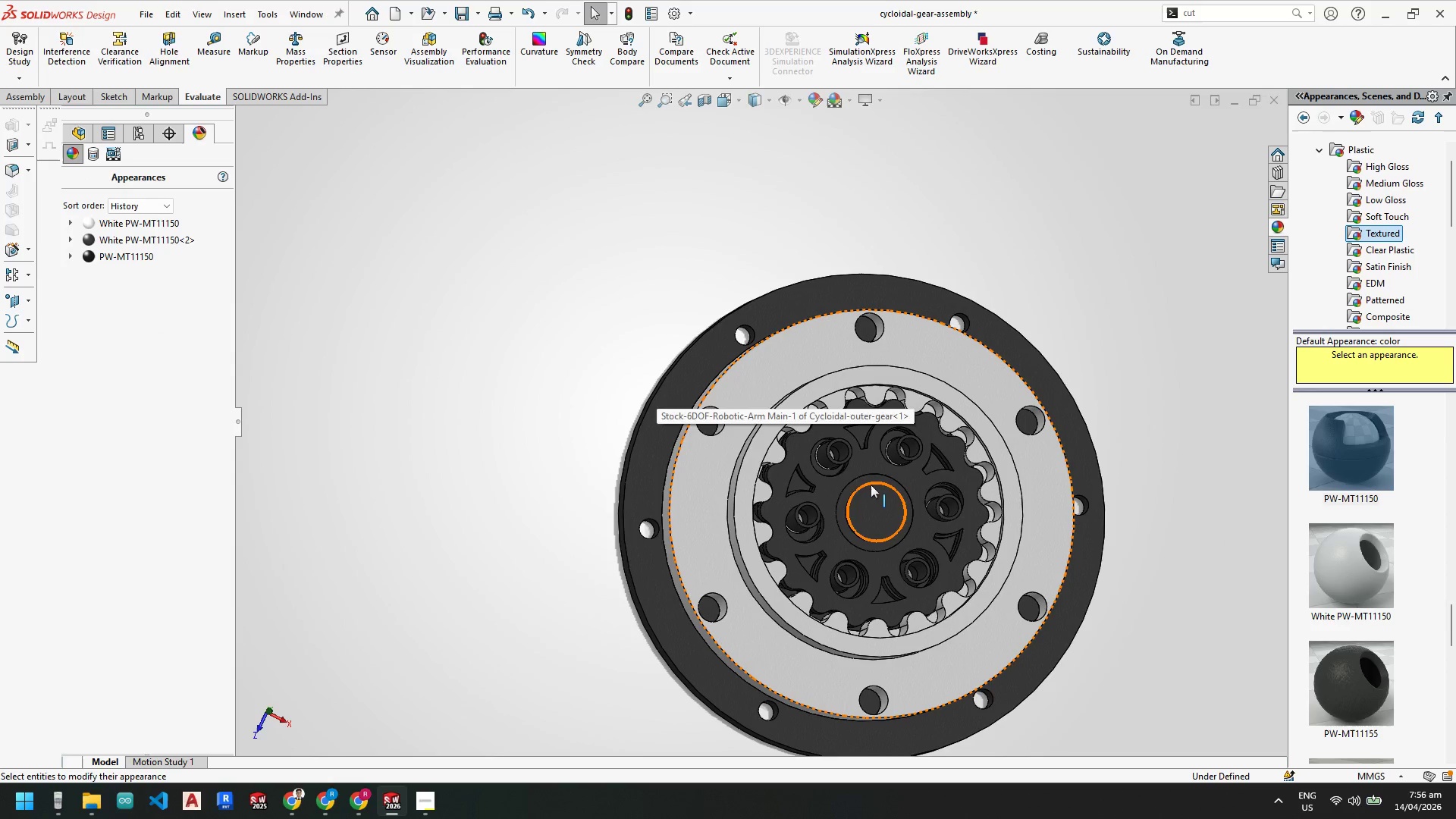 
scroll: coordinate [854, 468], scroll_direction: down, amount: 2.0
 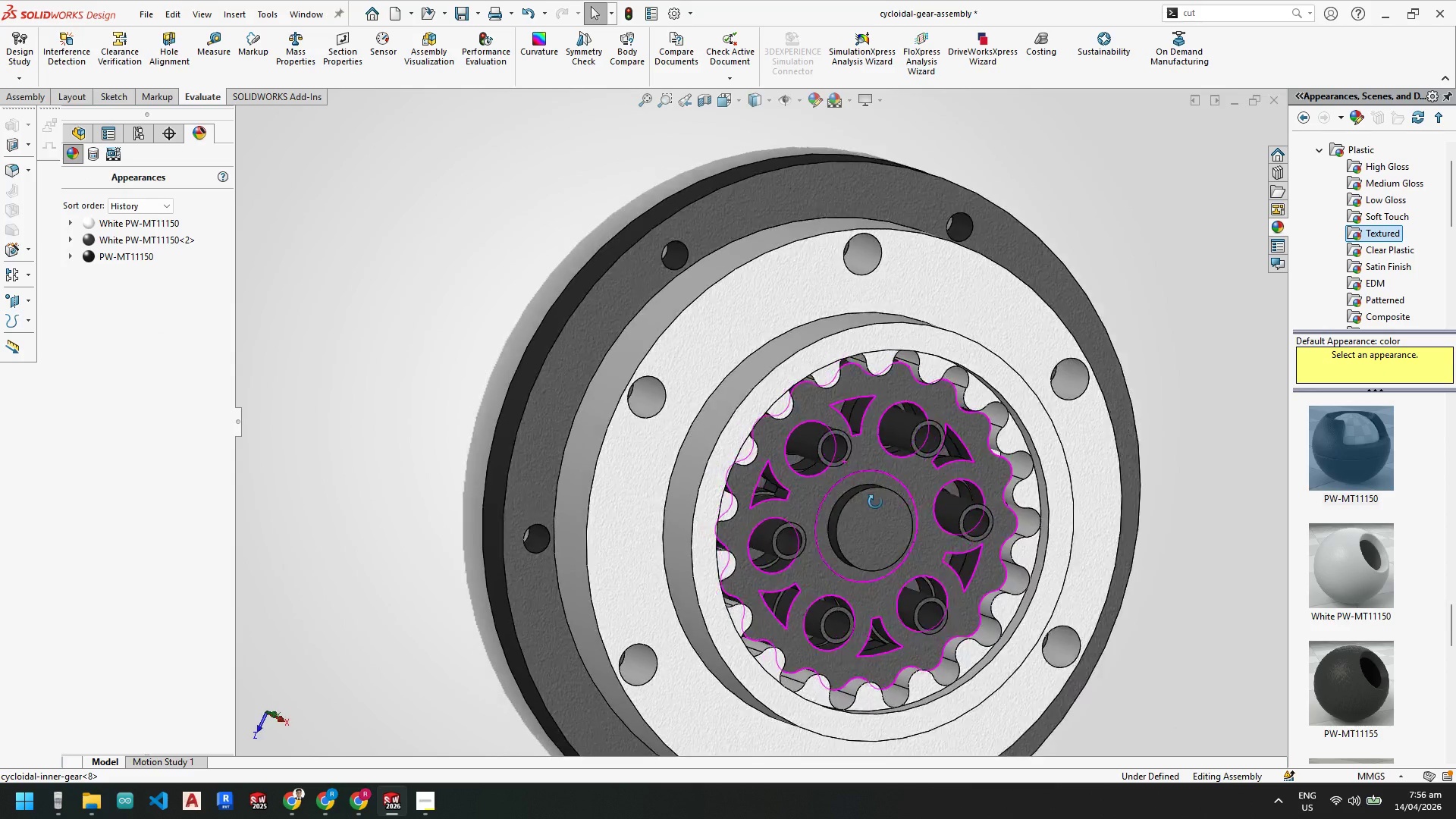 
scroll: coordinate [867, 497], scroll_direction: up, amount: 1.0
 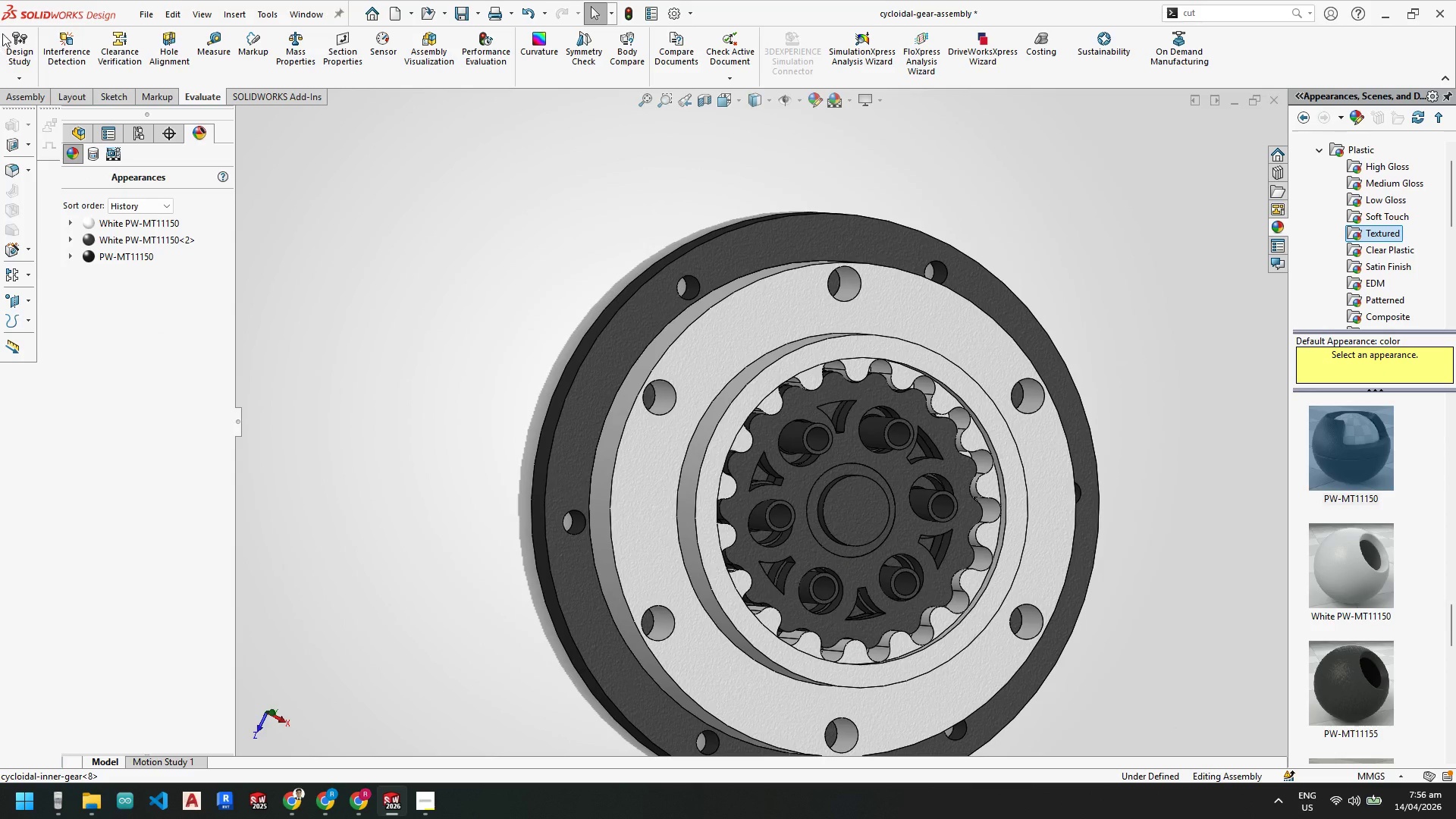 
left_click([33, 89])
 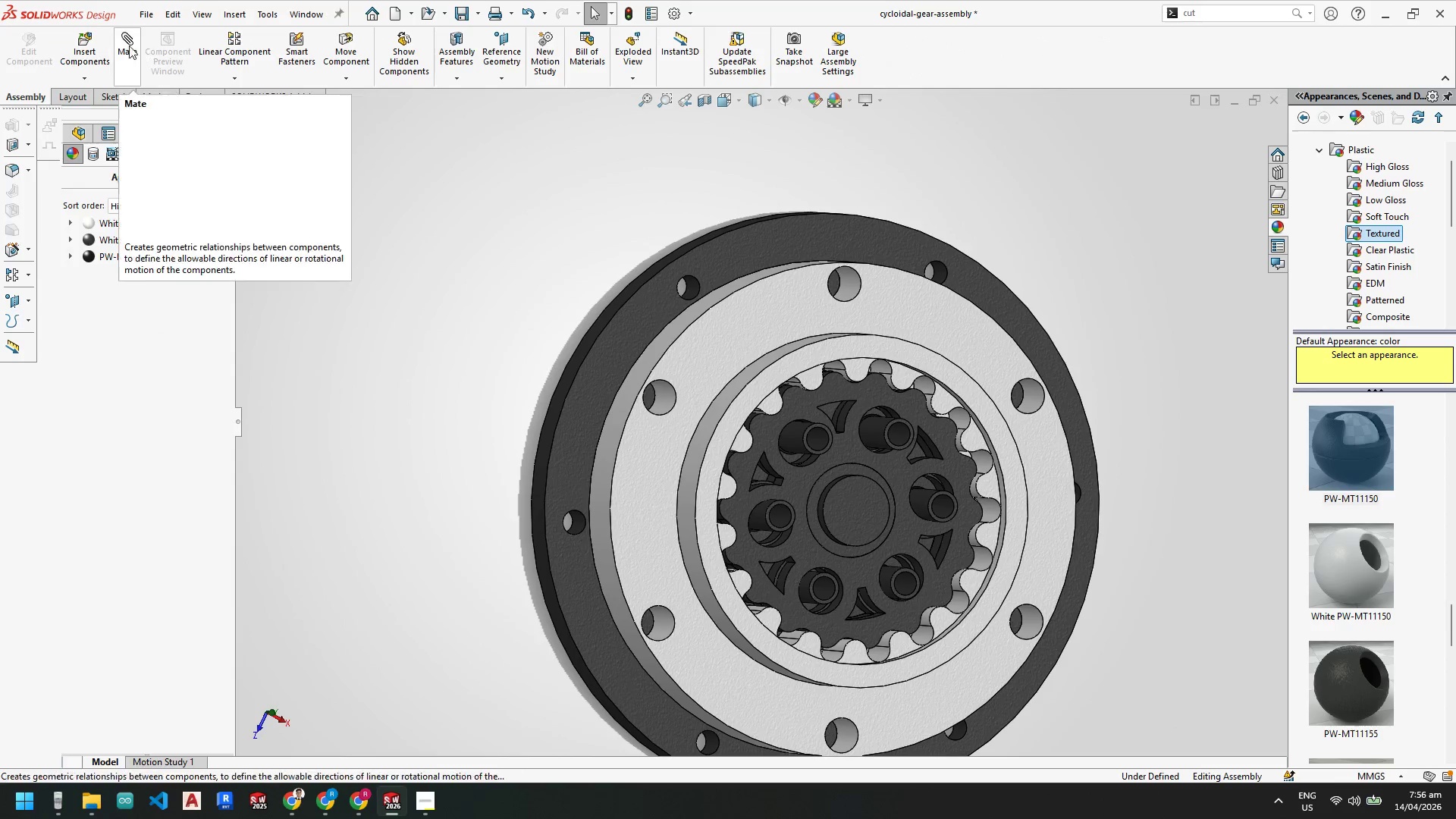 
left_click([89, 40])
 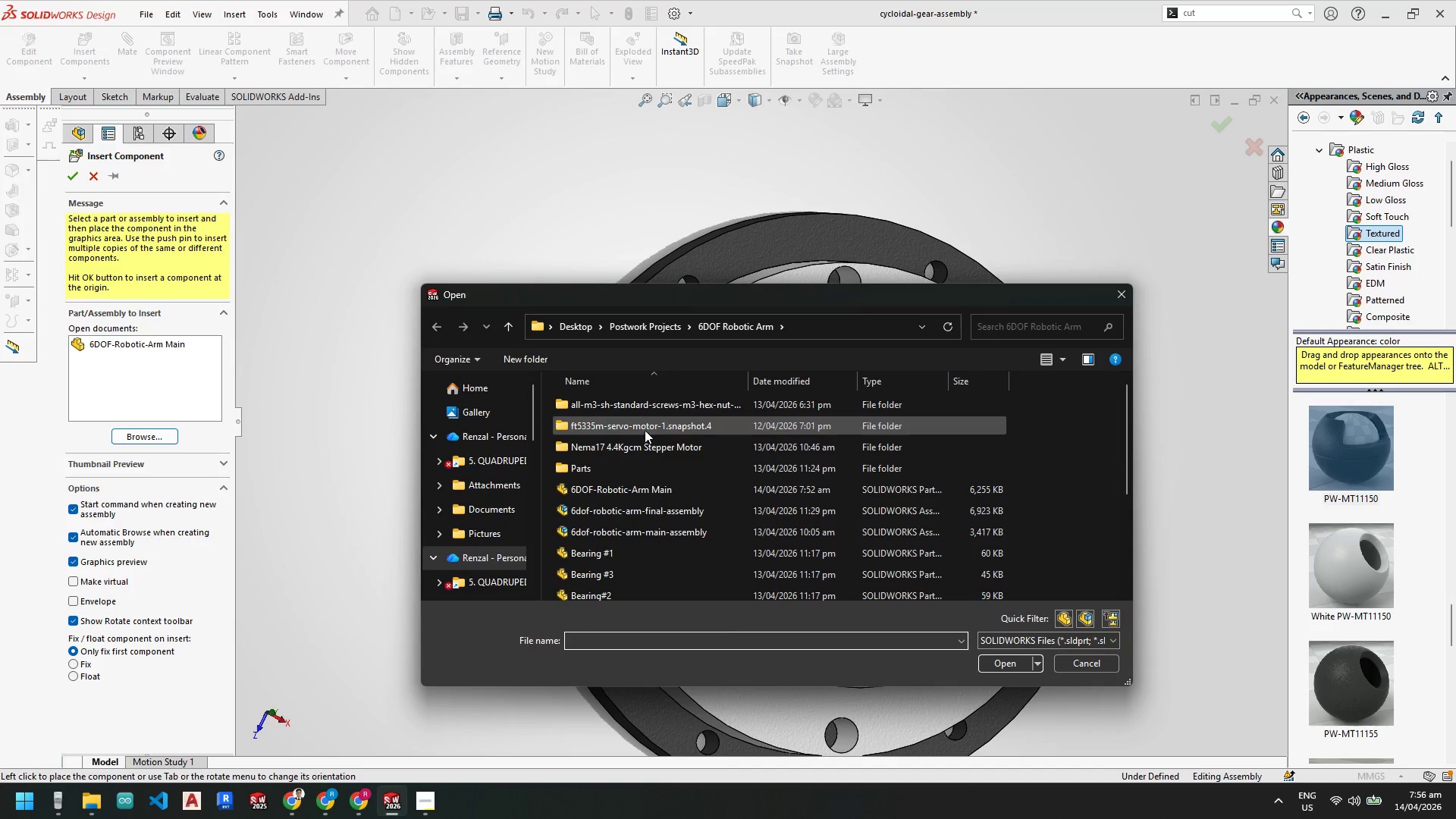 
wait(6.59)
 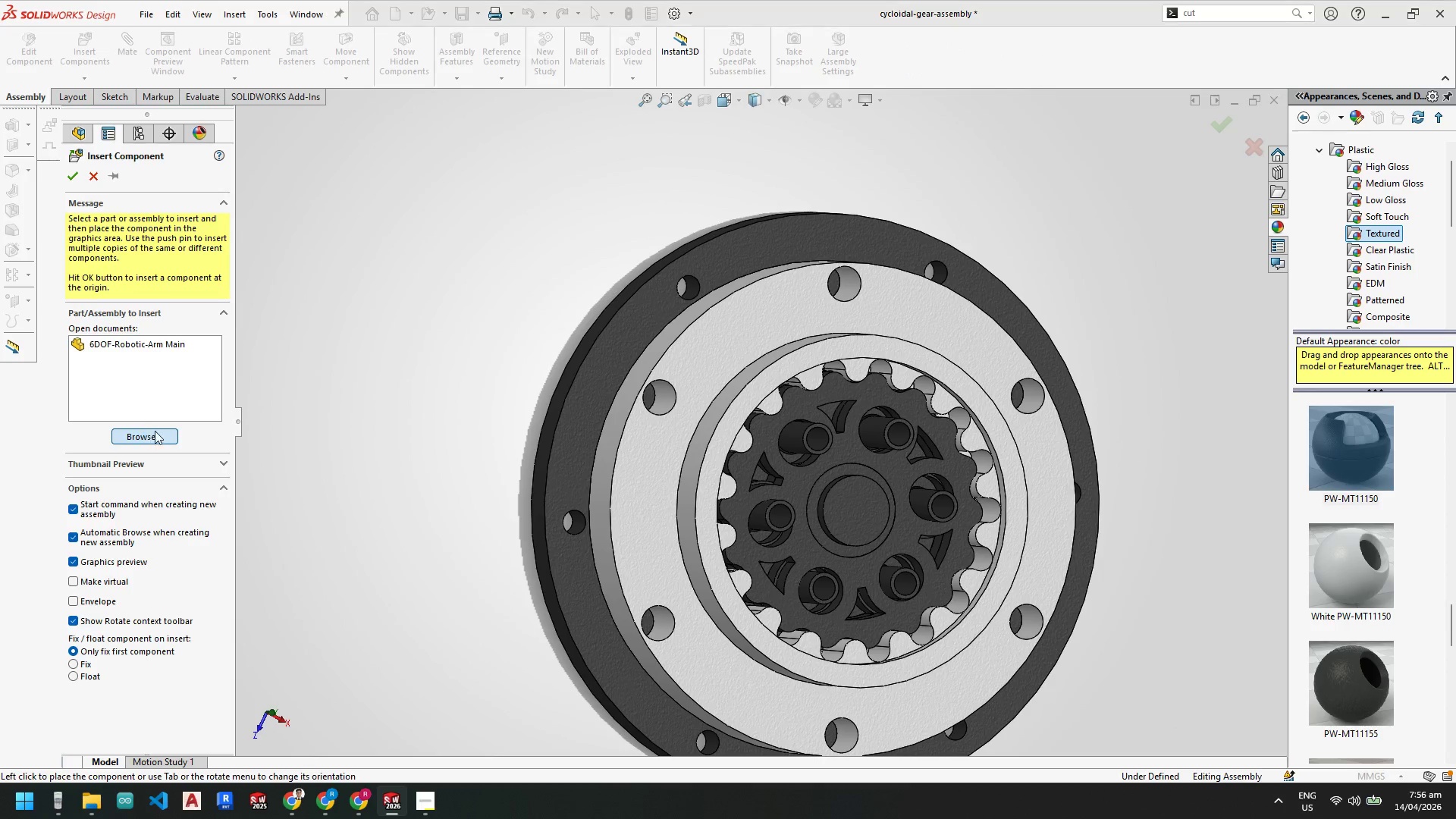 
double_click([650, 403])
 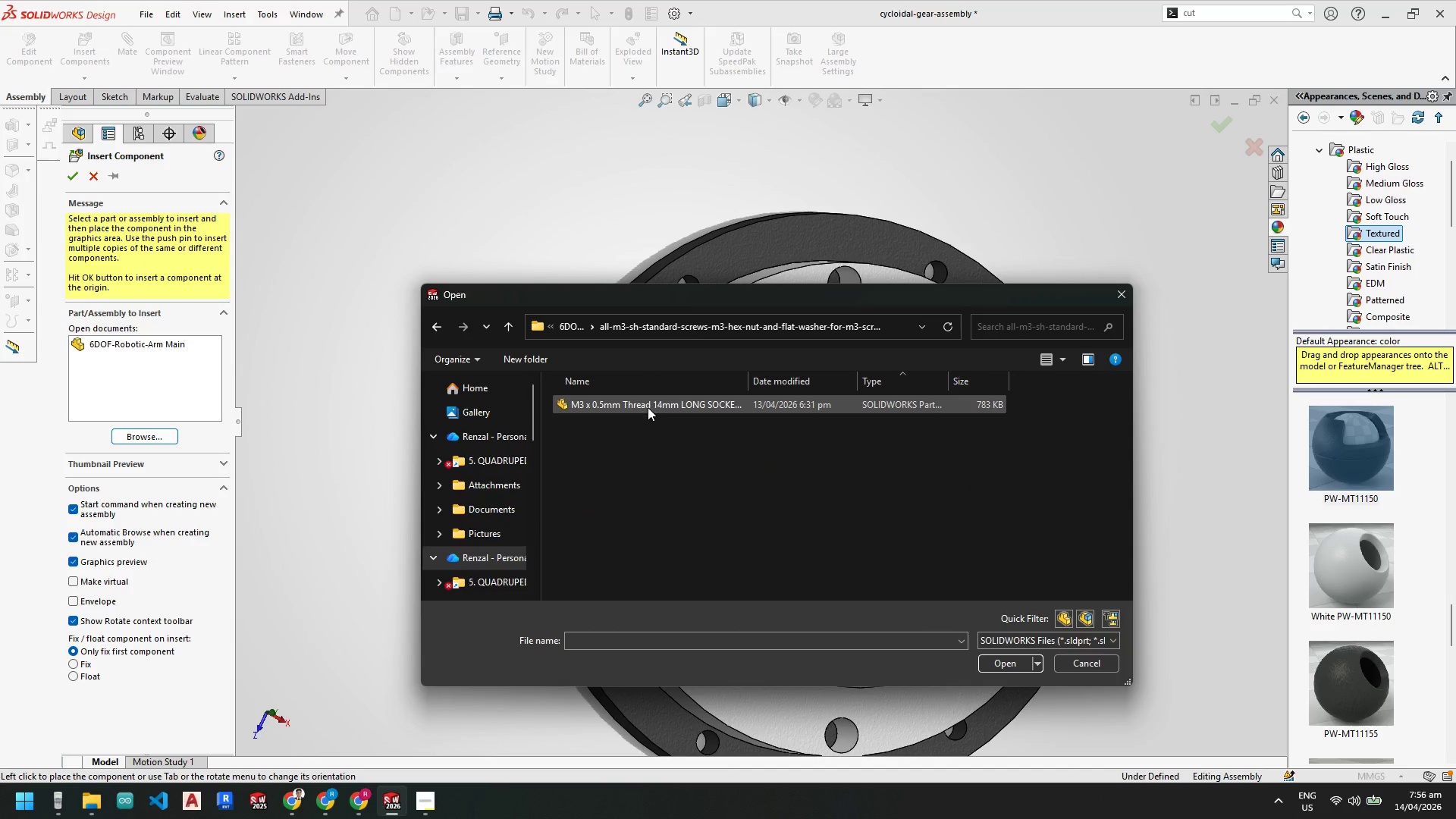 
left_click([1053, 632])
 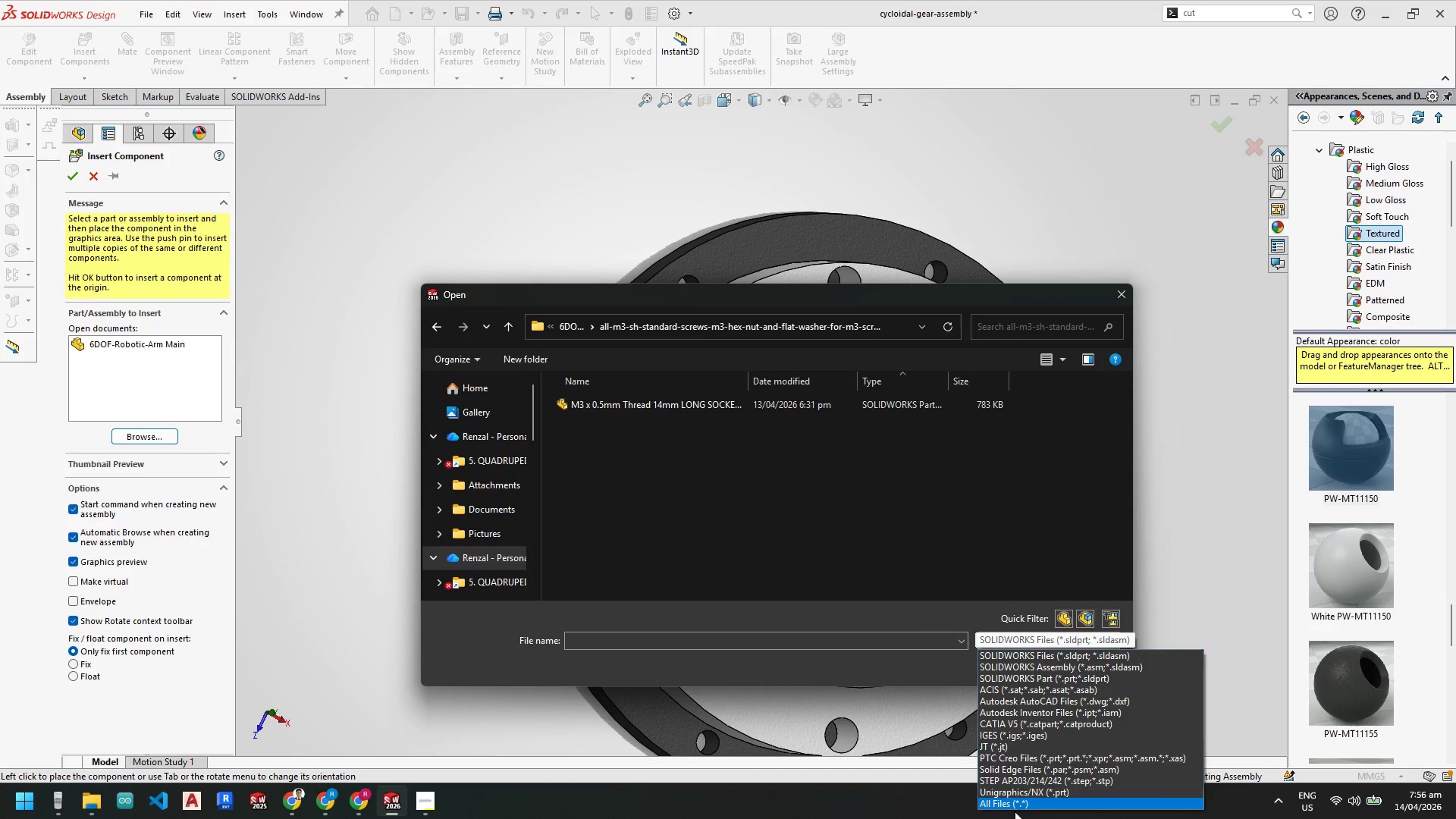 
left_click([1015, 805])
 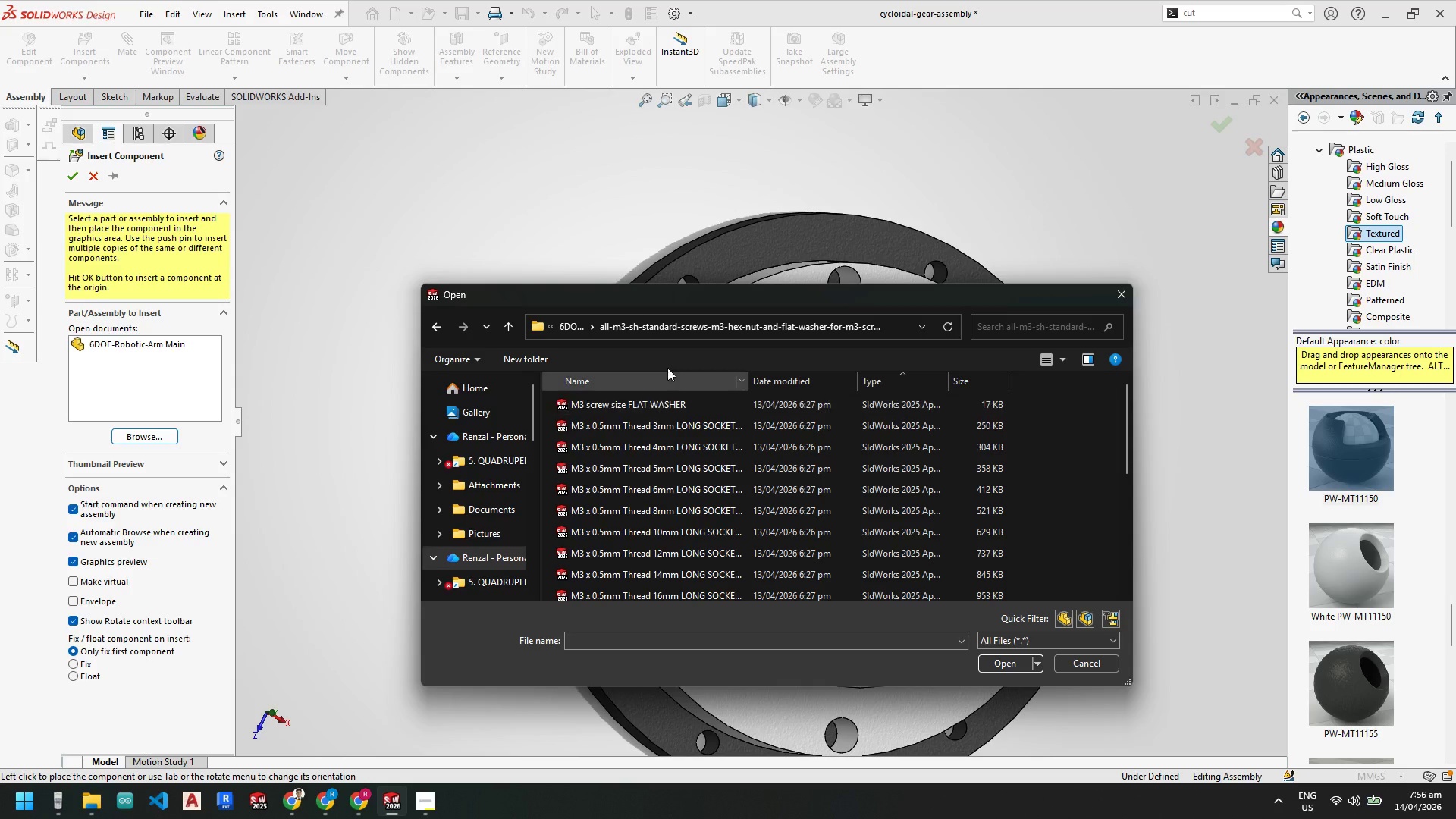 
left_click_drag(start_coordinate=[680, 318], to_coordinate=[629, 301])
 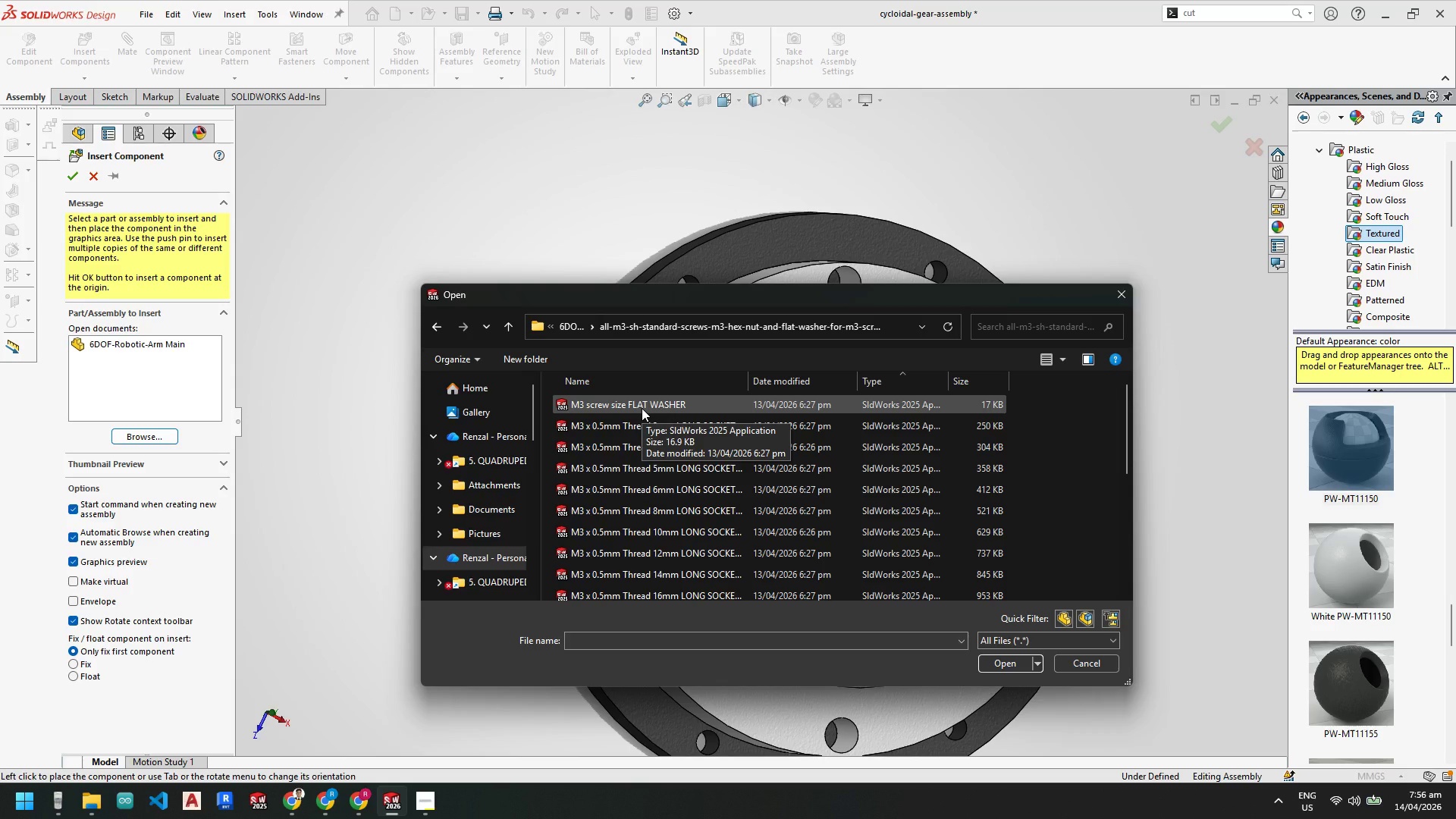 
double_click([642, 408])
 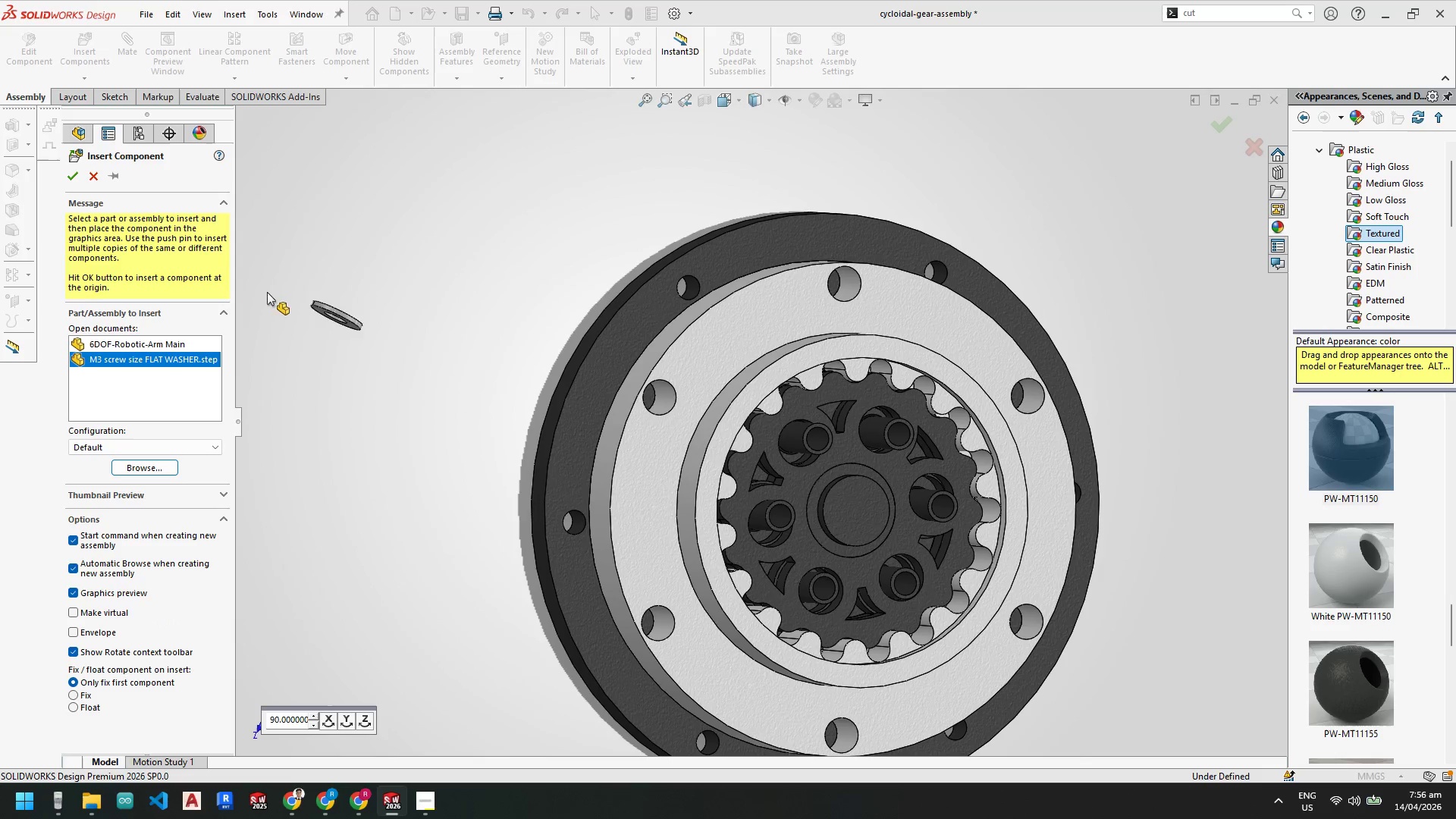 
left_click([92, 177])
 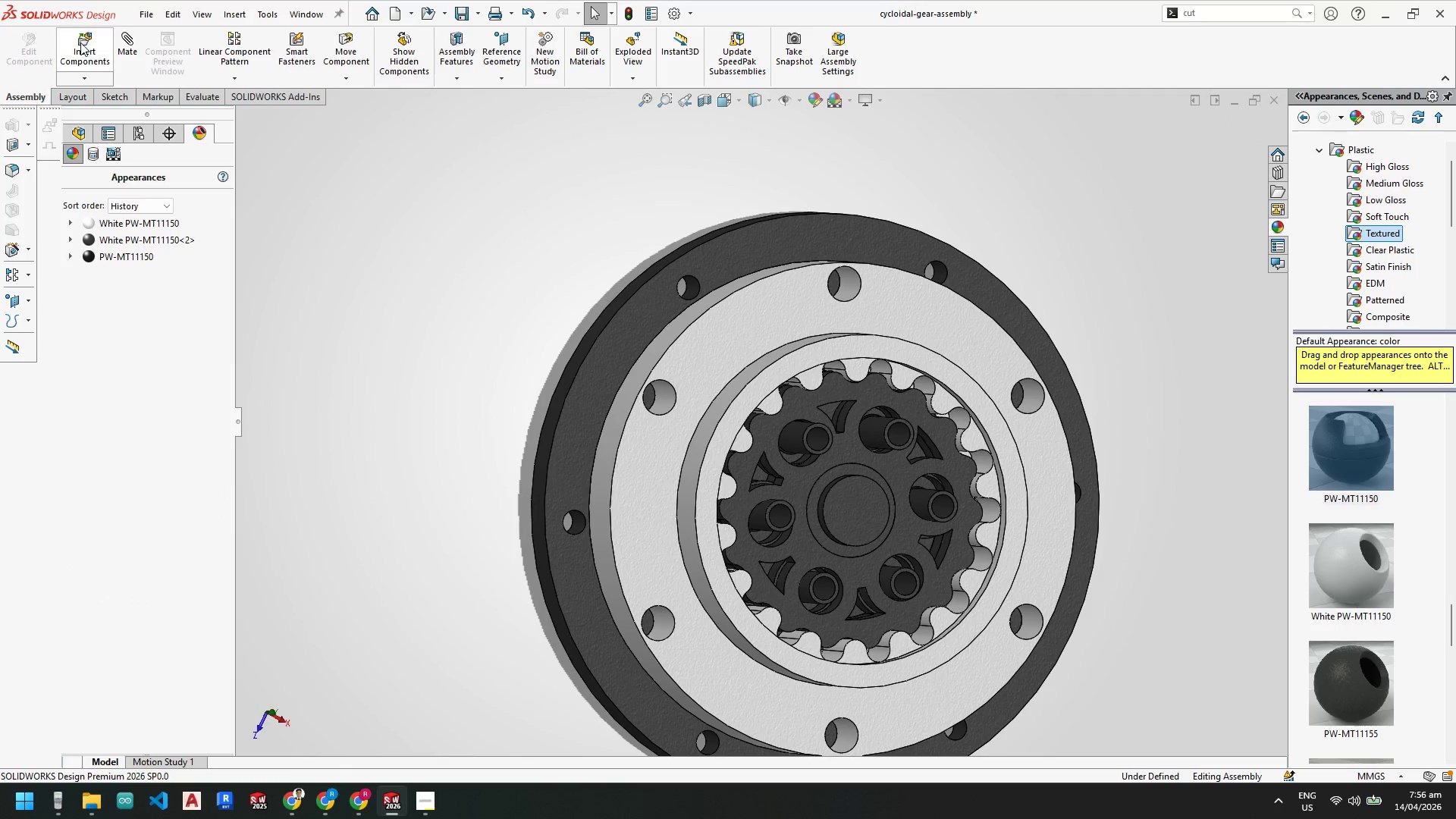 
left_click([80, 42])
 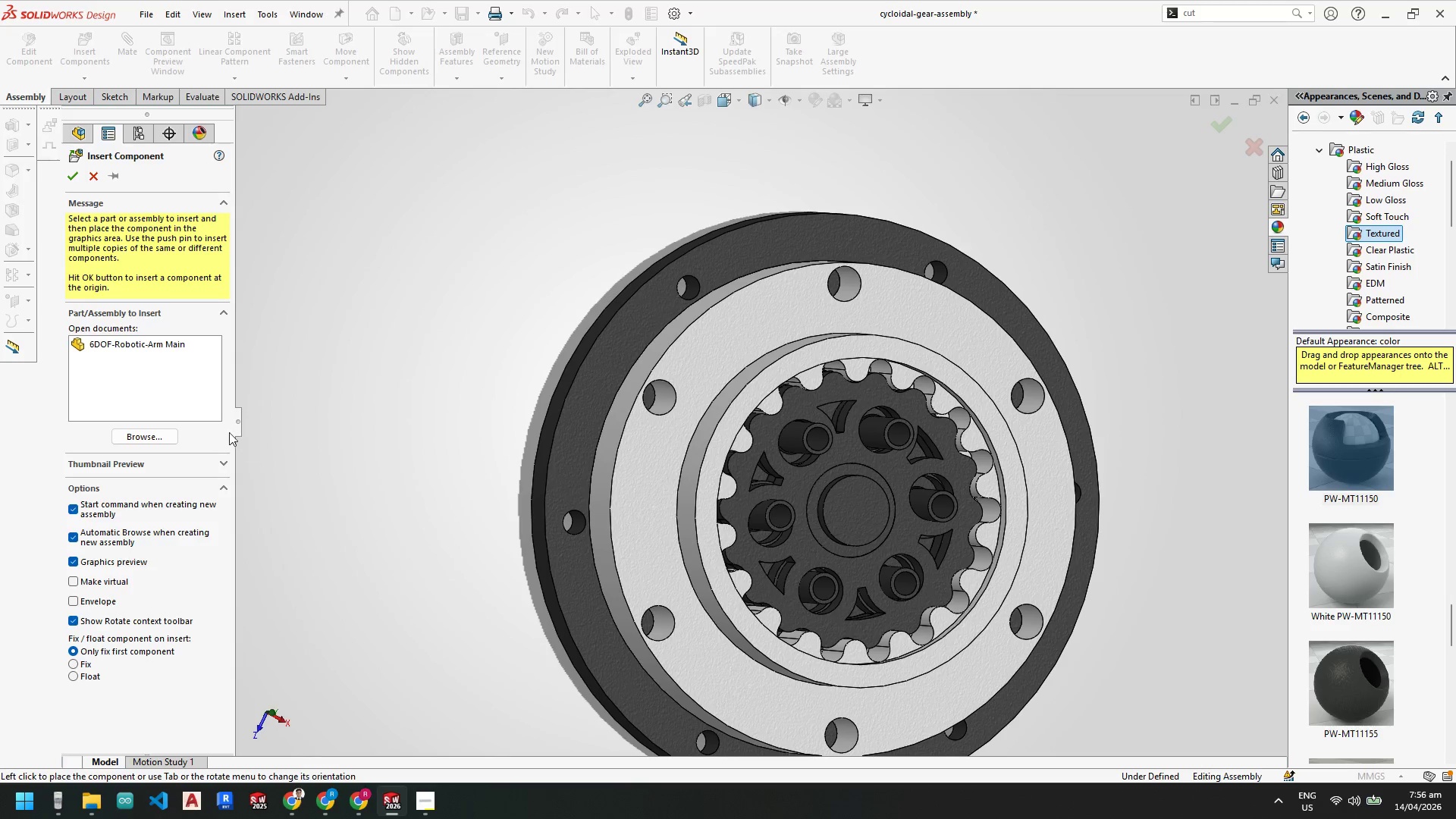 
left_click([140, 430])
 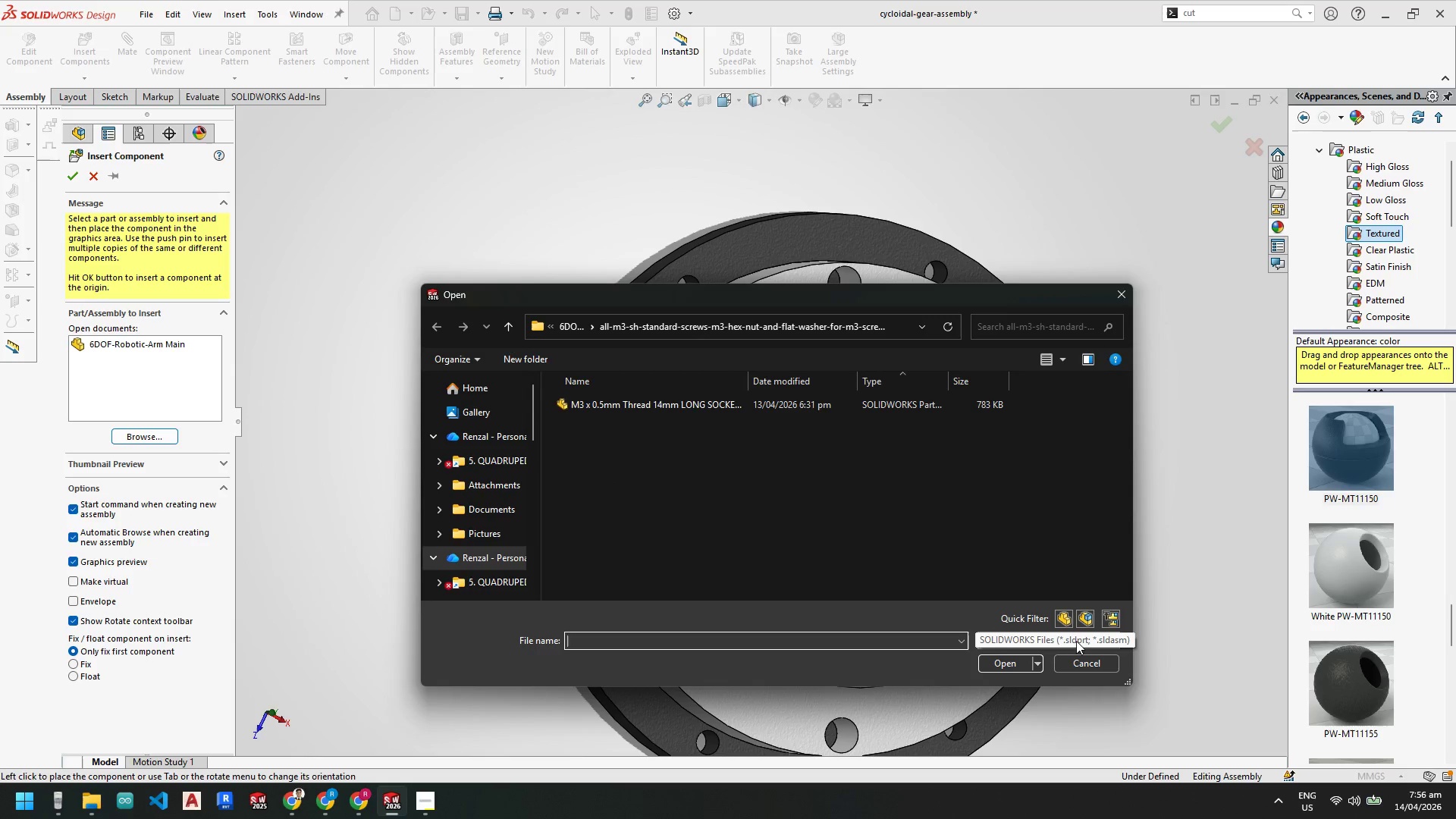 
wait(5.47)
 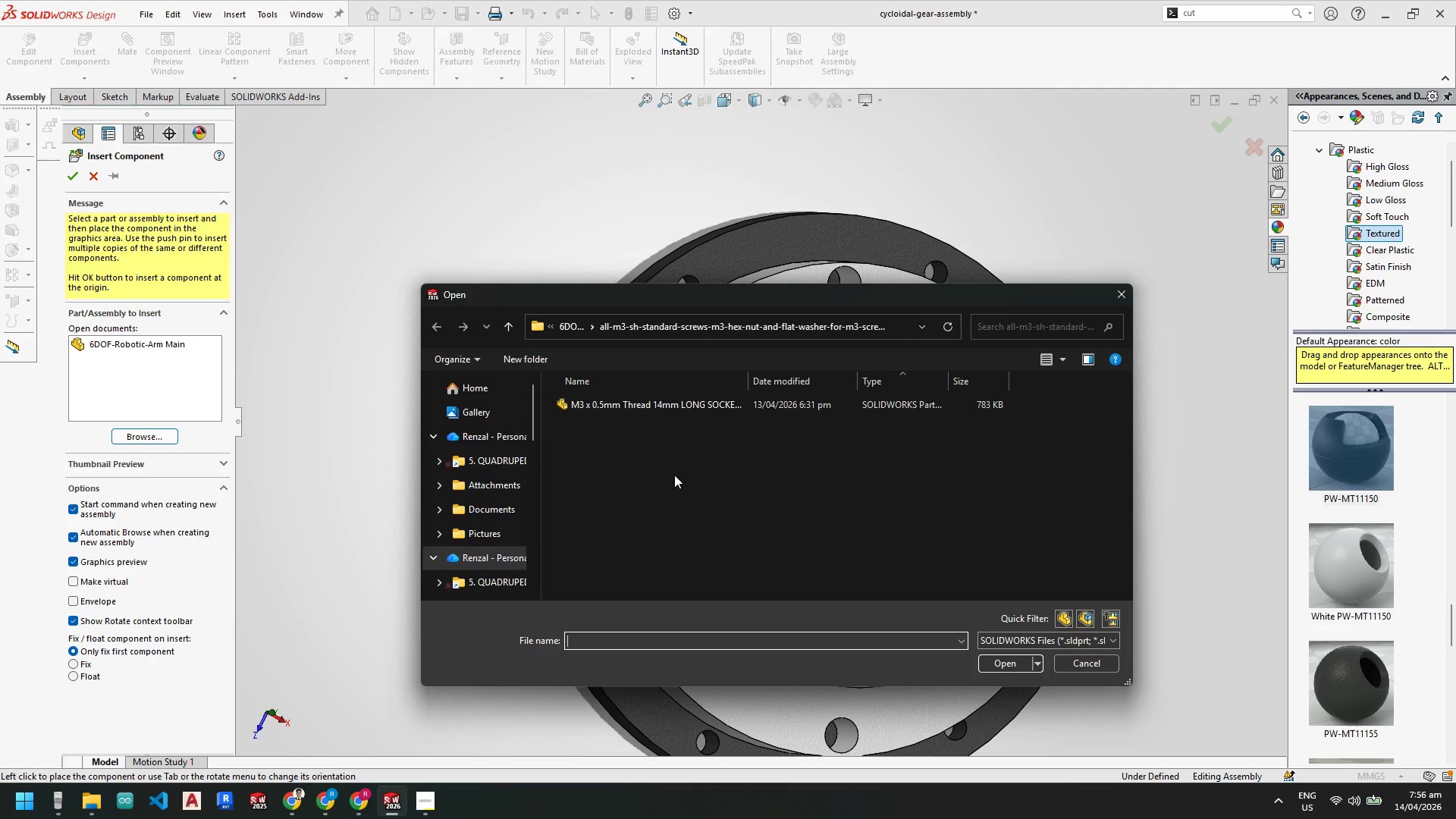 
left_click([1076, 641])
 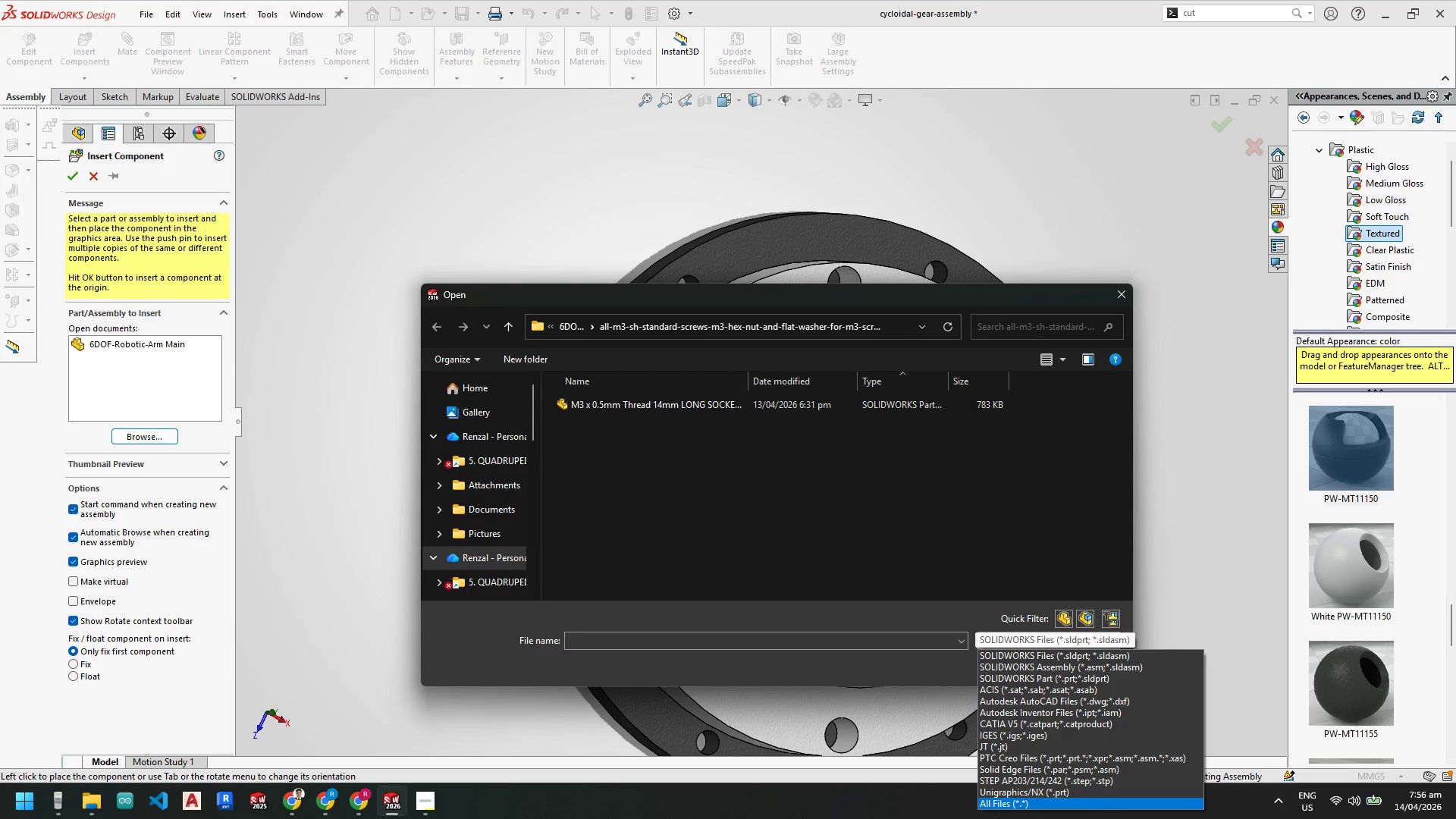 
left_click([1002, 802])
 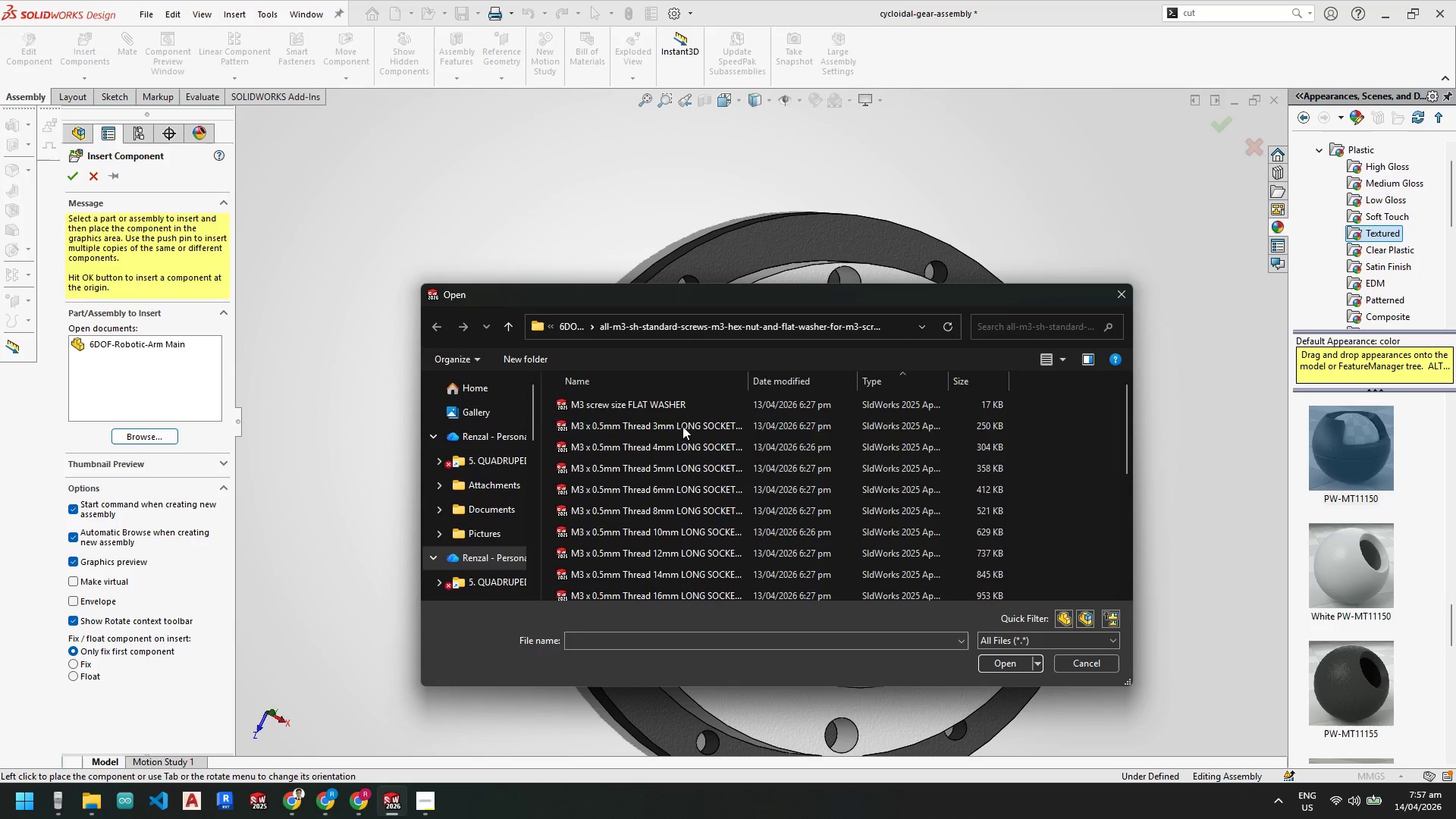 
mouse_move([622, 435])
 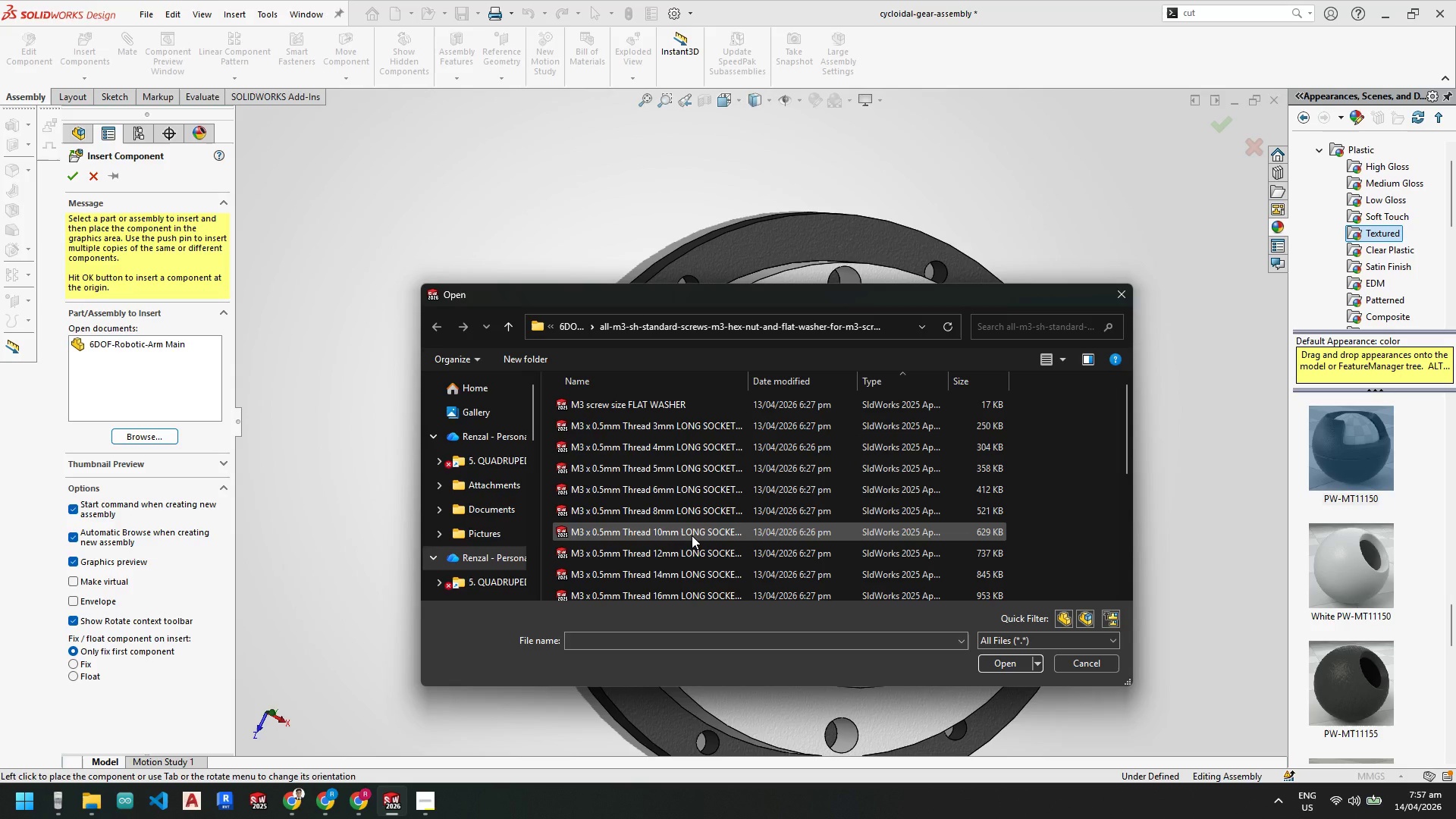 
double_click([692, 535])
 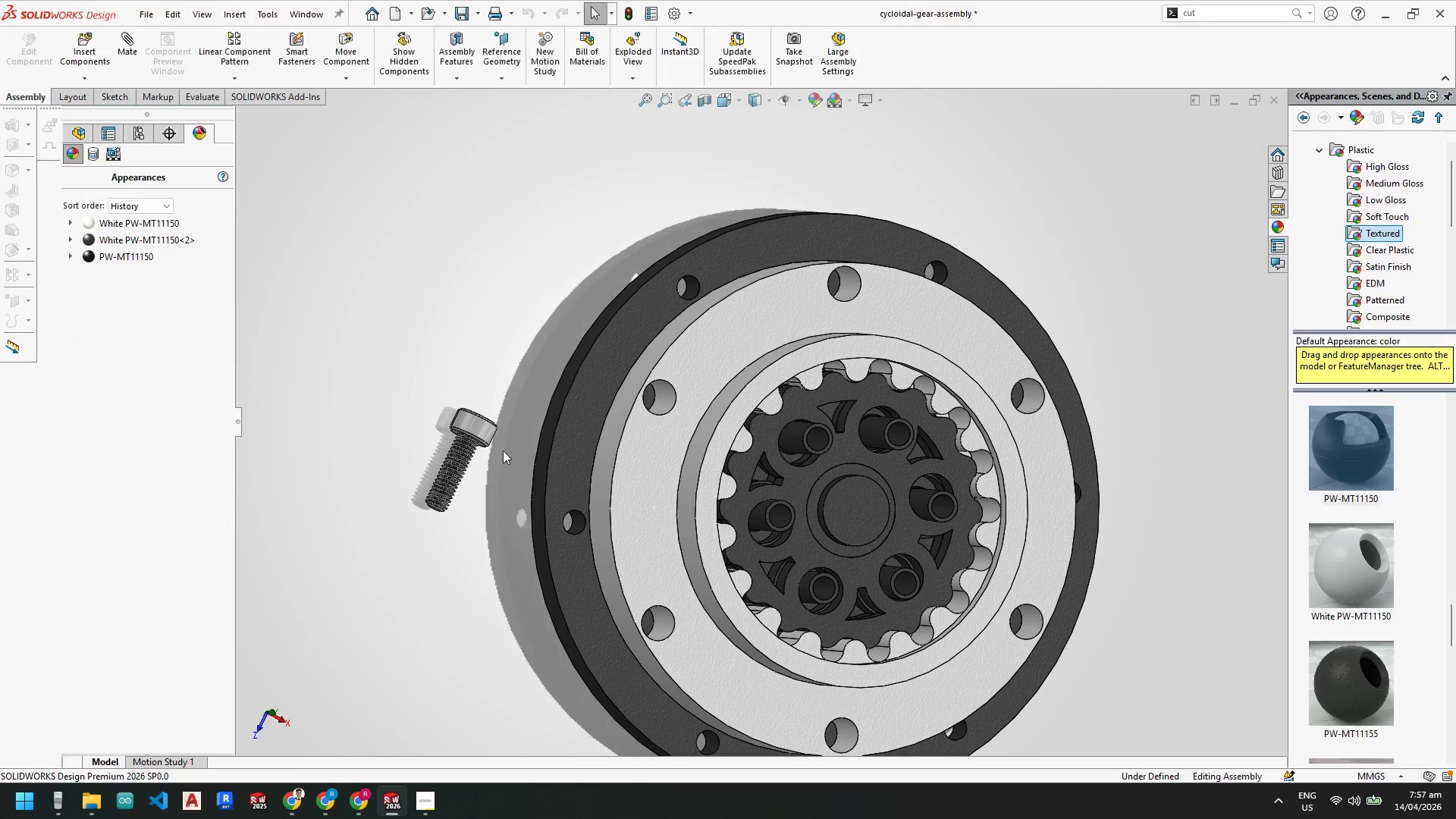 
left_click([475, 428])
 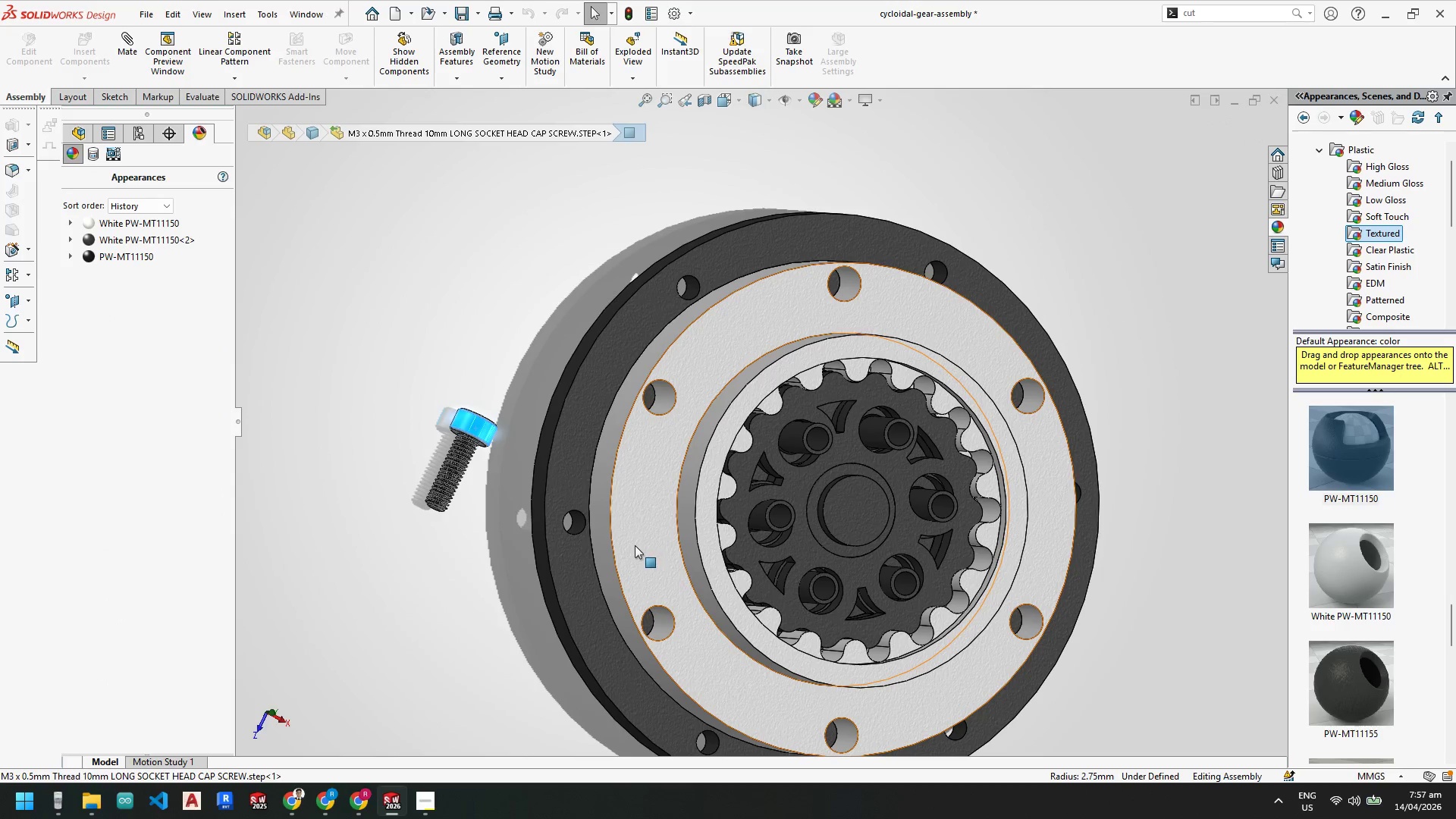 
scroll: coordinate [604, 527], scroll_direction: down, amount: 4.0
 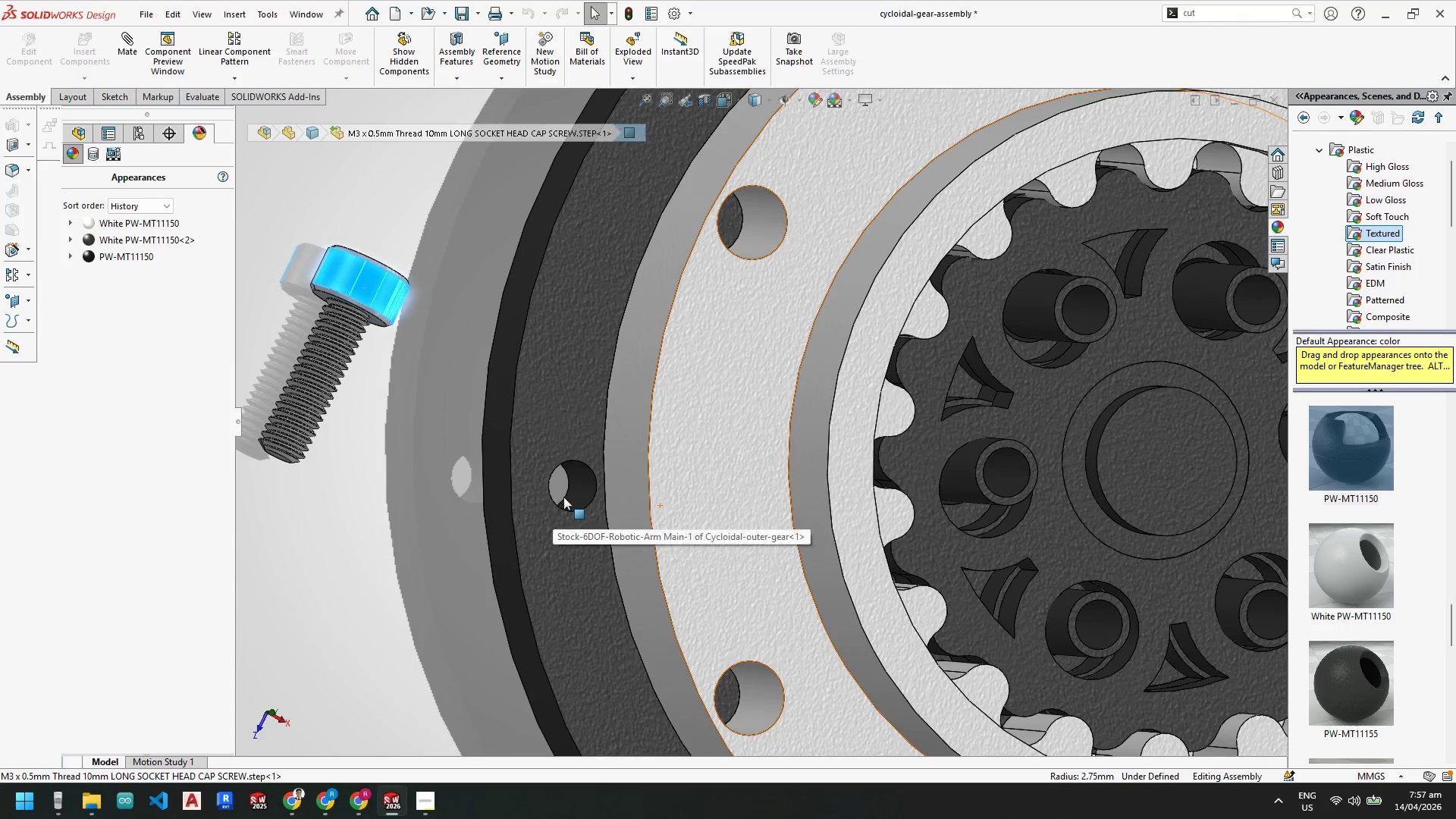 
hold_key(key=ControlLeft, duration=0.44)
left_click([574, 495])
 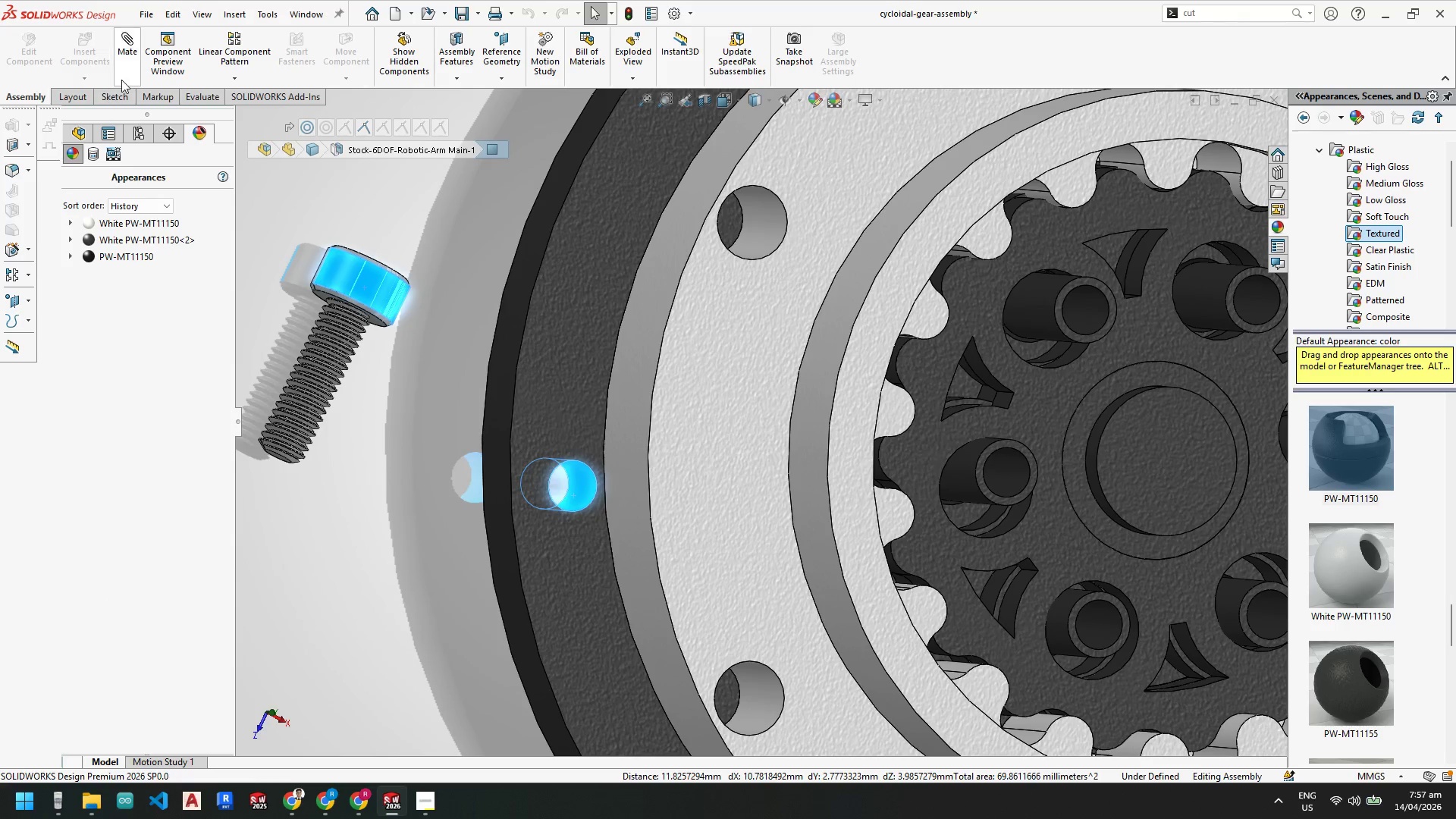 
left_click([125, 46])
 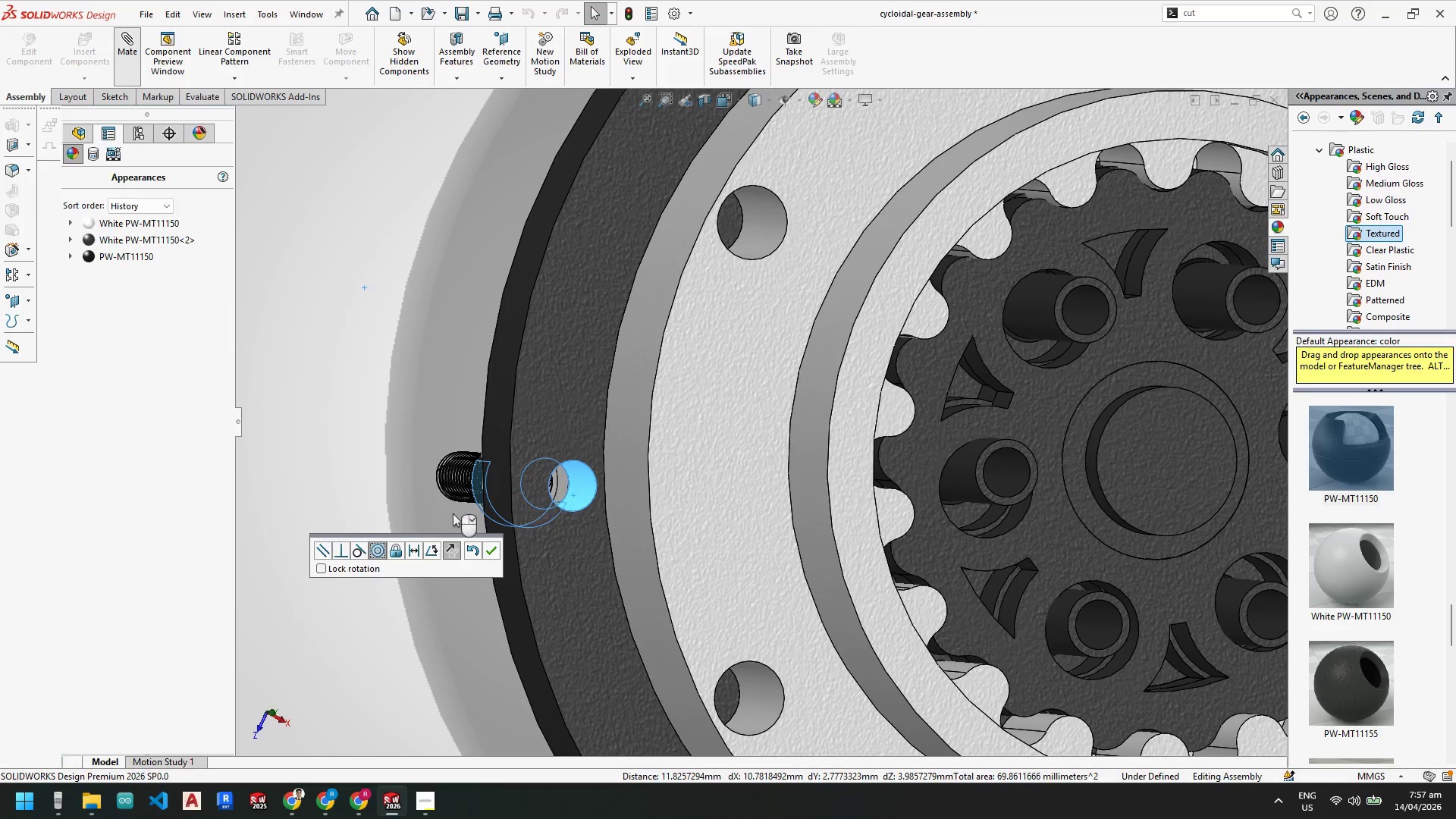 
left_click([70, 173])
 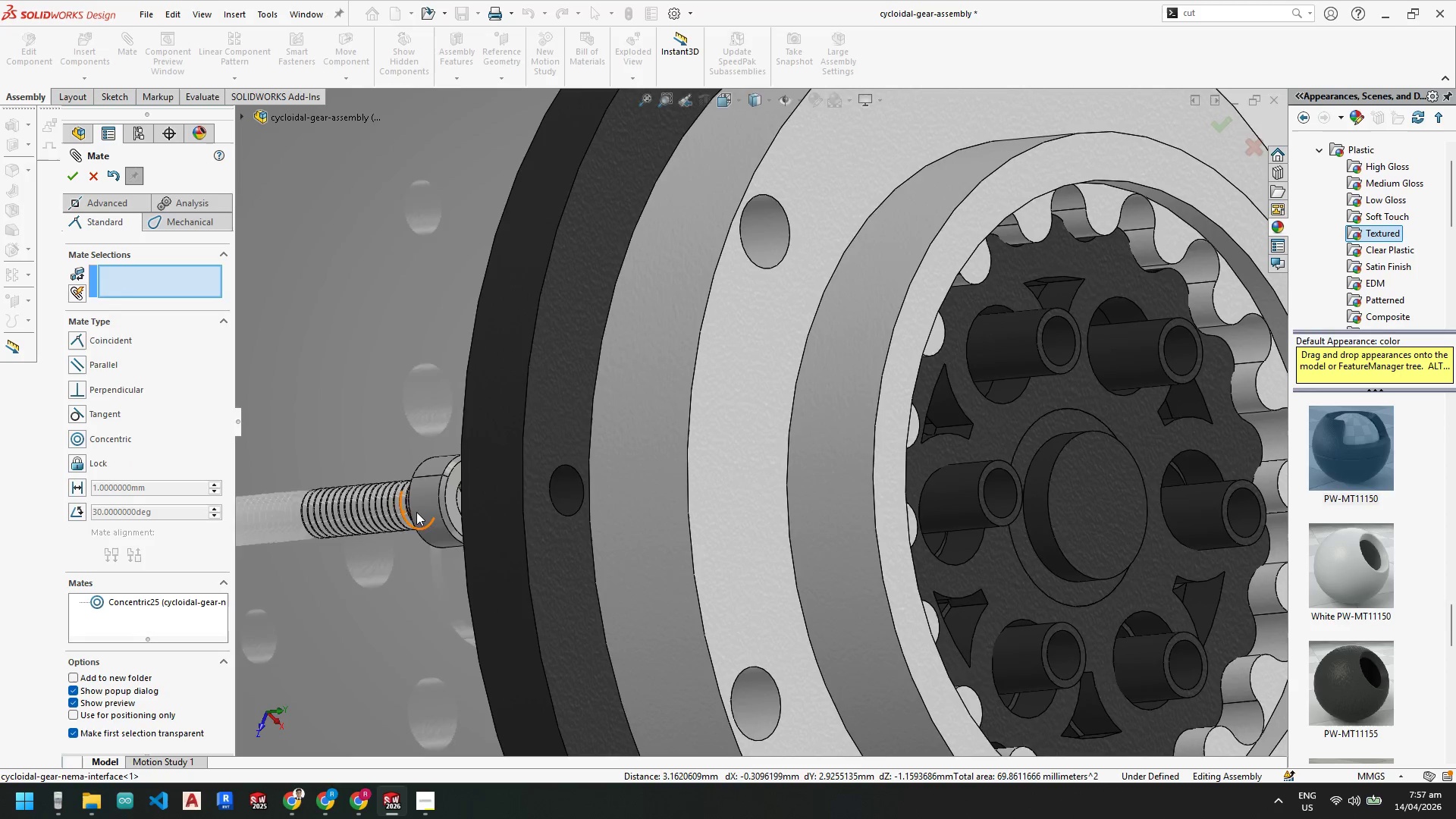 
scroll: coordinate [429, 538], scroll_direction: up, amount: 1.0
 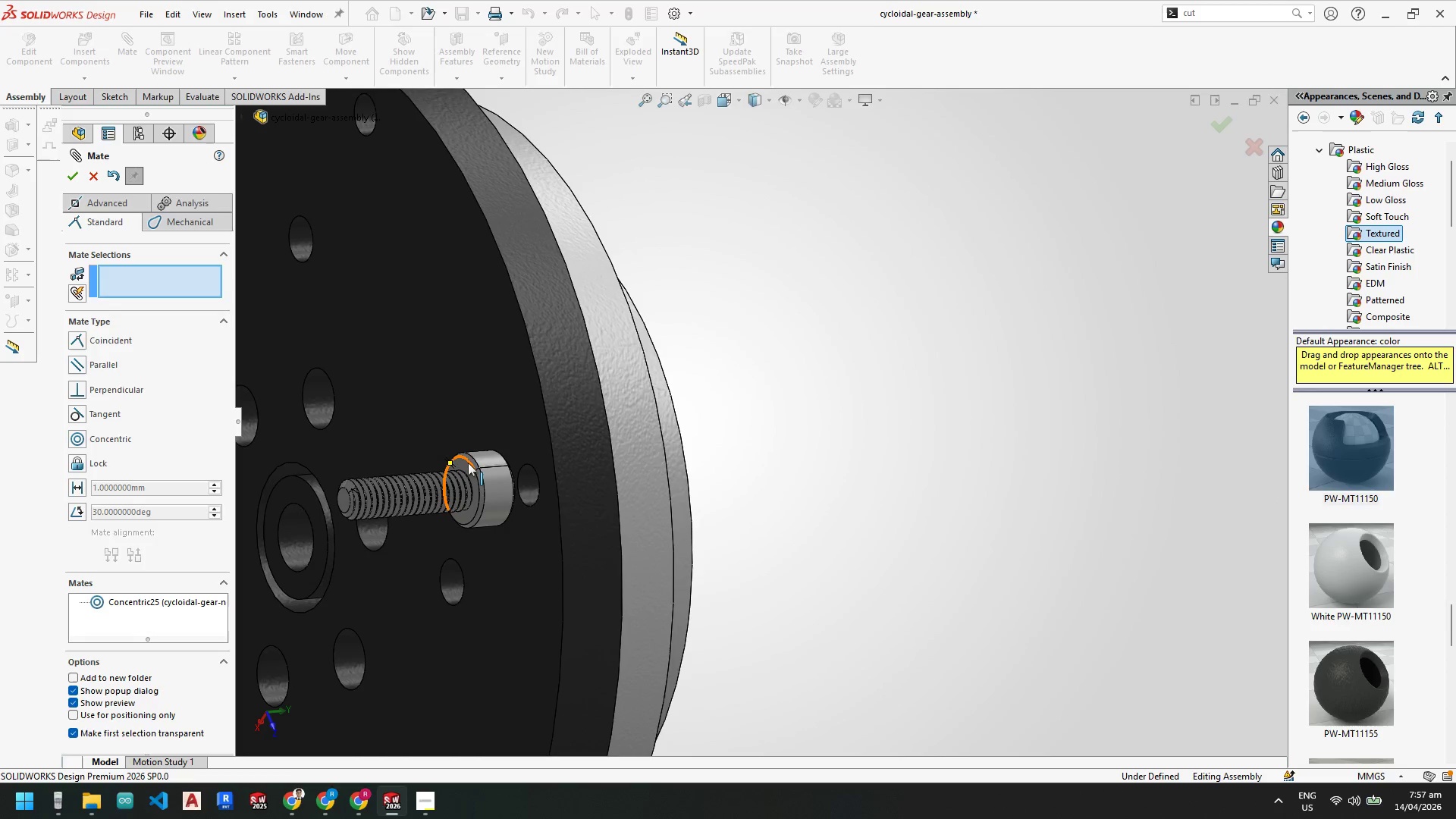 
left_click([466, 464])
 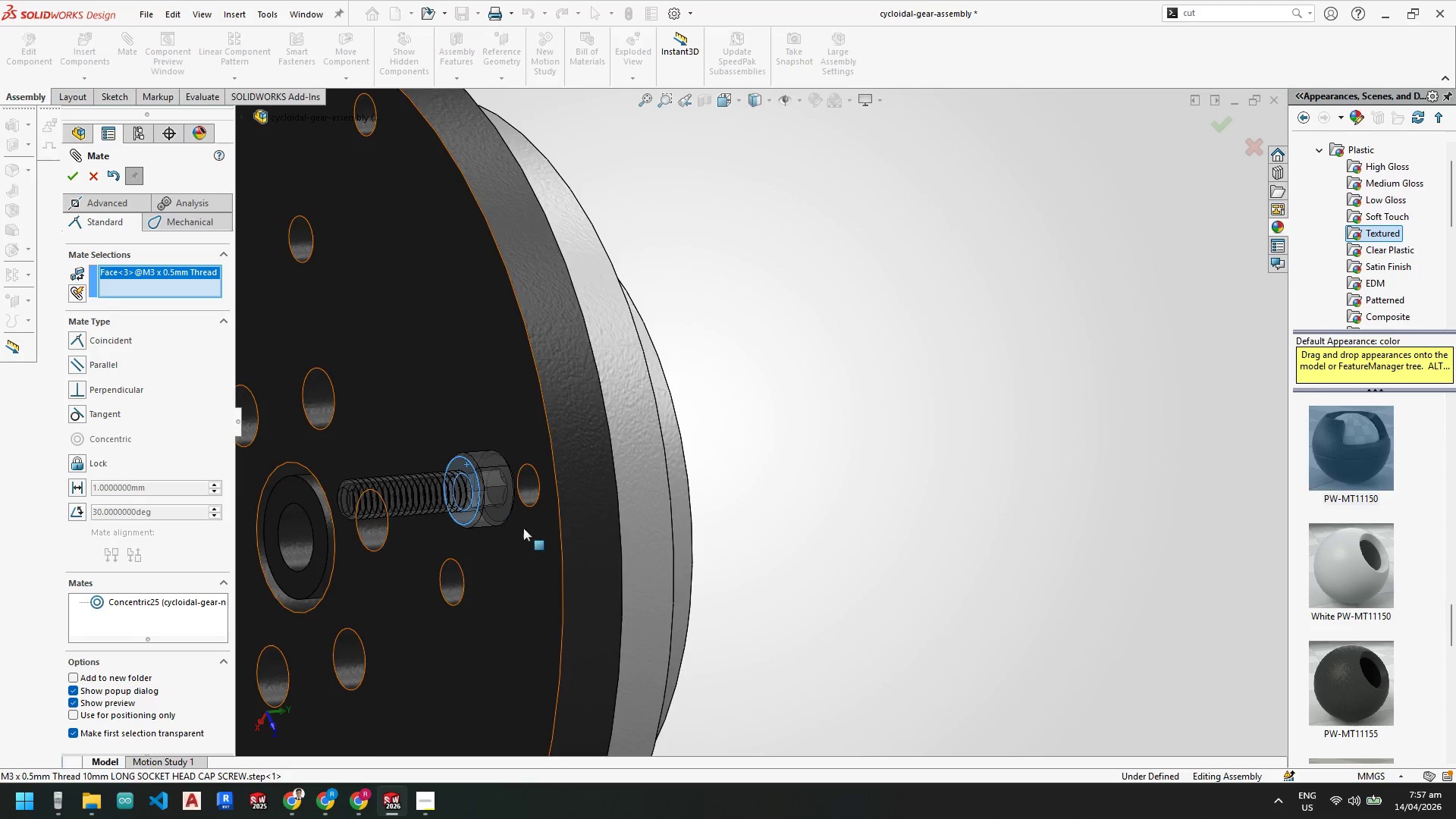 
scroll: coordinate [513, 529], scroll_direction: up, amount: 3.0
 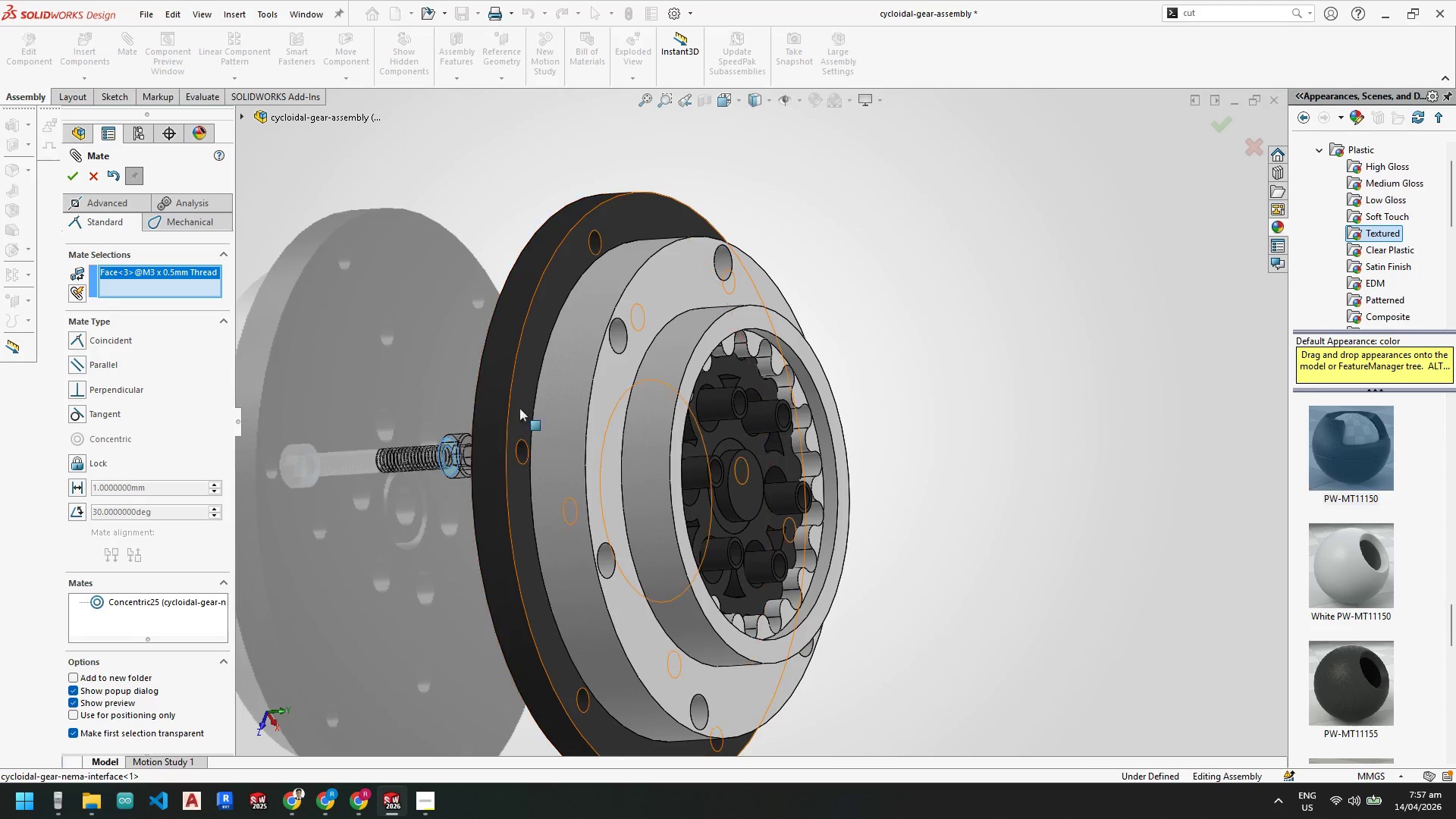 
left_click([526, 406])
 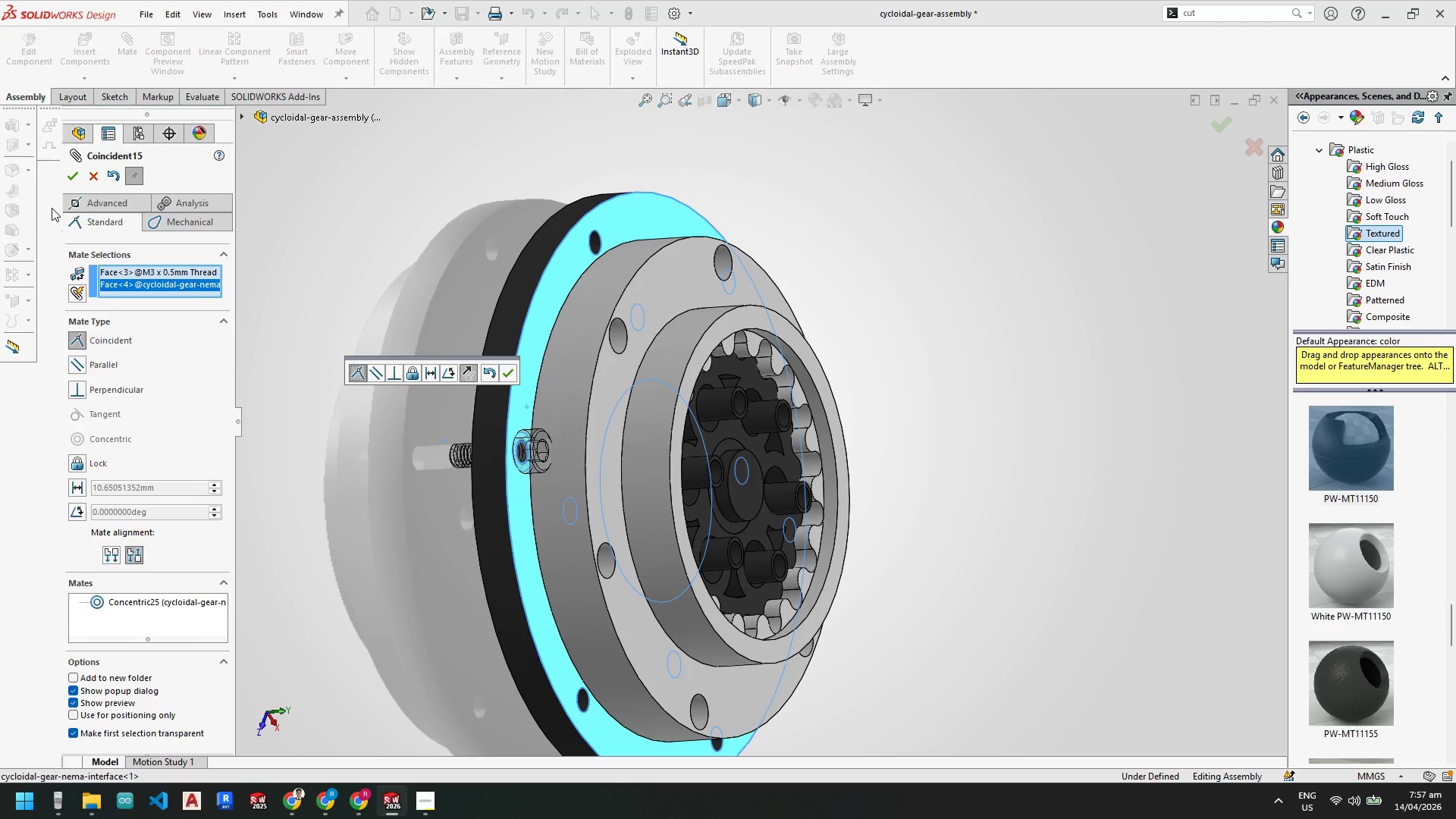 
left_click([70, 179])
 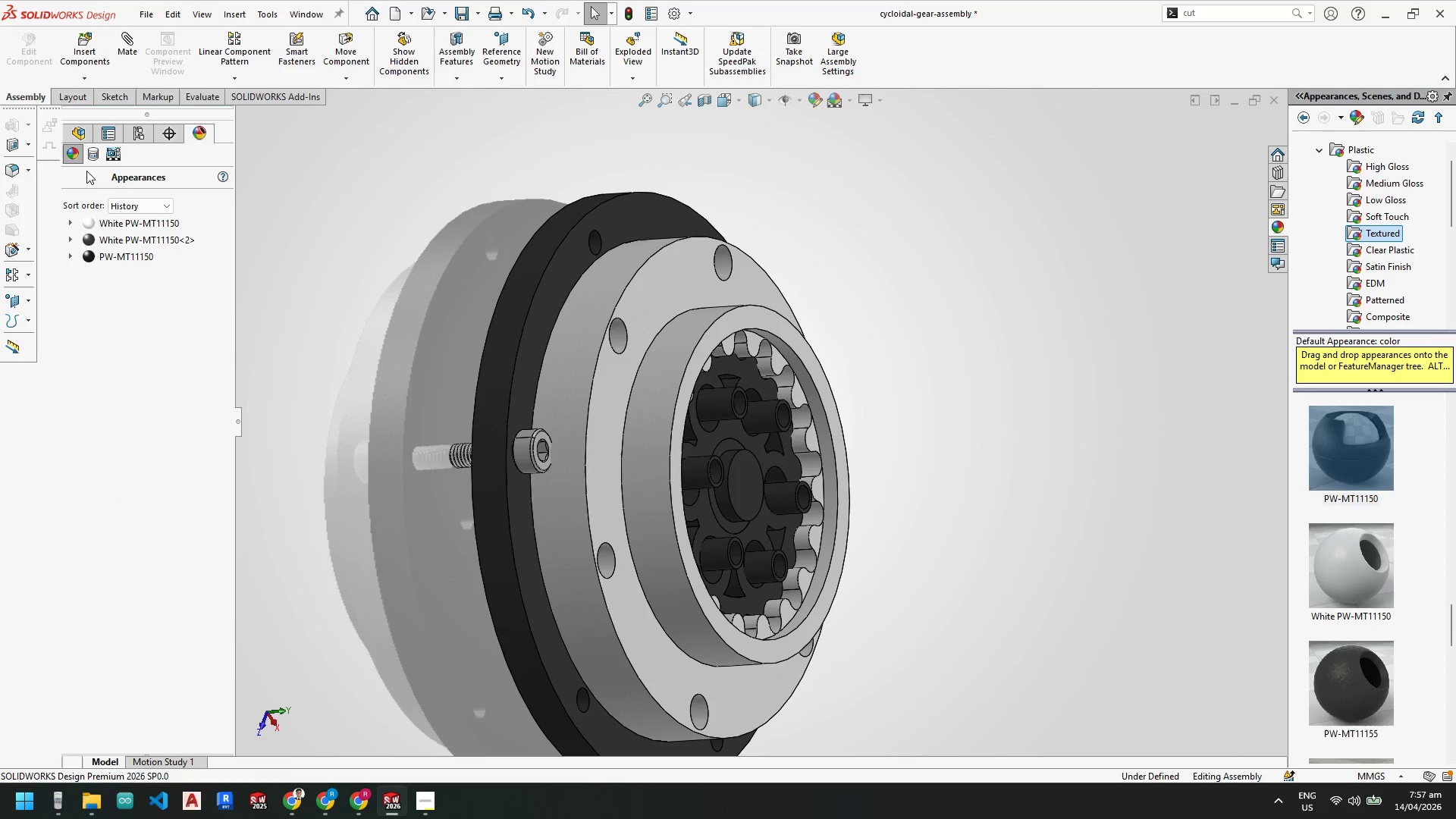 
left_click([232, 83])
 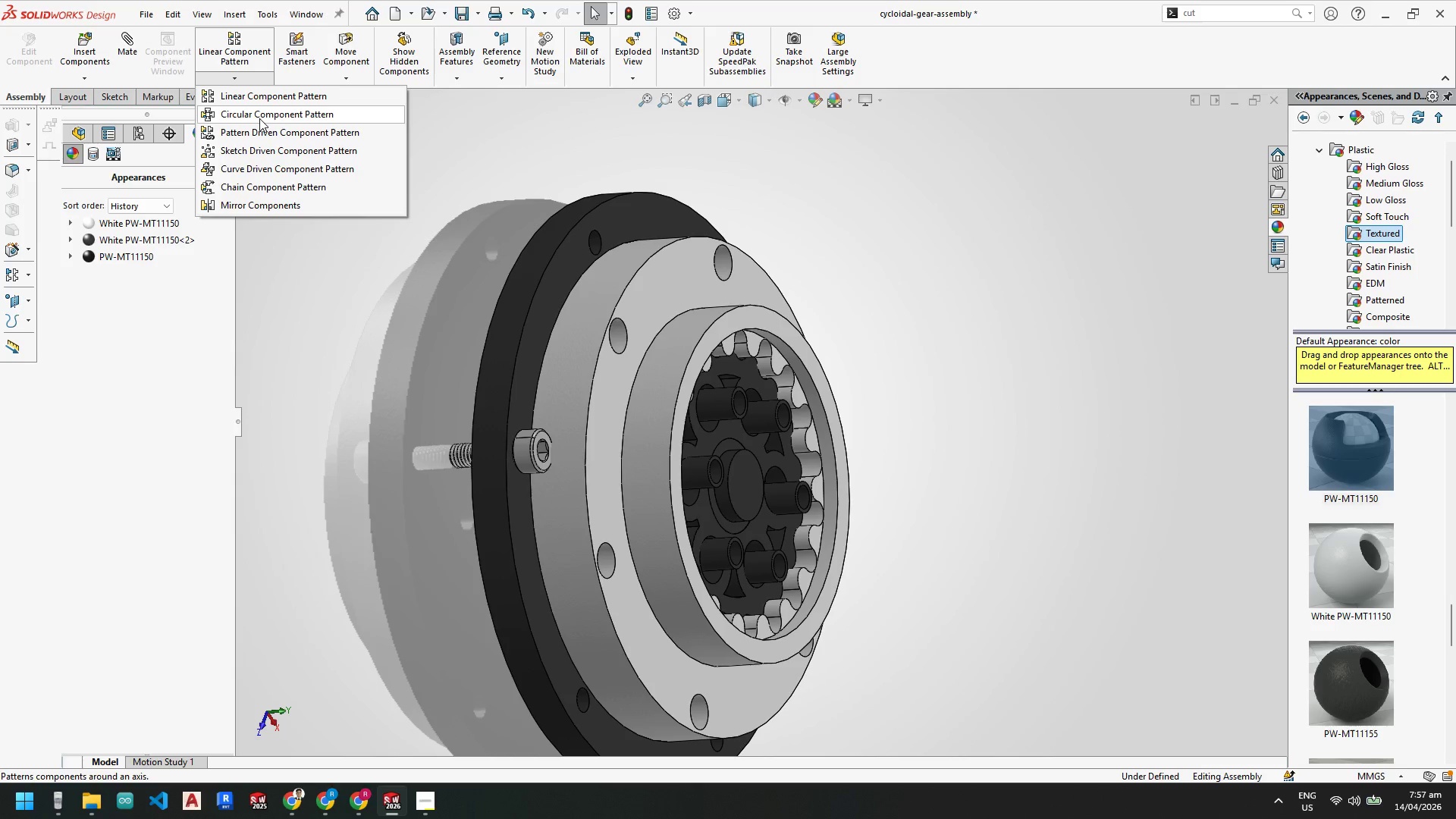 
left_click([259, 118])
 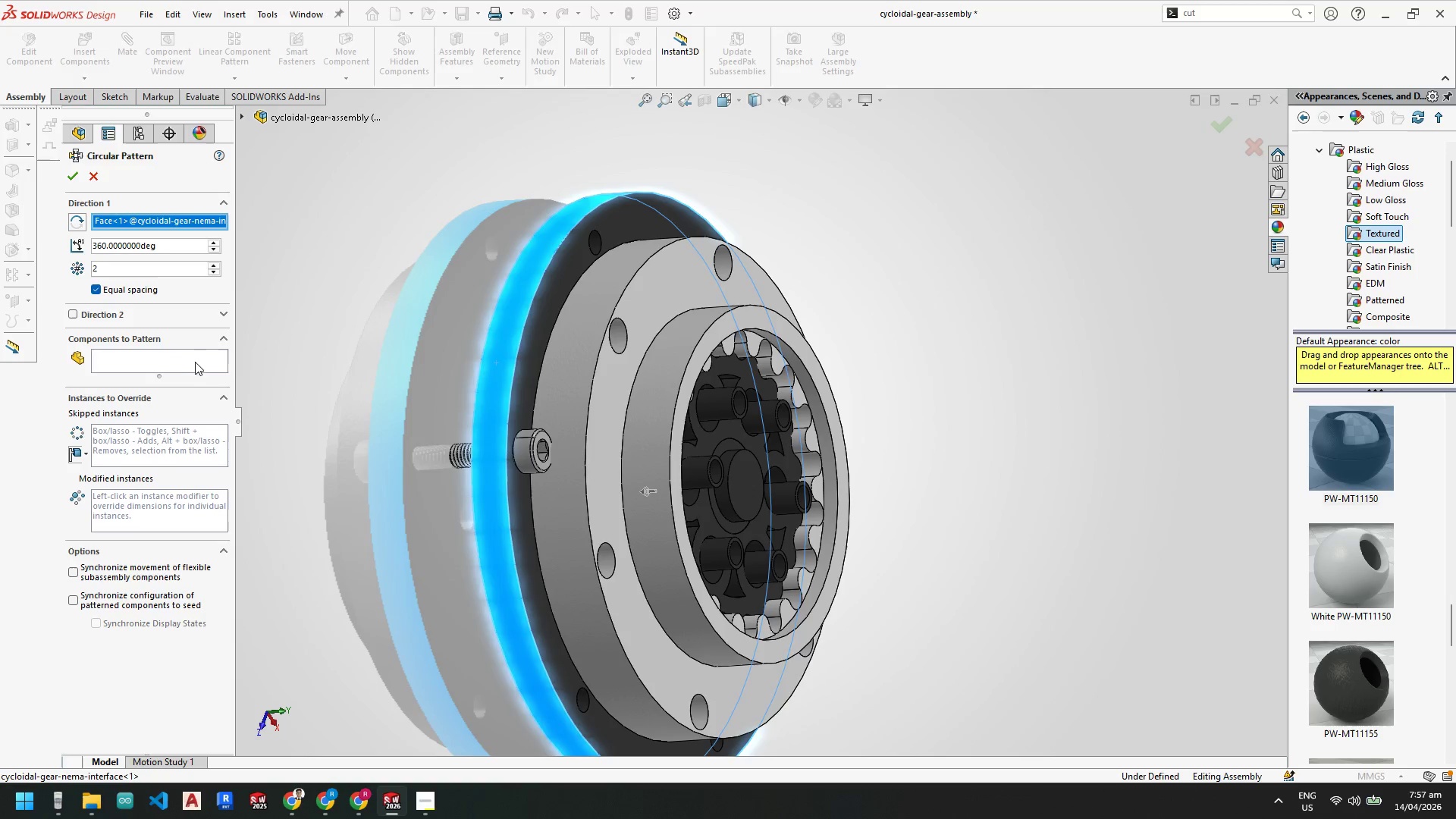 
left_click([524, 450])
 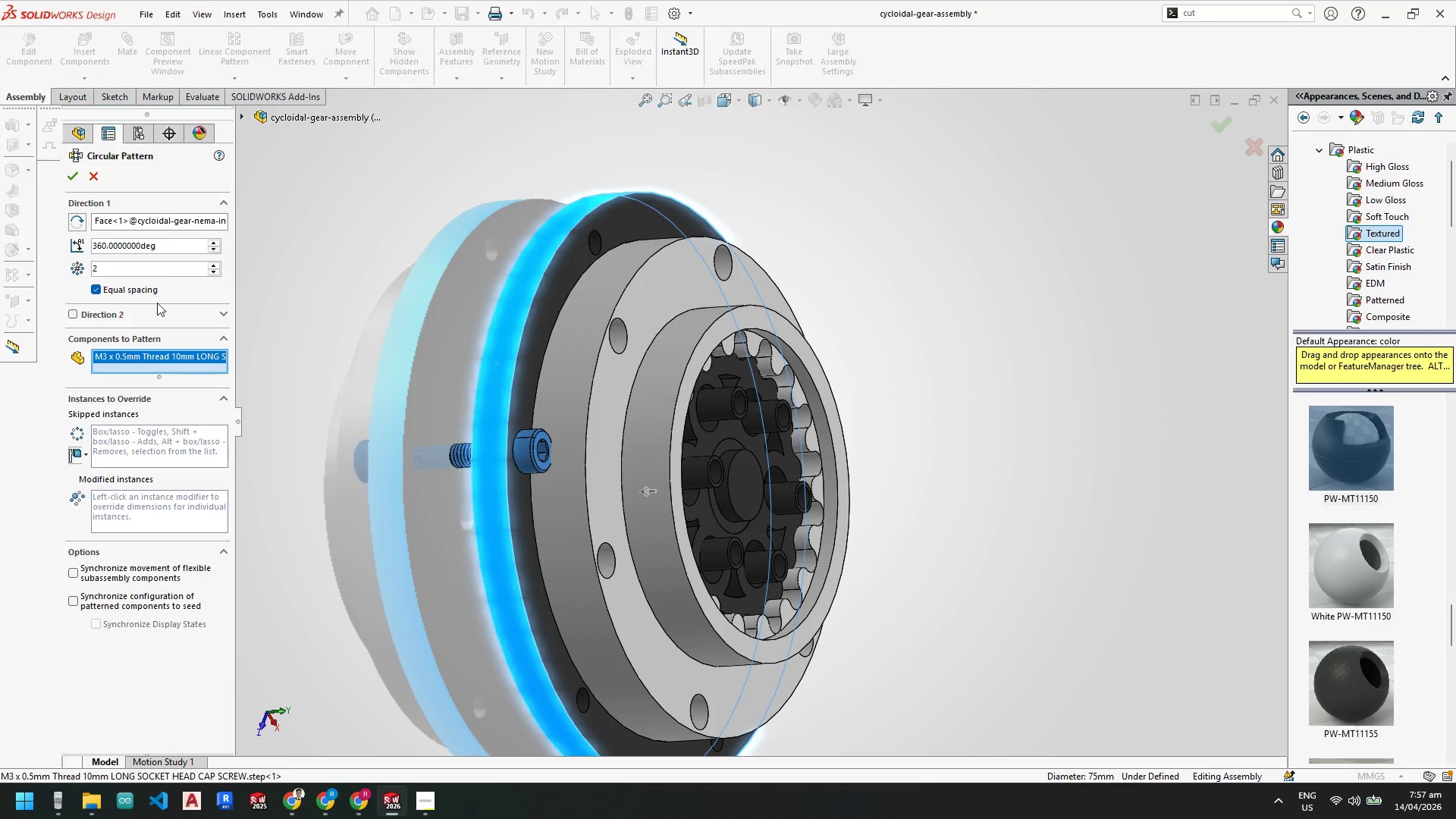 
left_click_drag(start_coordinate=[137, 271], to_coordinate=[0, 256])
 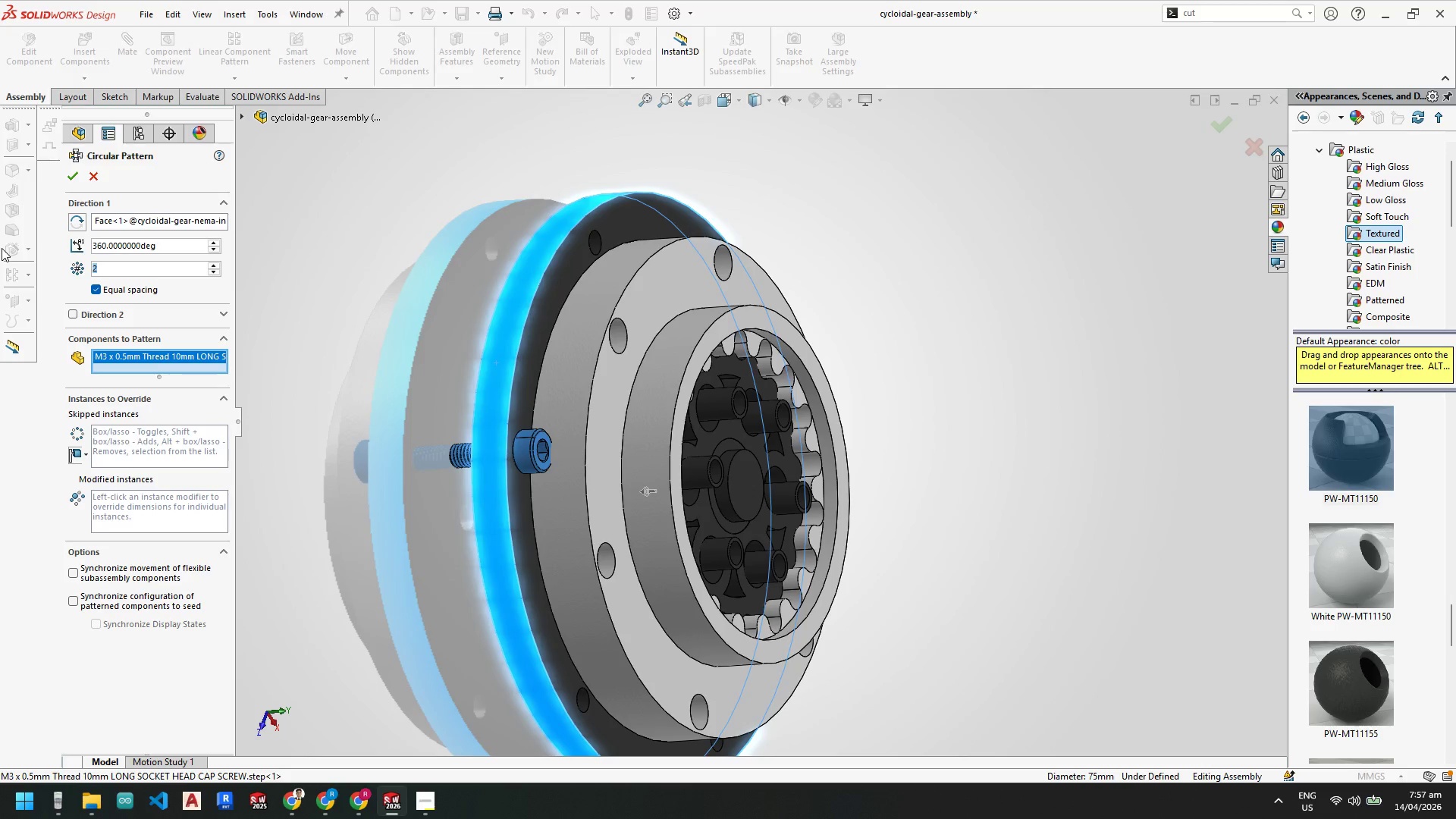 
key(Numpad6)
 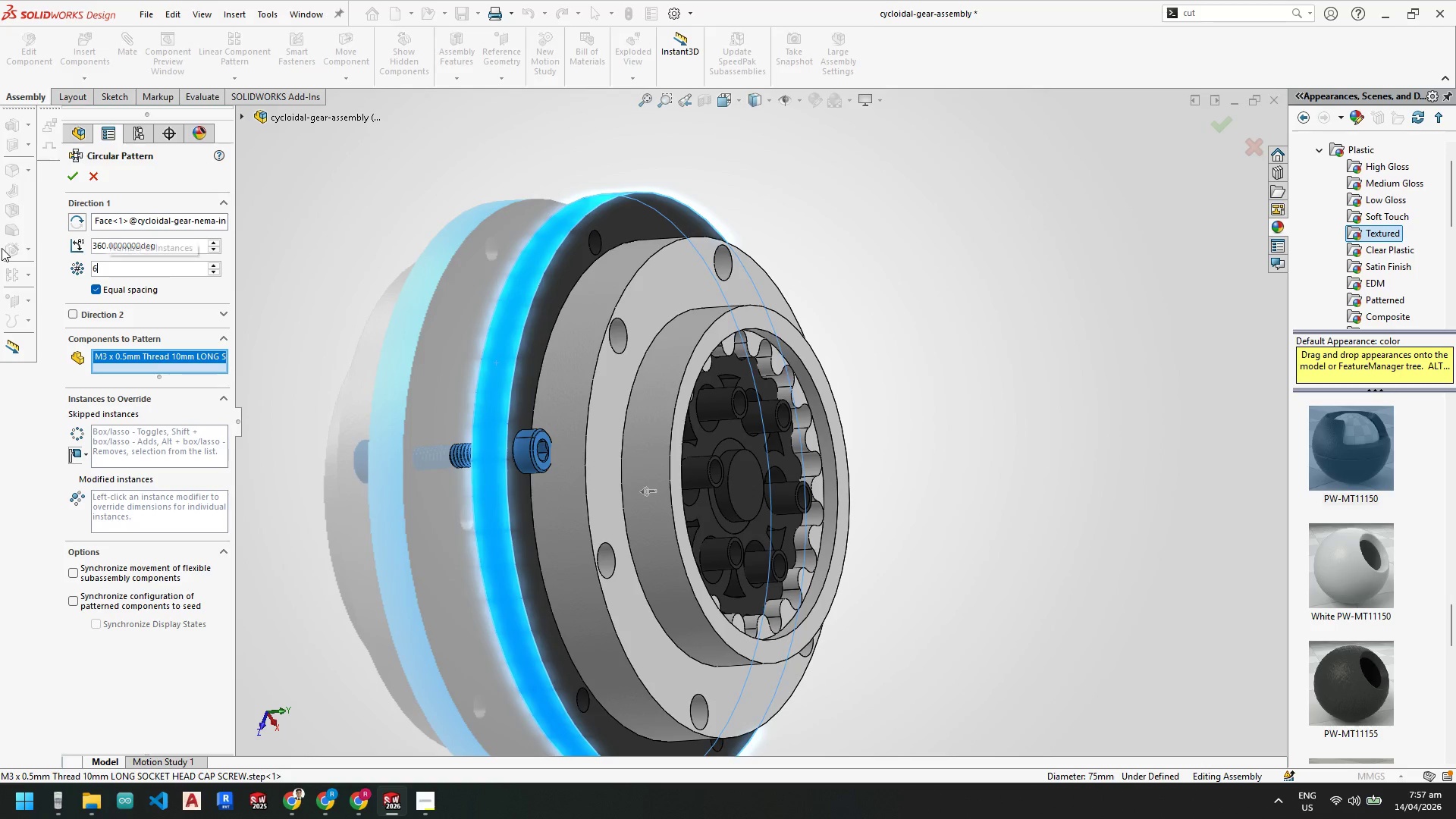 
key(NumpadEnter)
 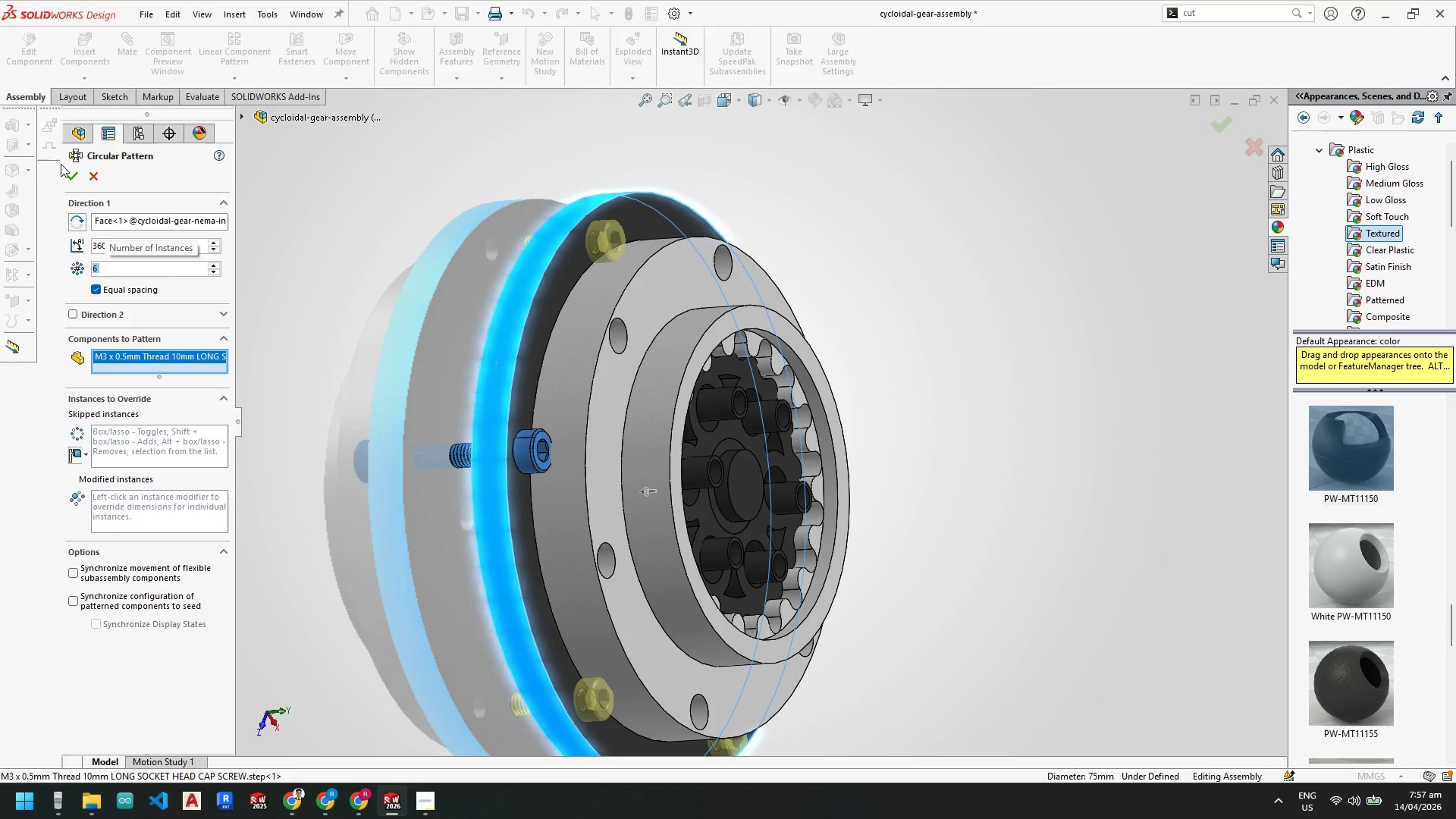 
left_click([69, 180])
 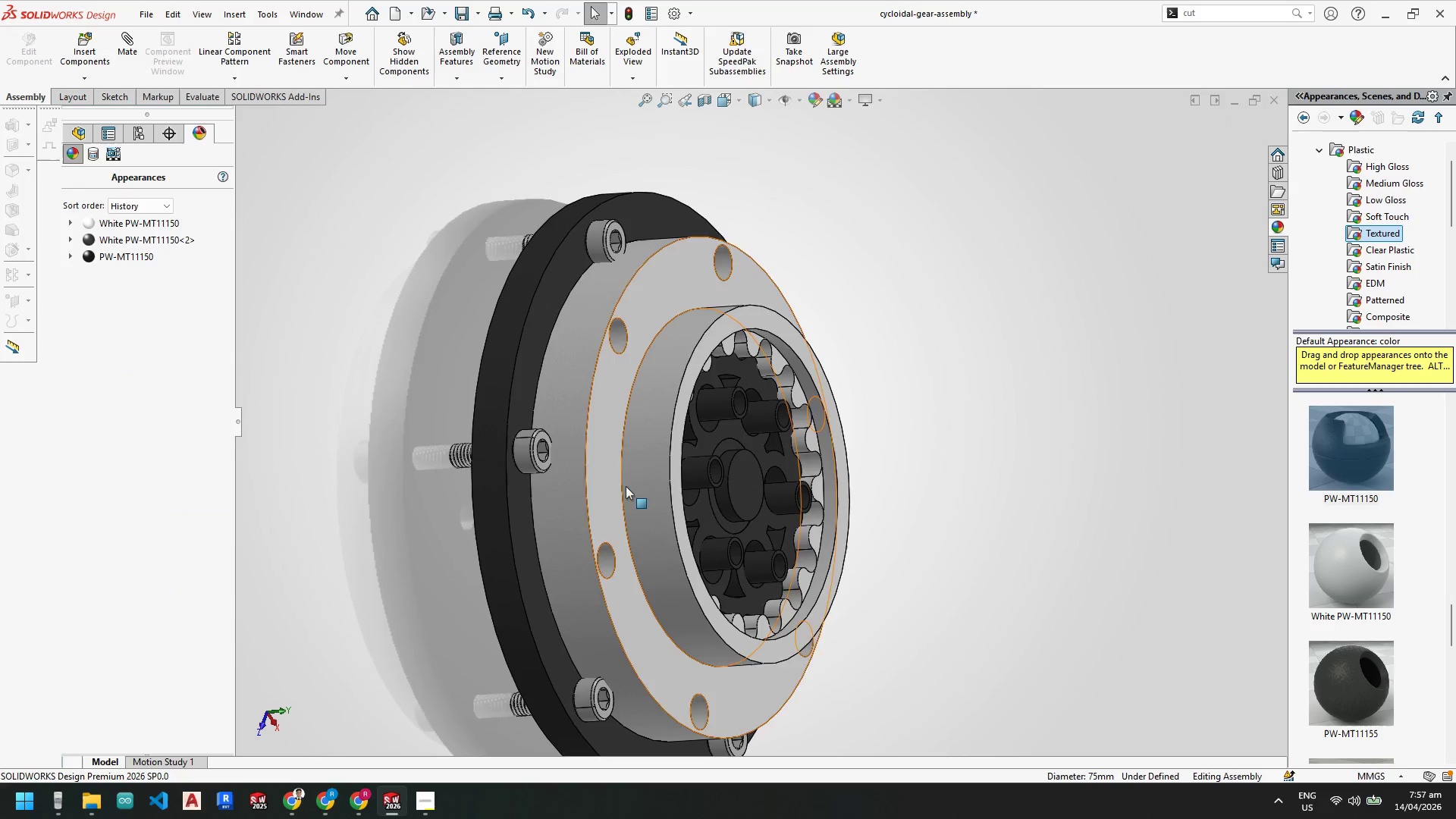 
scroll: coordinate [580, 468], scroll_direction: down, amount: 1.0
 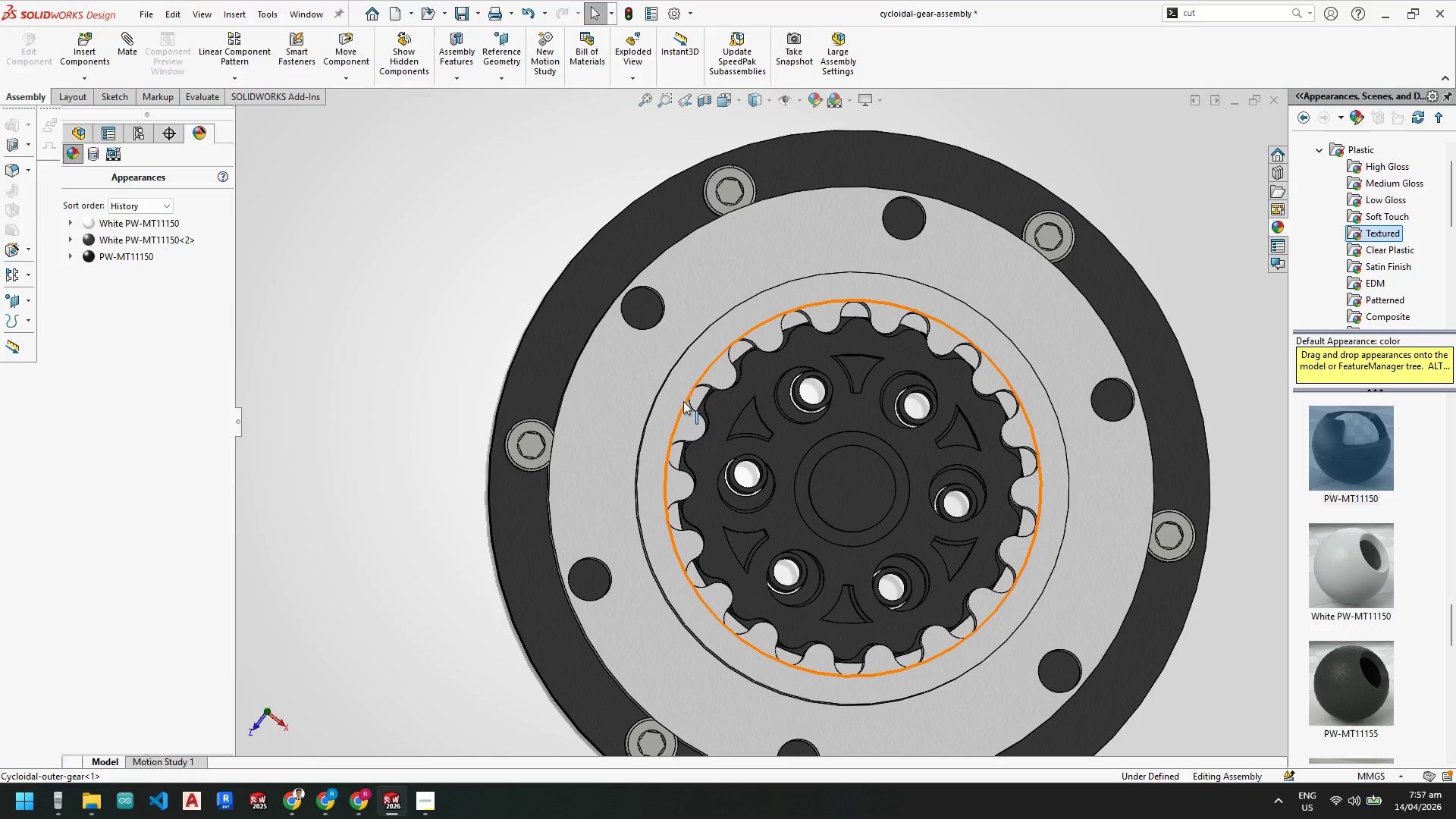 
wait(8.92)
 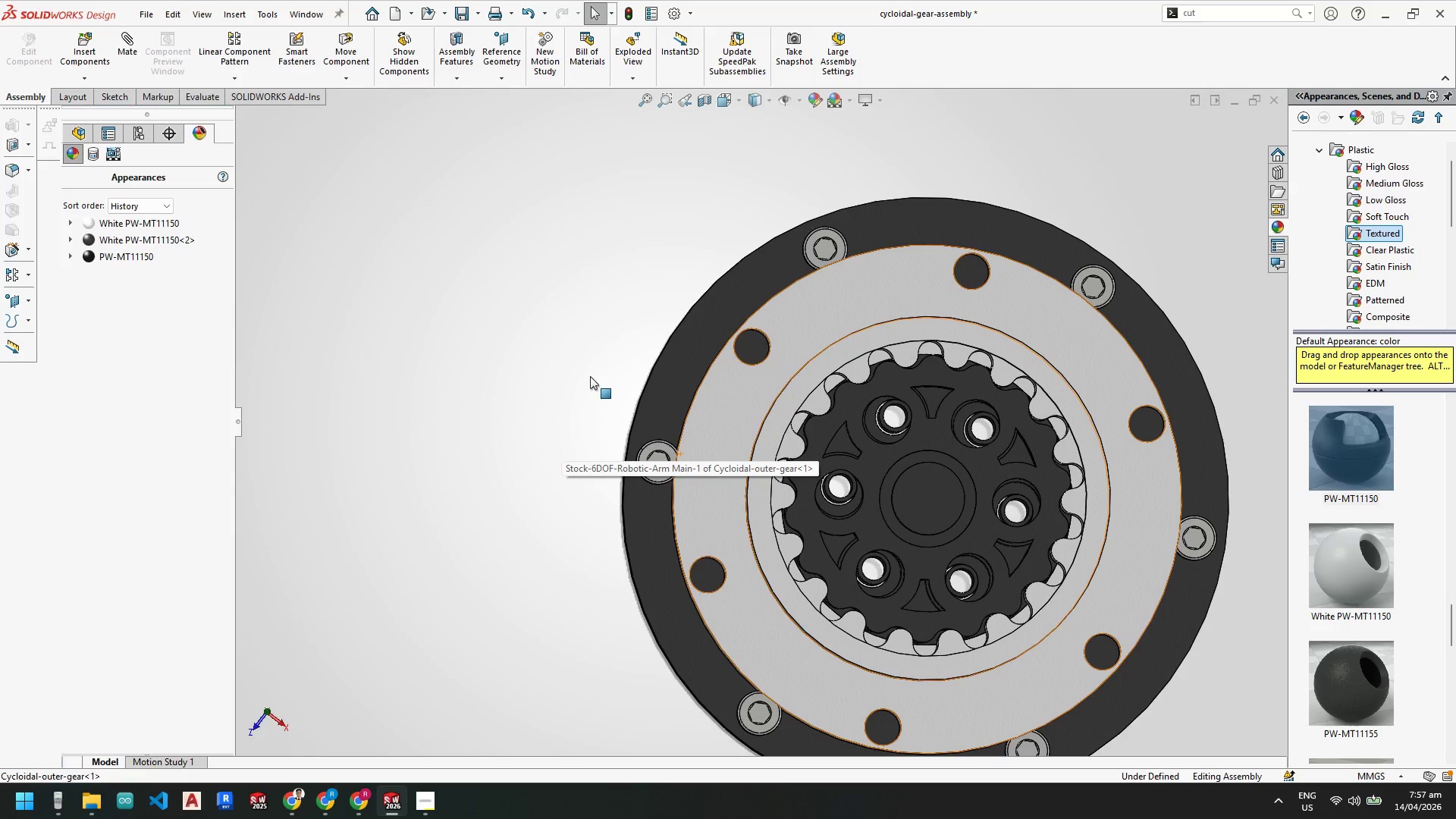 
left_click([590, 375])
 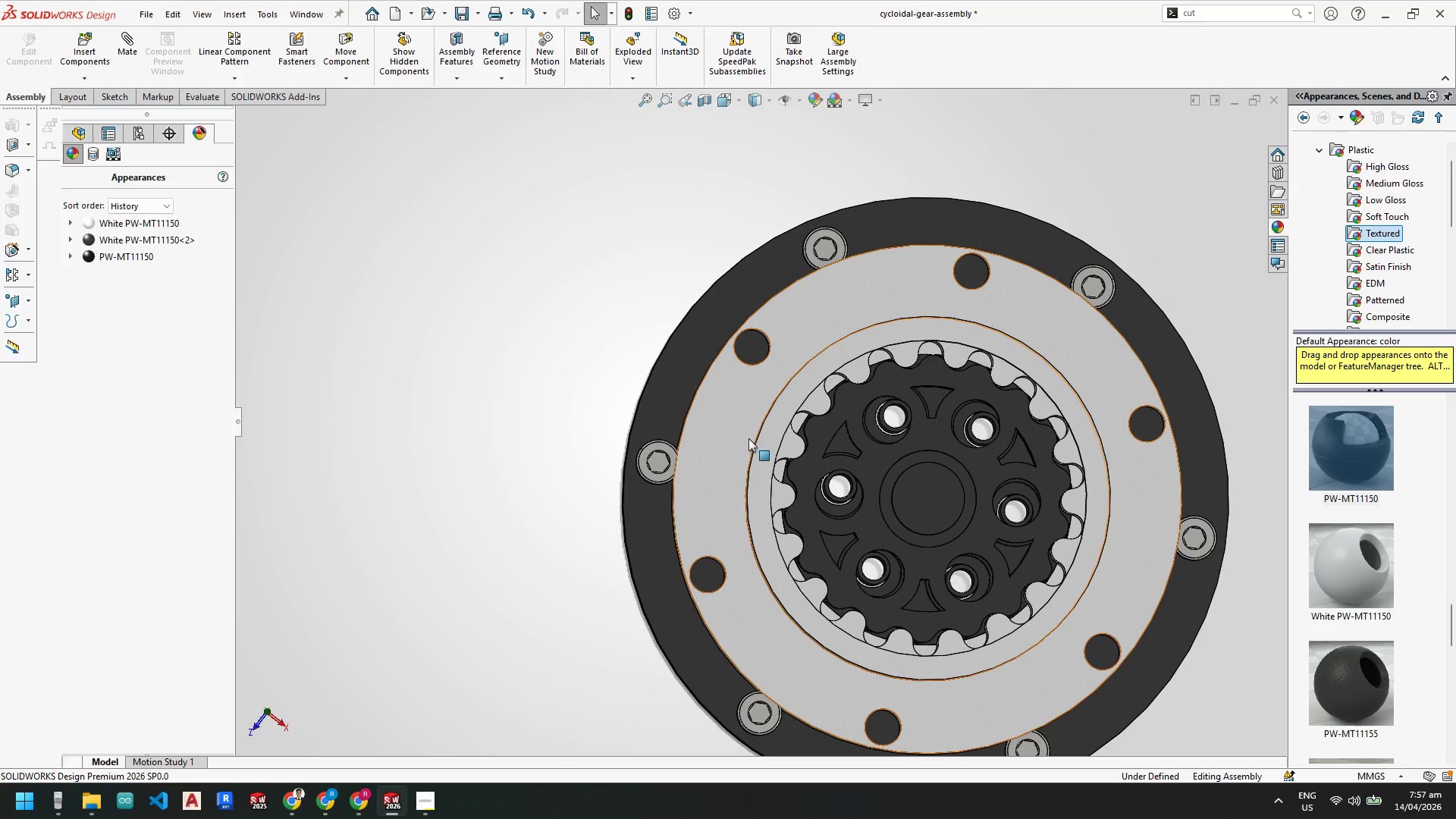 
scroll: coordinate [595, 384], scroll_direction: up, amount: 1.0
 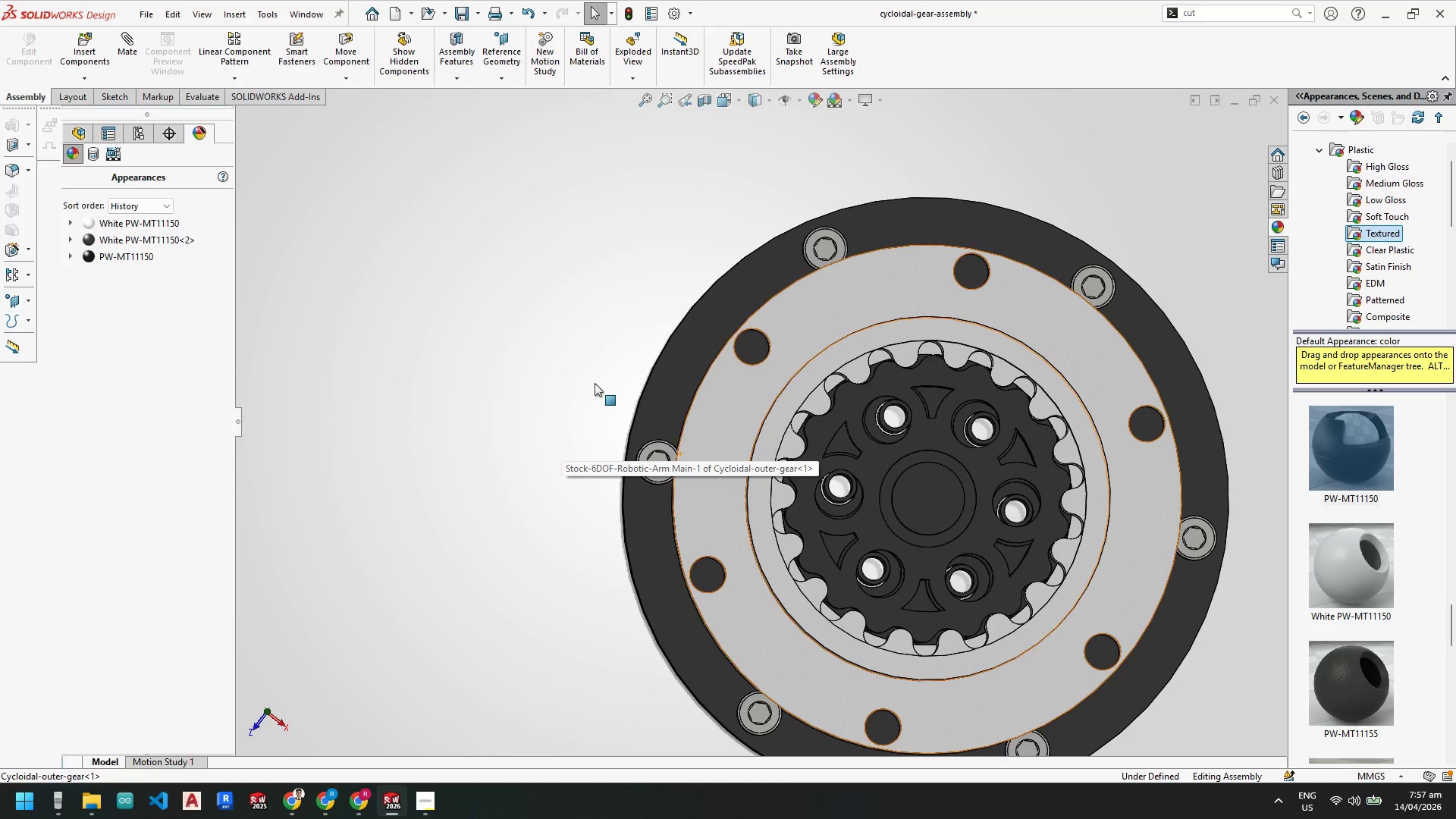 
right_click([714, 416])
 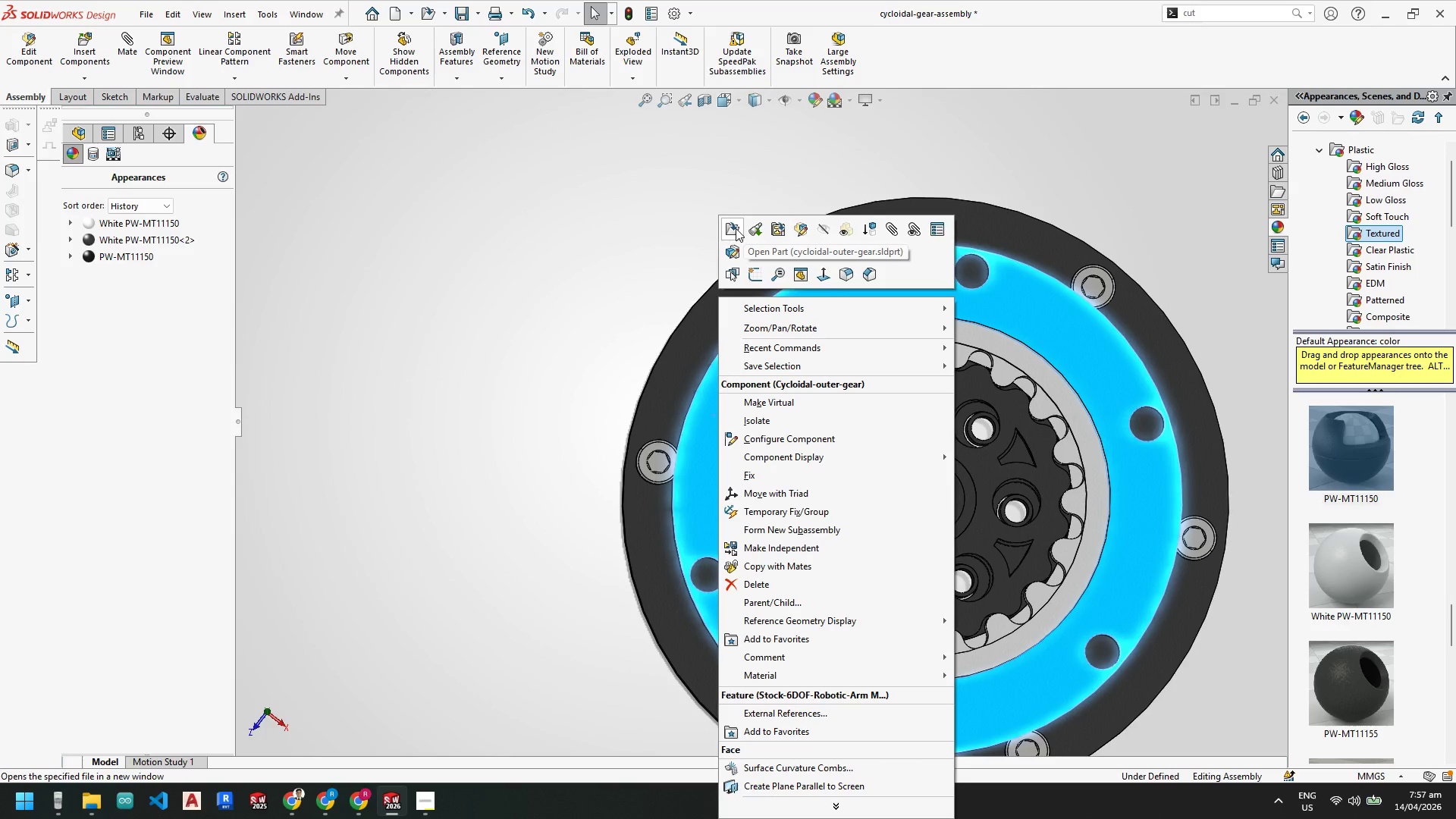 
left_click([736, 228])
 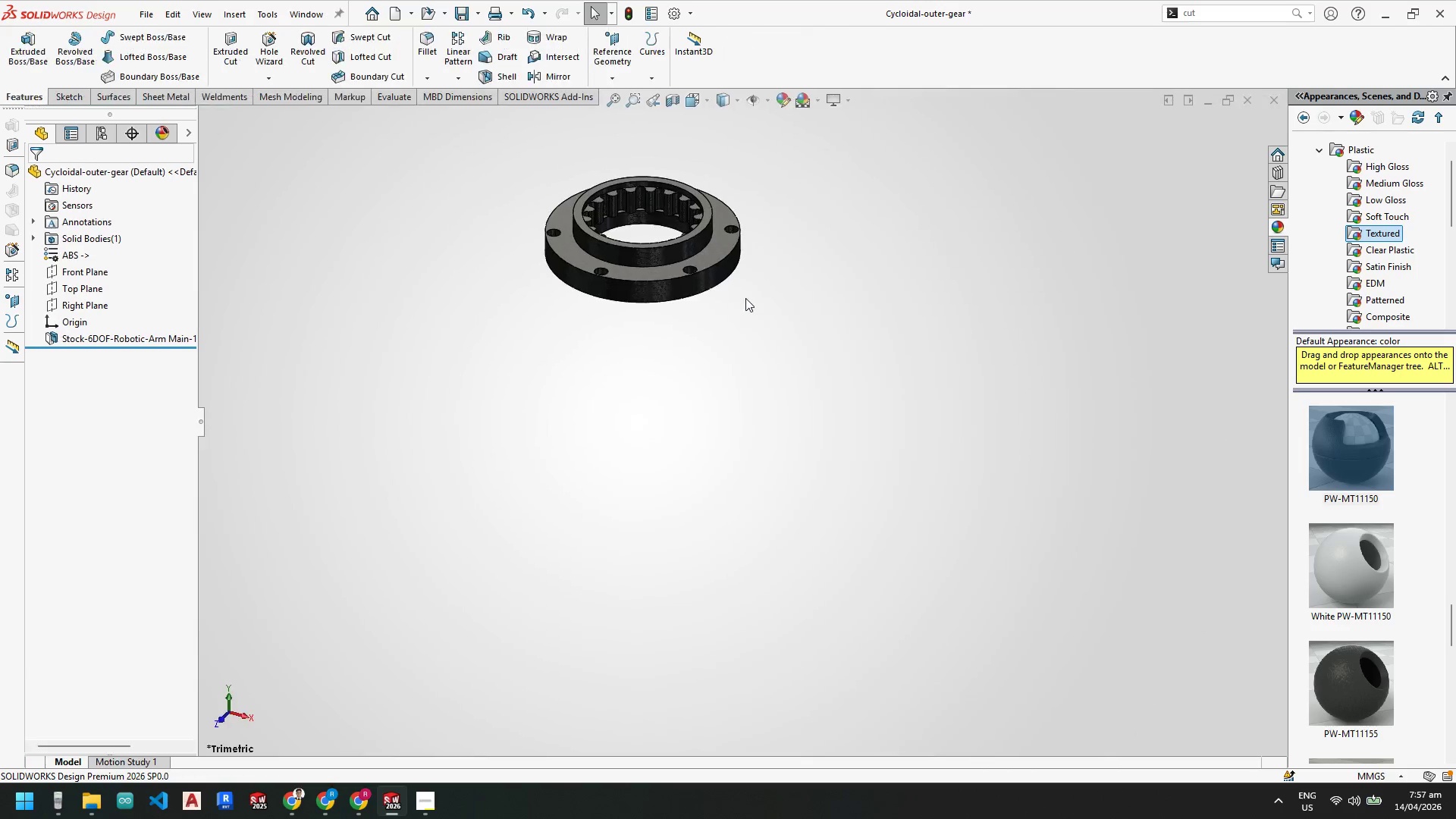 
scroll: coordinate [620, 244], scroll_direction: down, amount: 4.0
 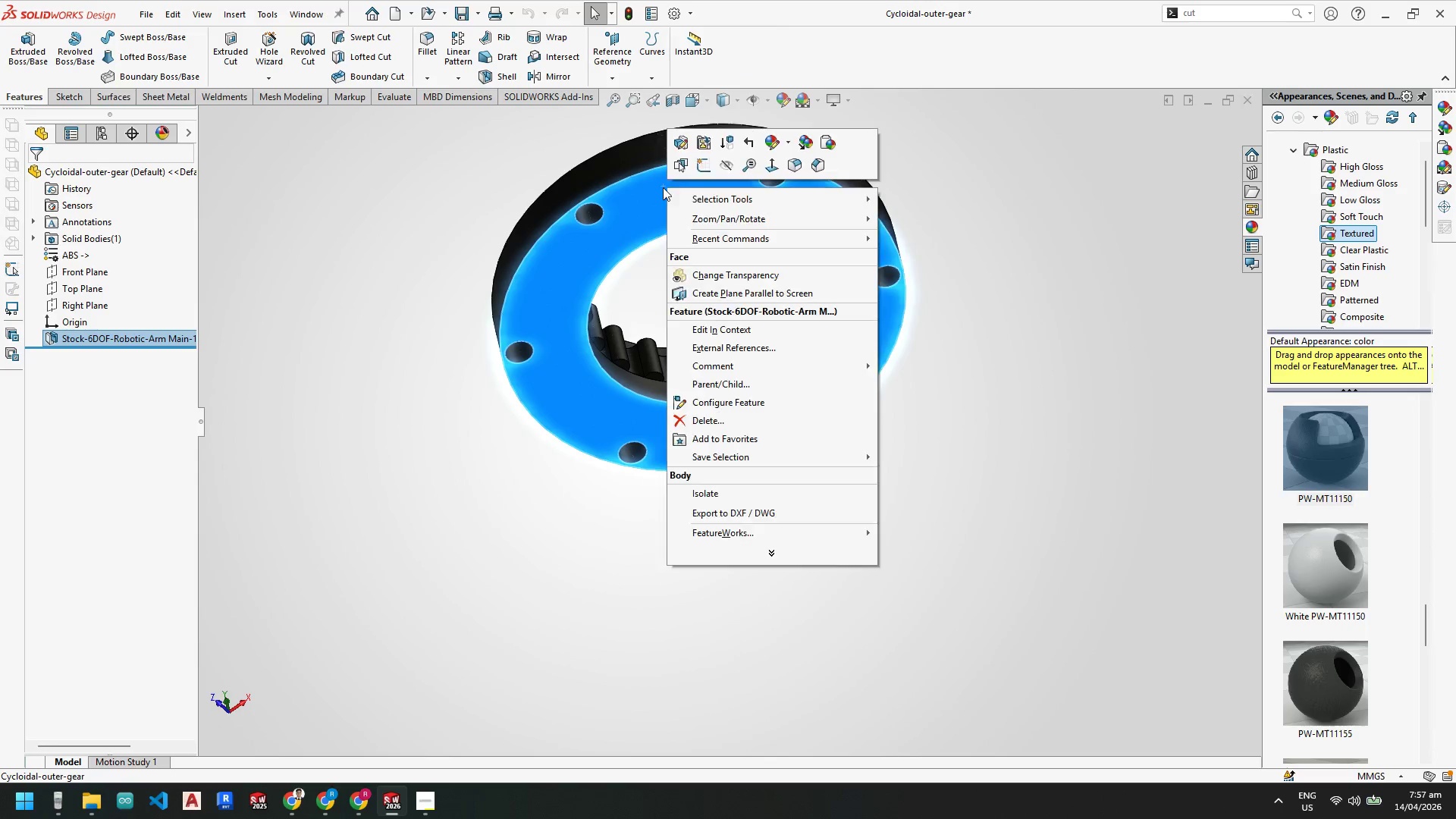 
left_click([705, 171])
 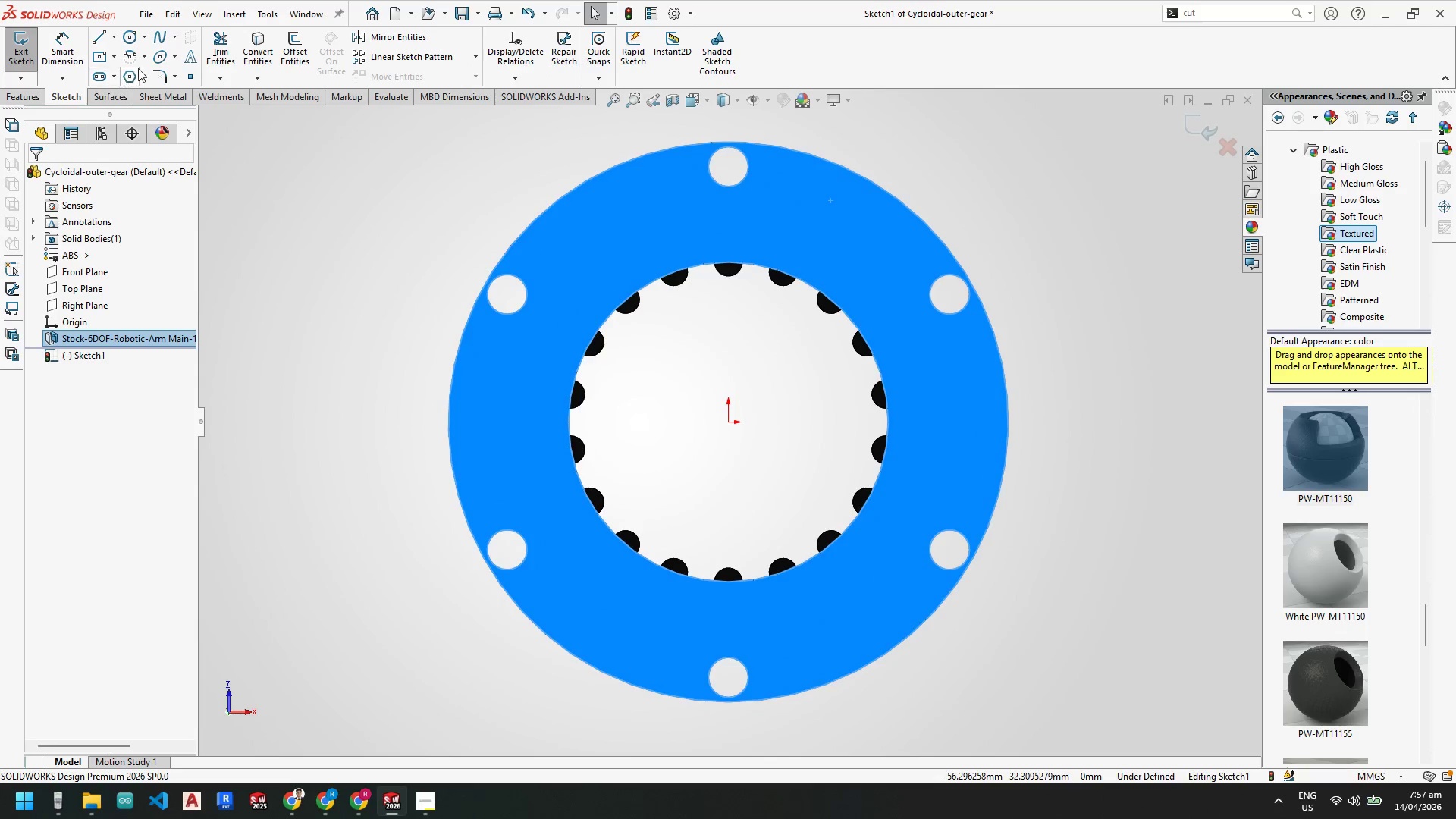 
left_click([130, 32])
 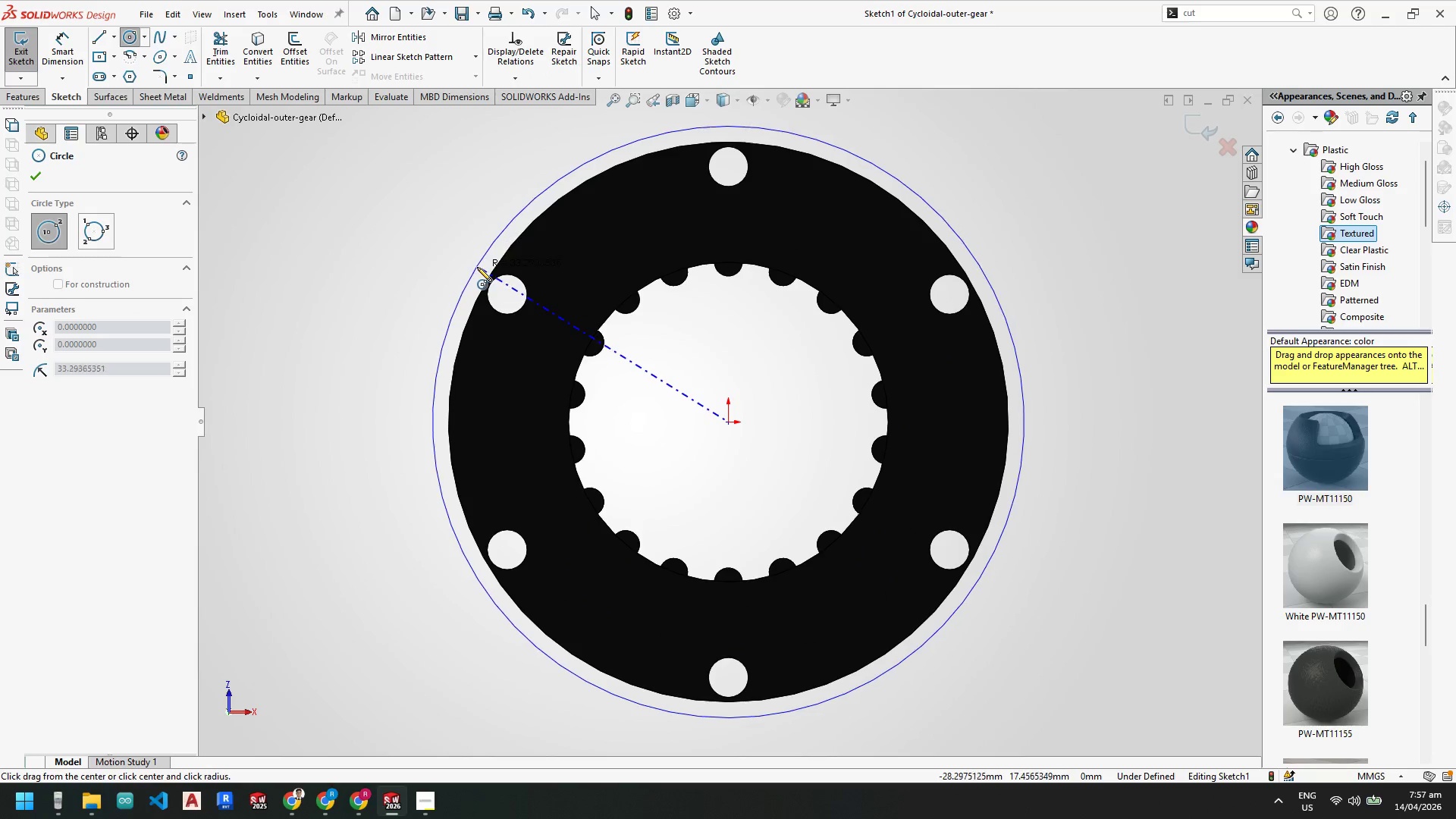 
left_click([479, 272])
 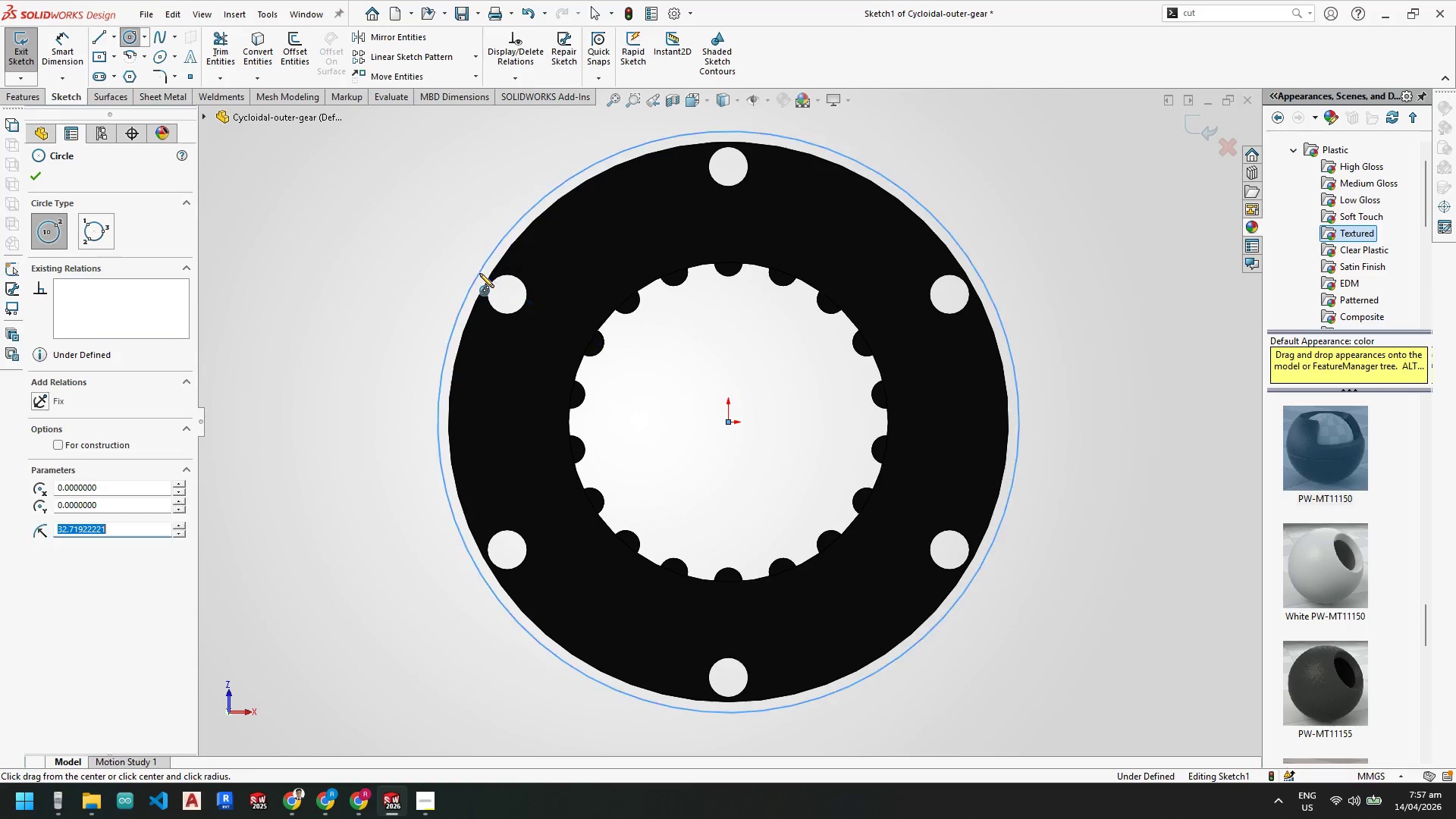 
key(Escape)
 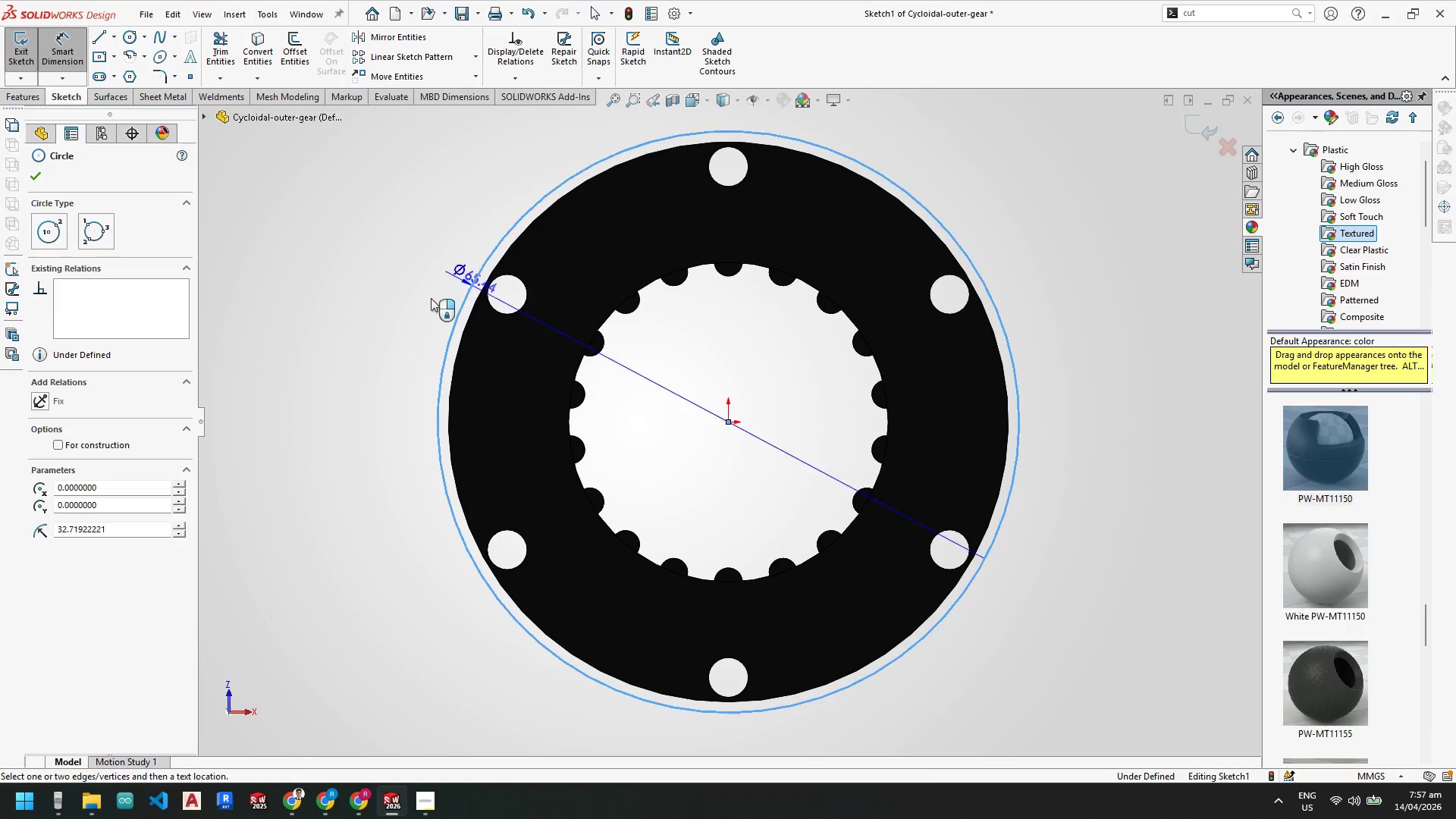 
left_click([372, 448])
 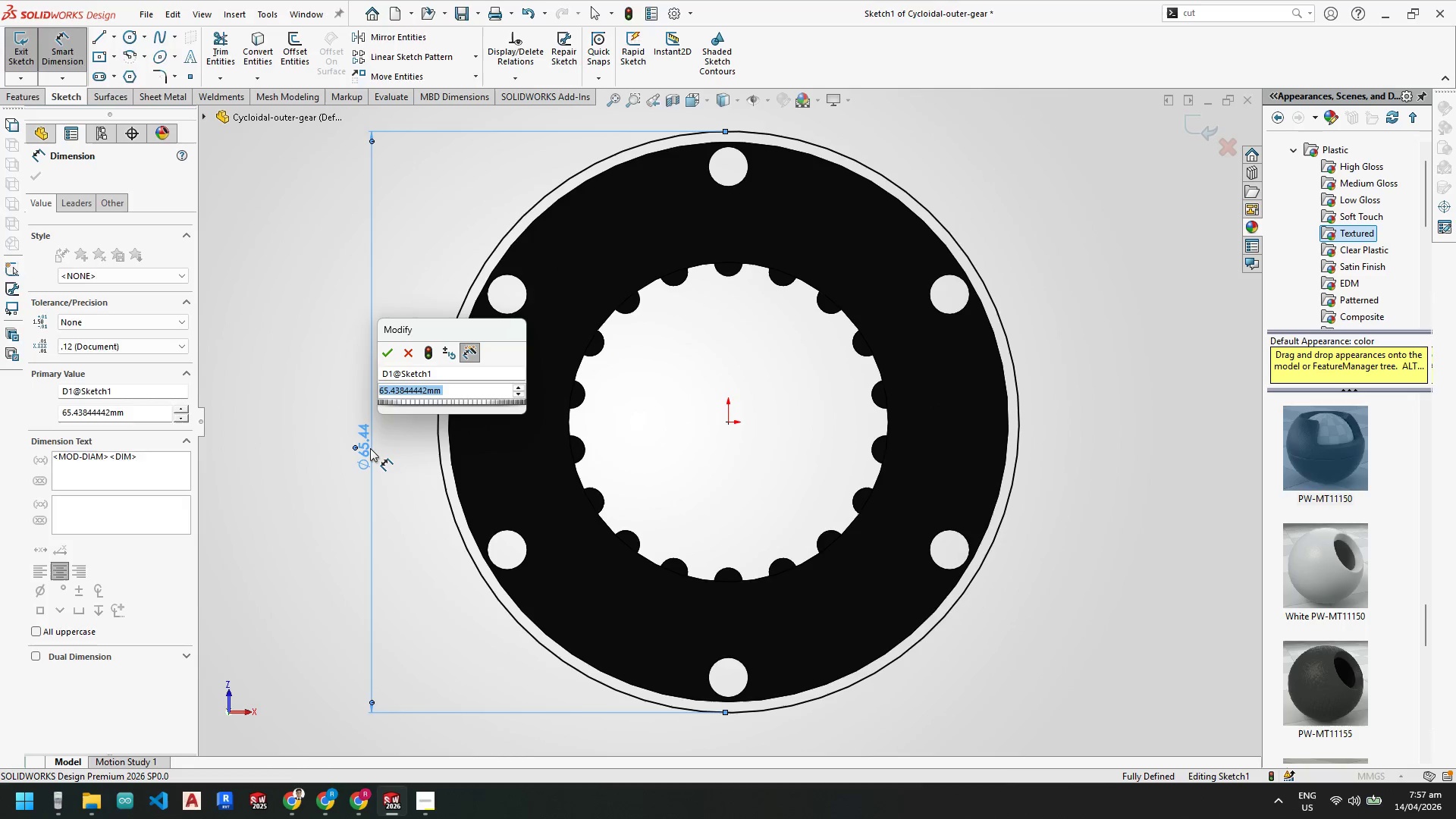 
key(Numpad6)
 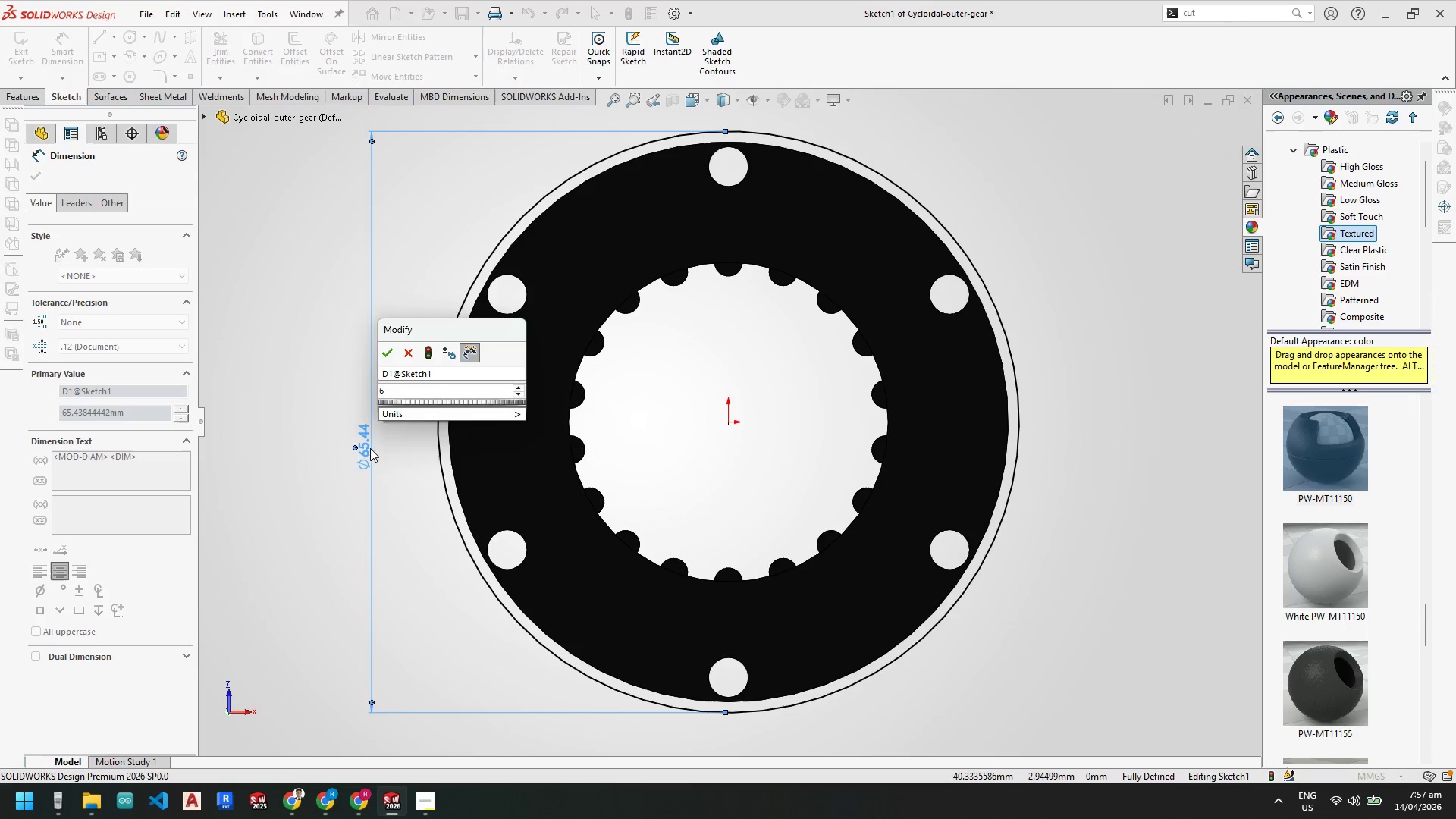 
key(Numpad5)
 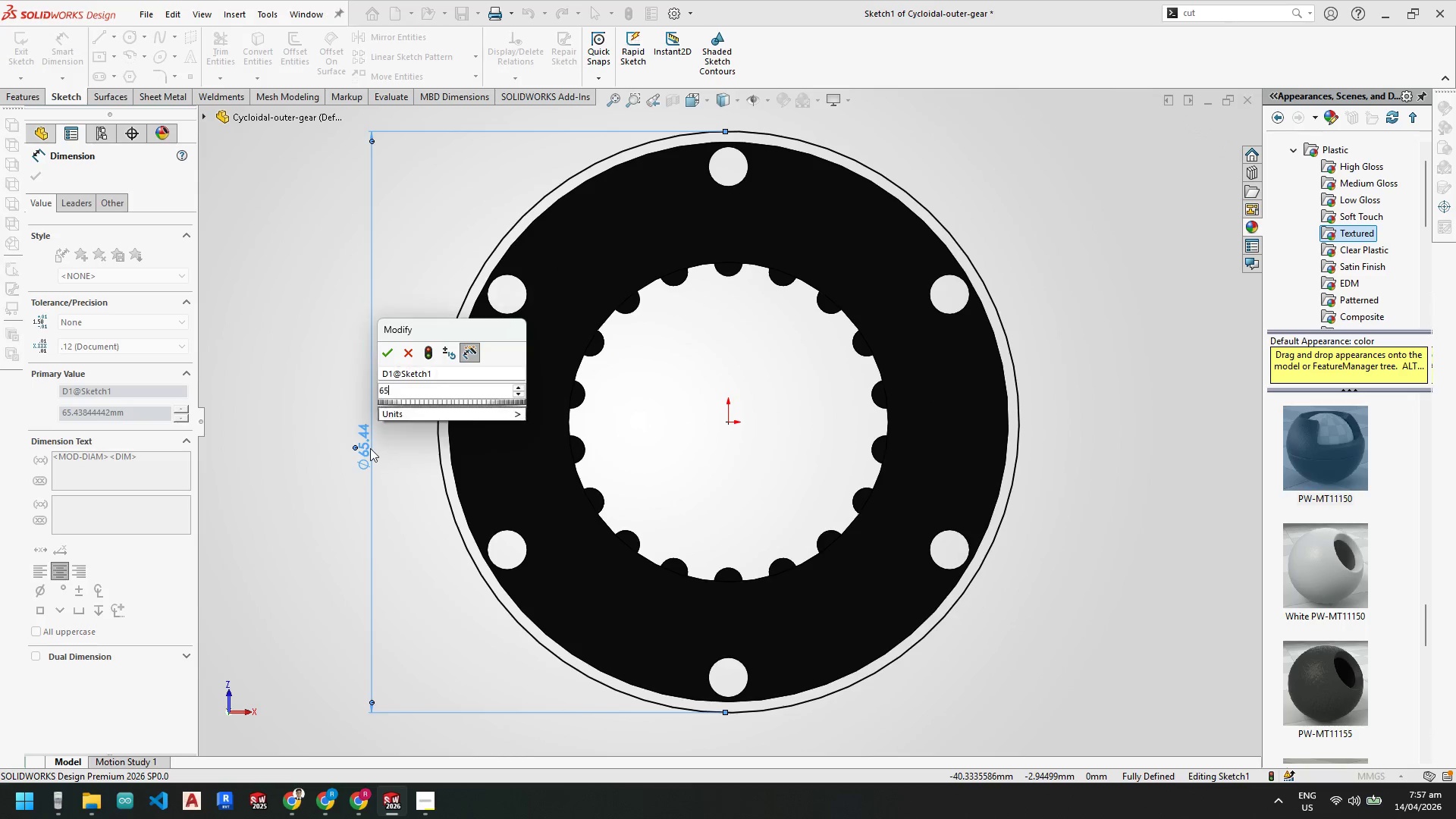 
key(NumpadEnter)
 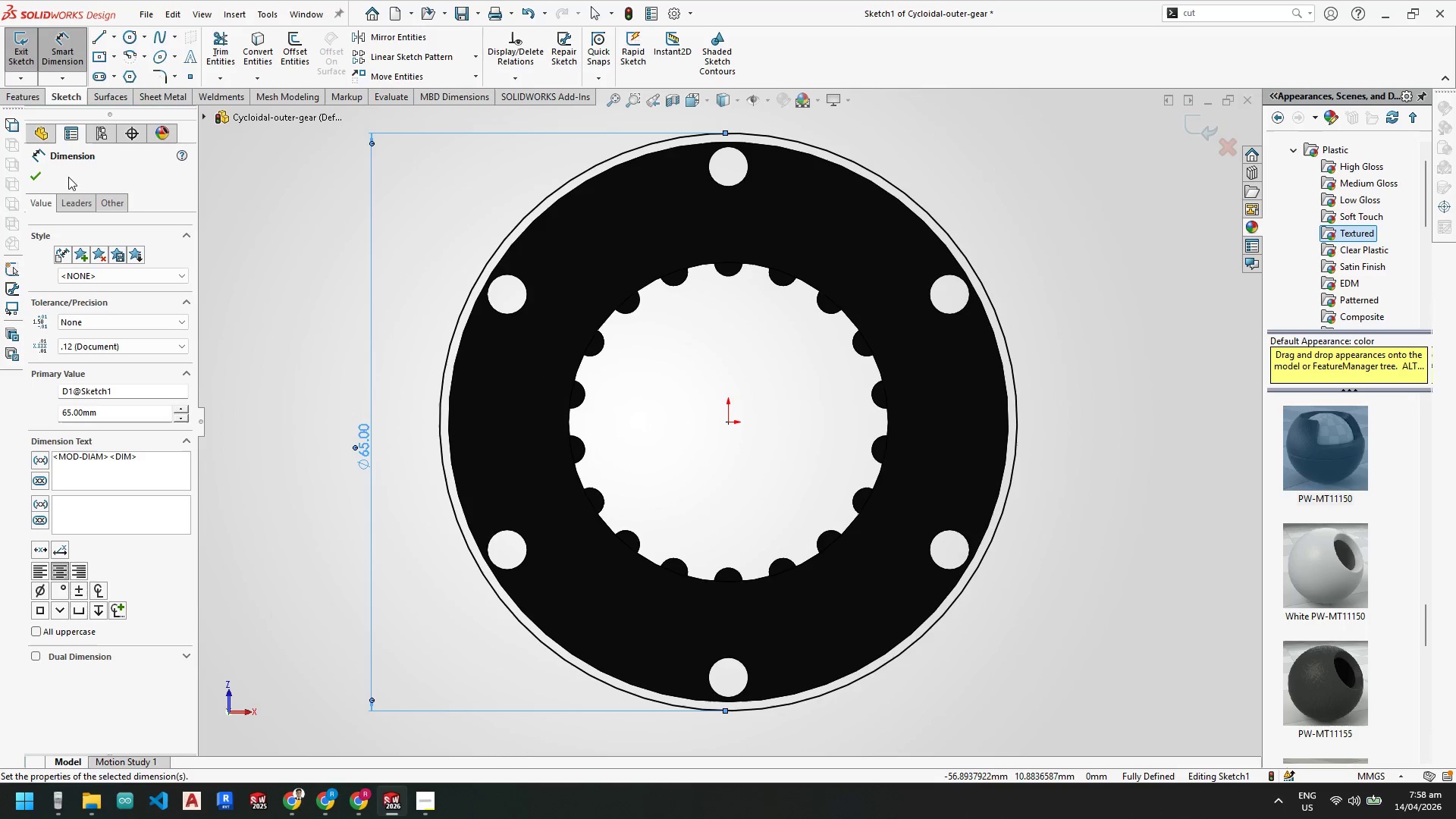 
left_click([42, 174])
 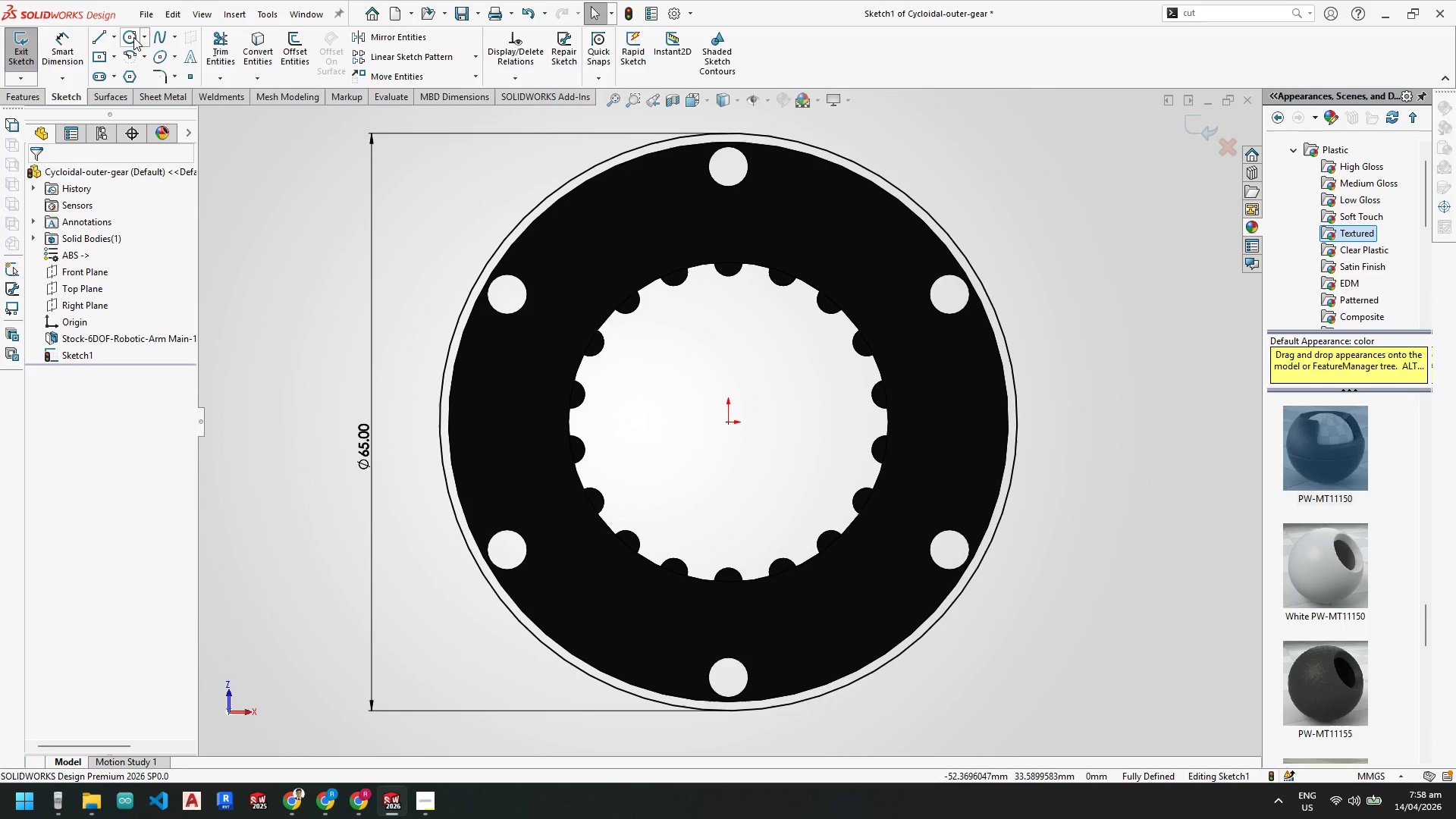 
left_click([129, 40])
 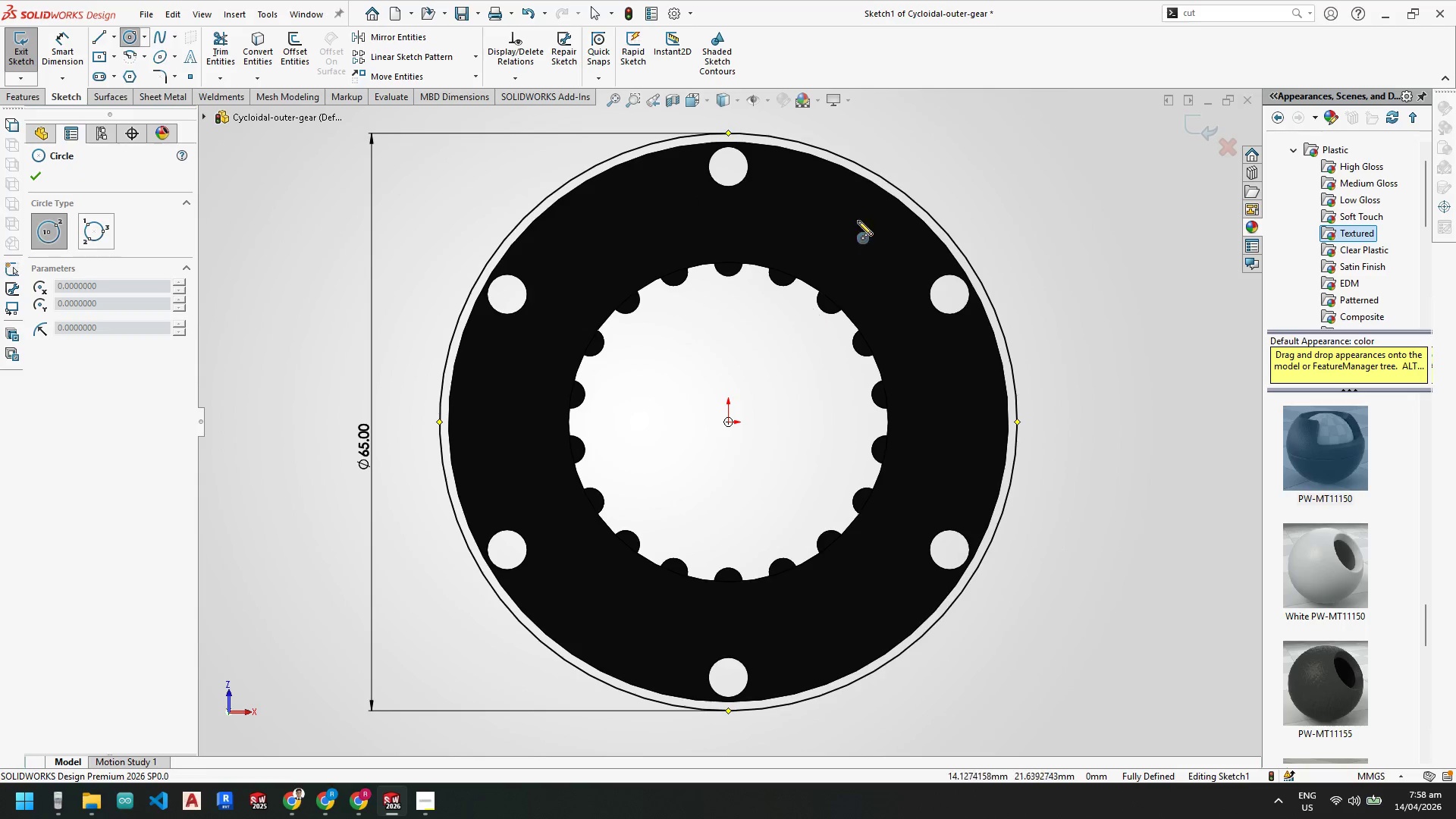 
left_click([882, 175])
 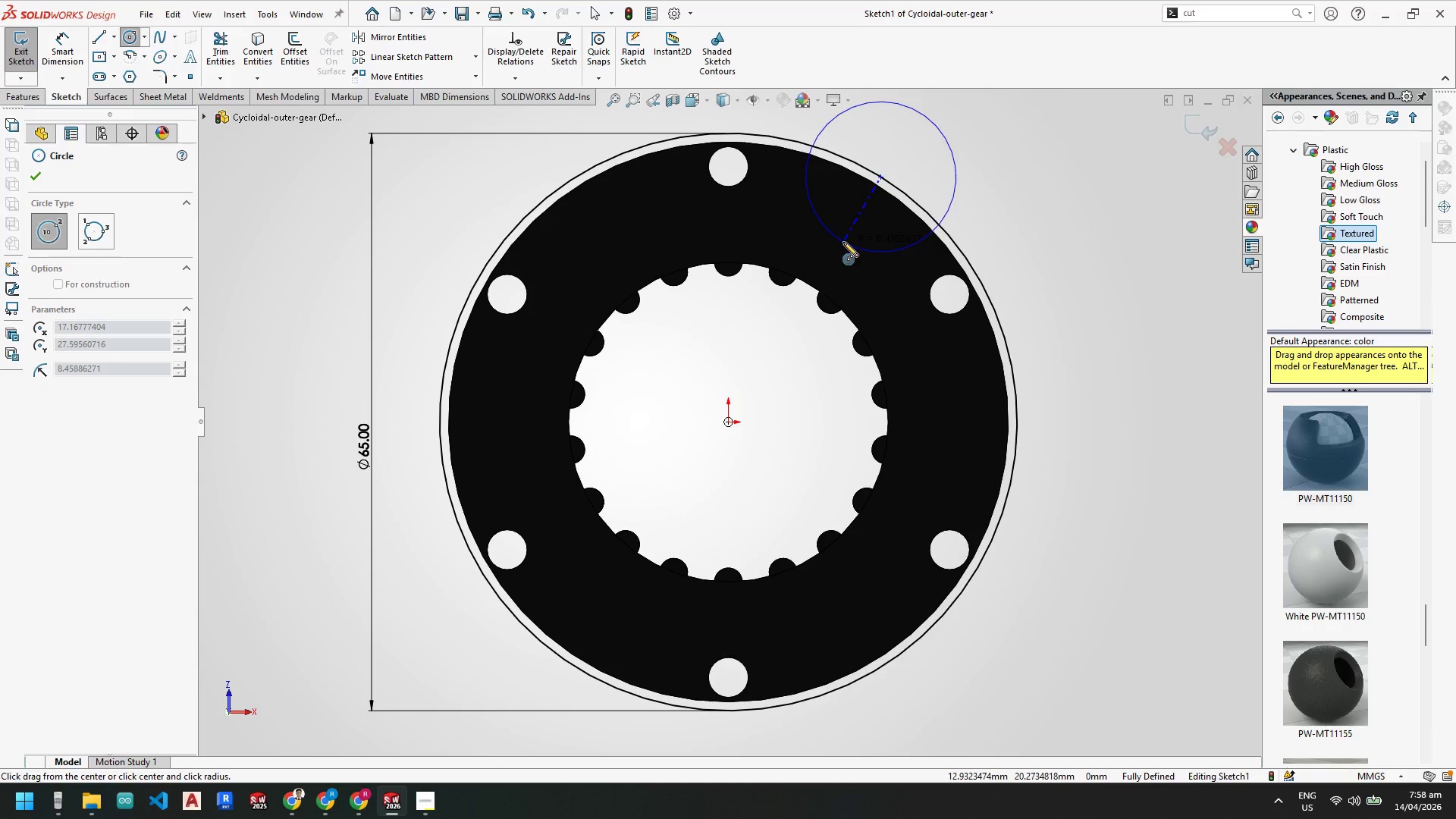 
key(Escape)
 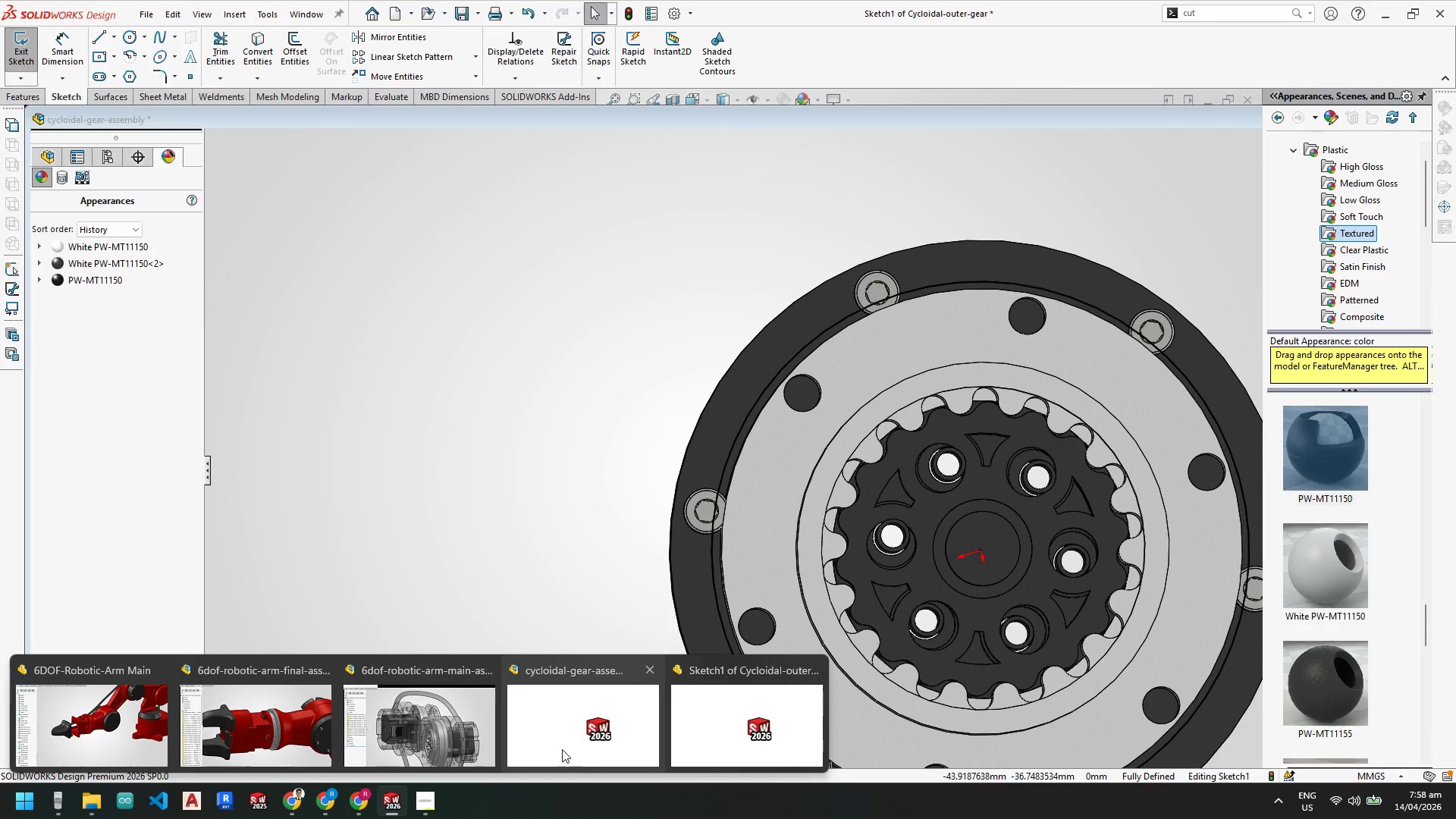 
wait(10.12)
 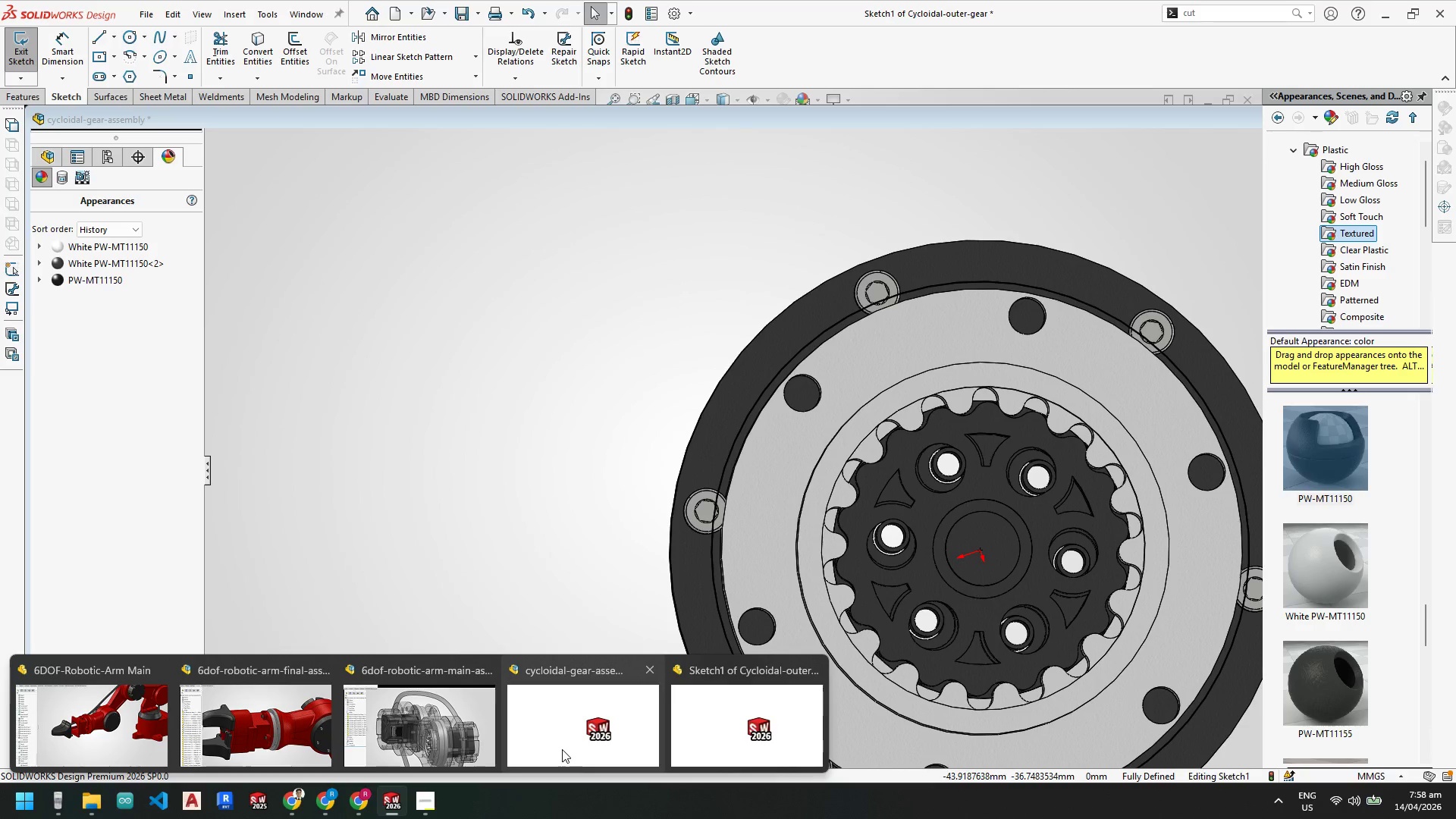 
left_click([562, 749])
 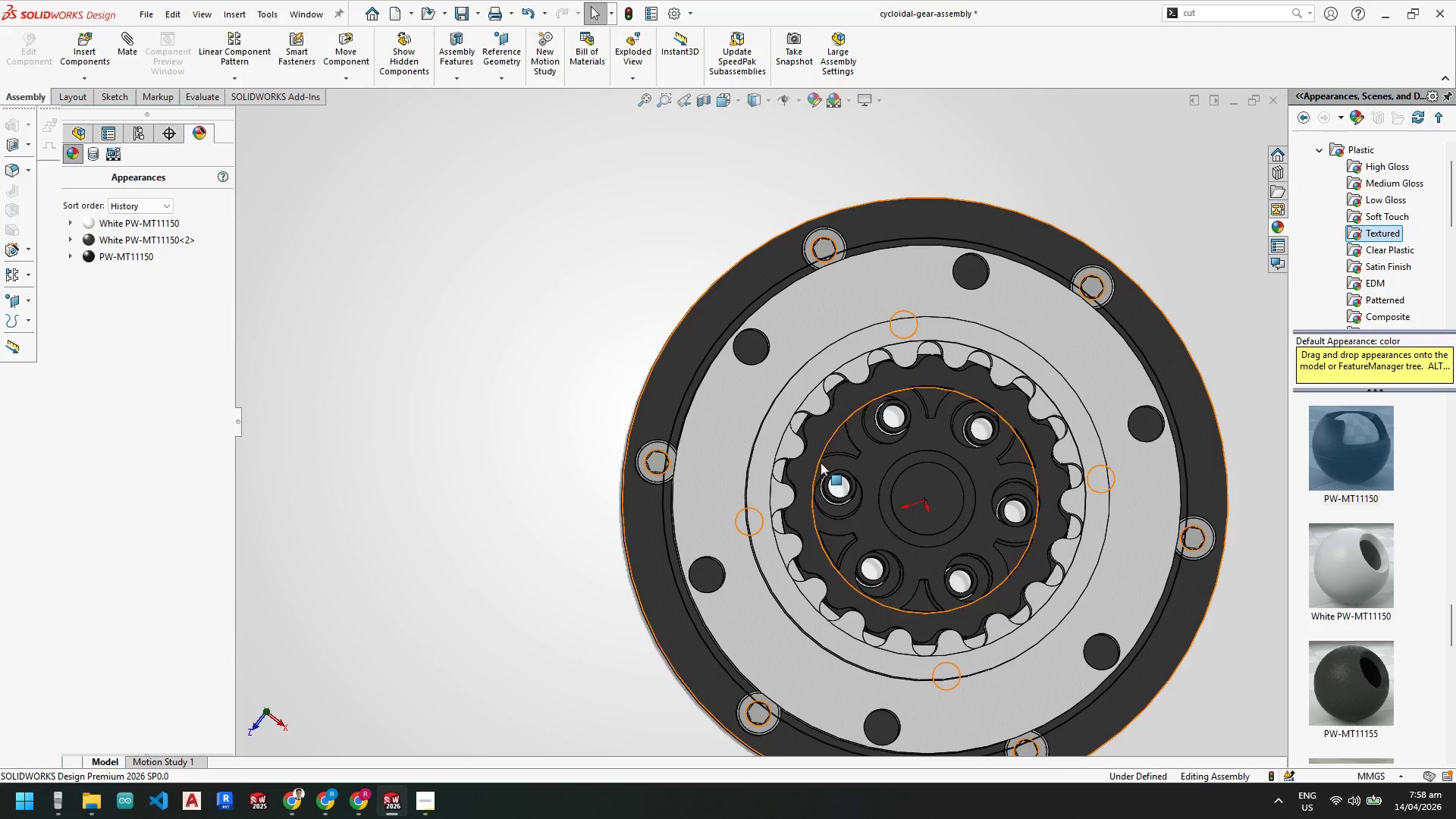 
scroll: coordinate [824, 463], scroll_direction: up, amount: 2.0
 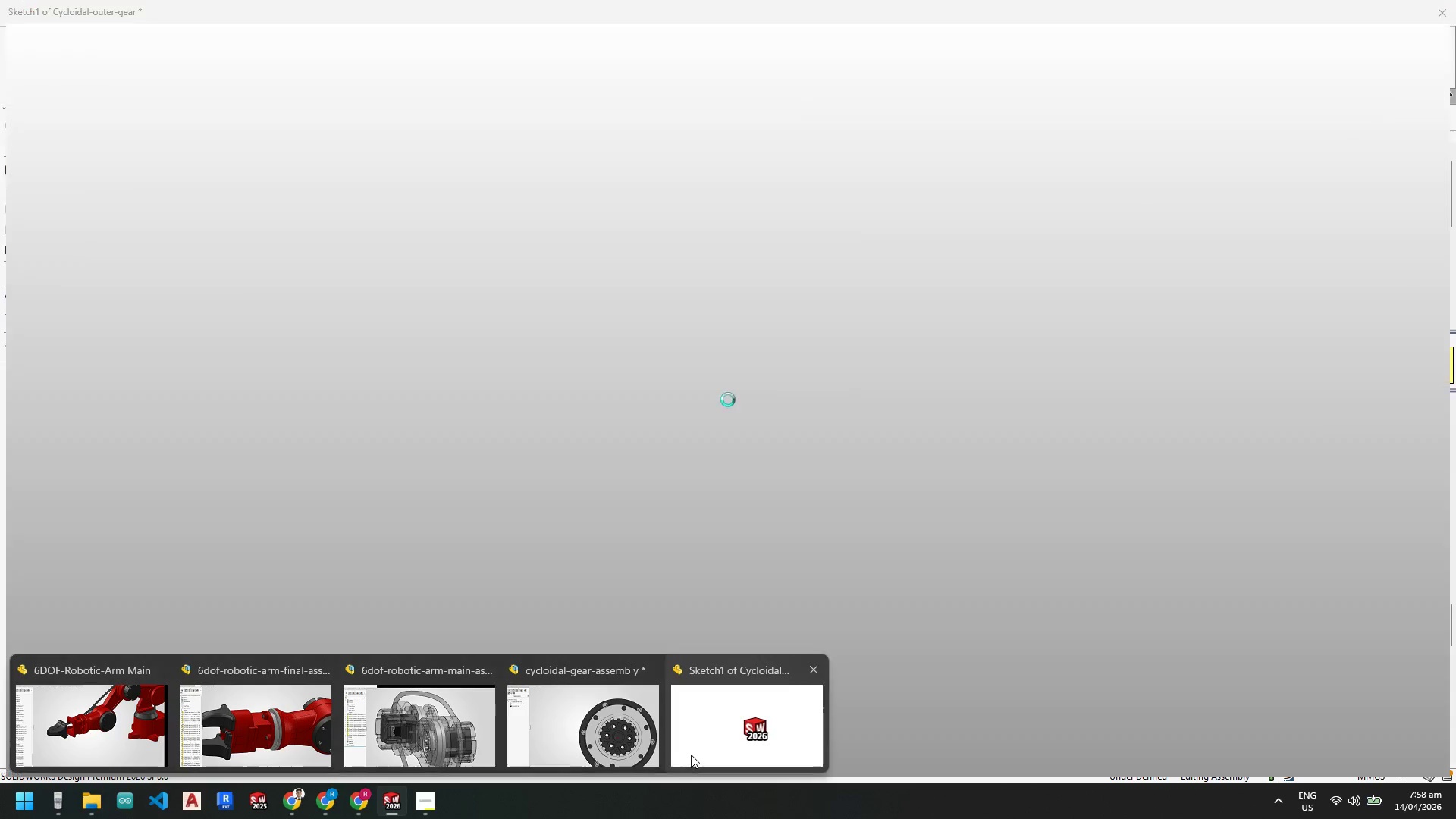 
key(Escape)
 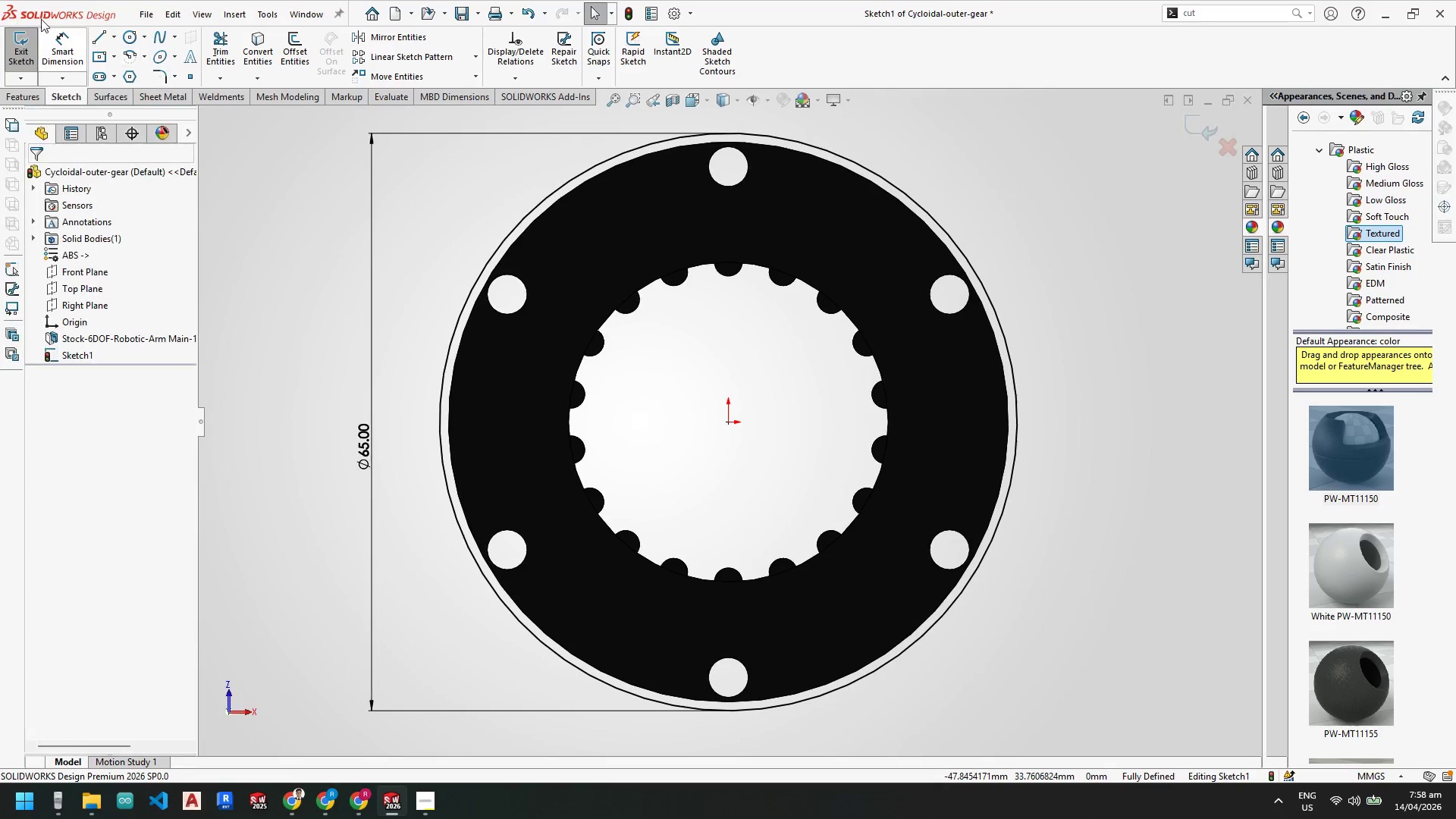 
key(Escape)
 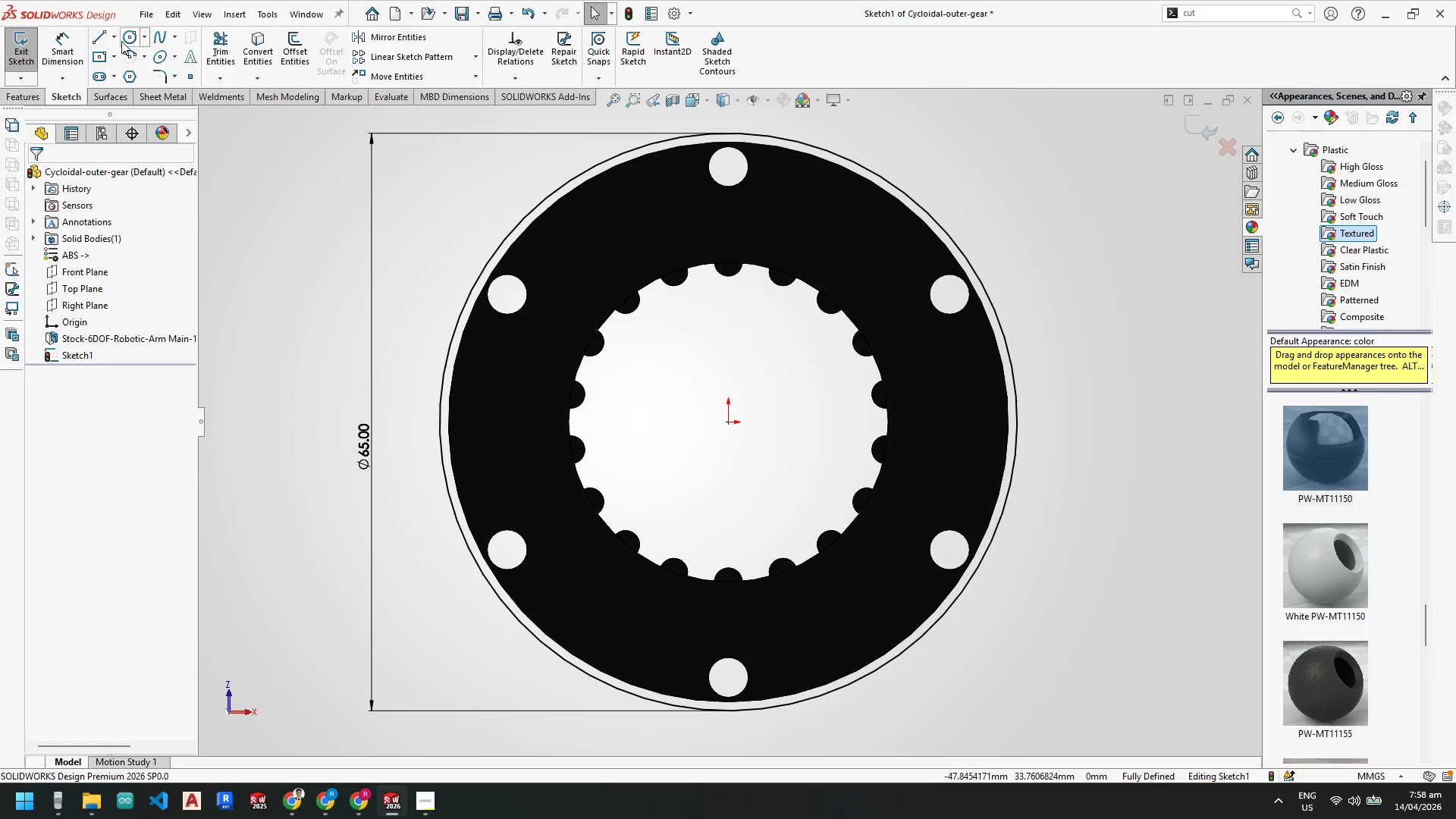 
left_click([114, 37])
 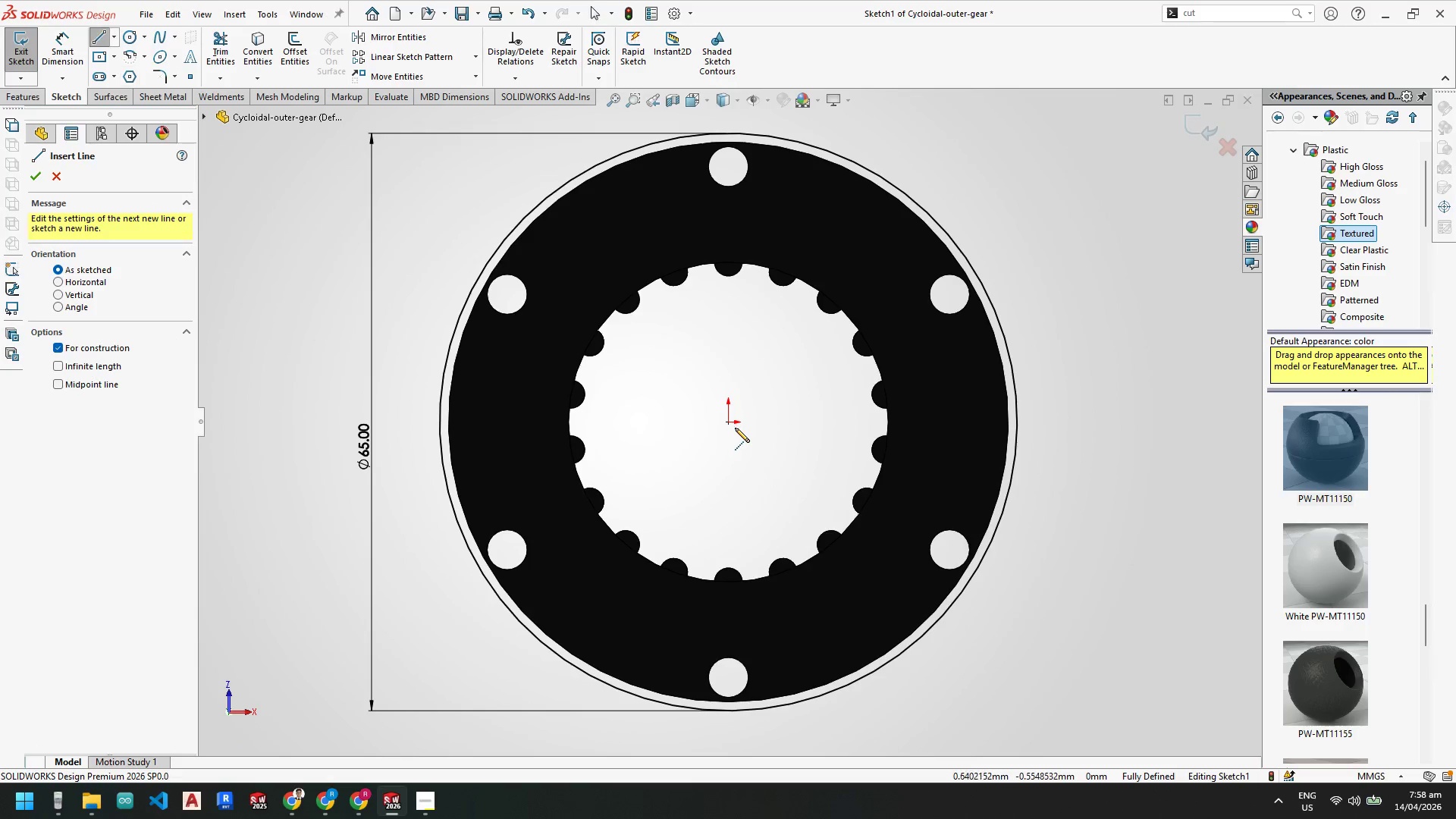 
left_click_drag(start_coordinate=[728, 424], to_coordinate=[733, 417])
 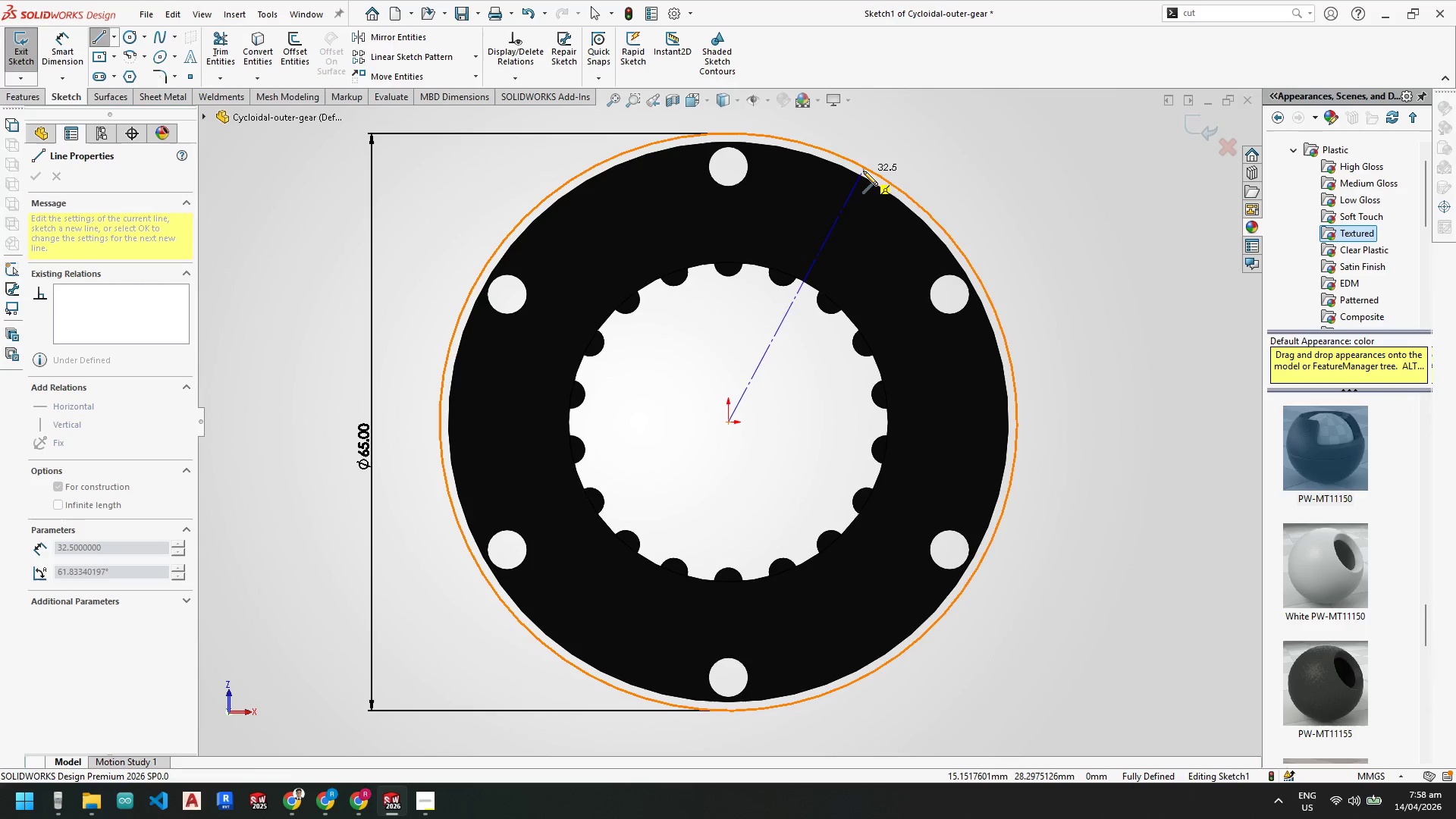 
left_click([868, 169])
 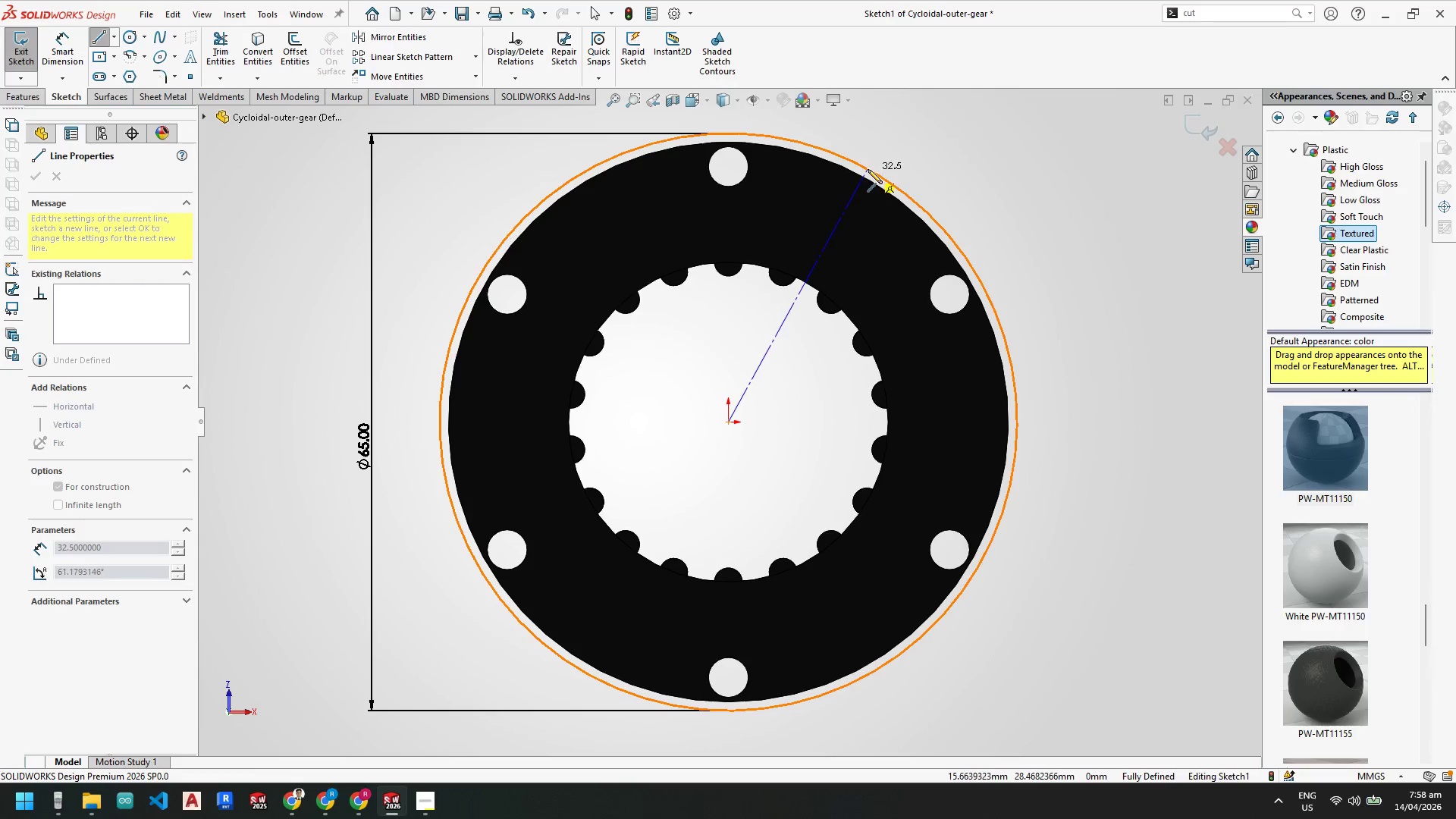 
key(Escape)
 